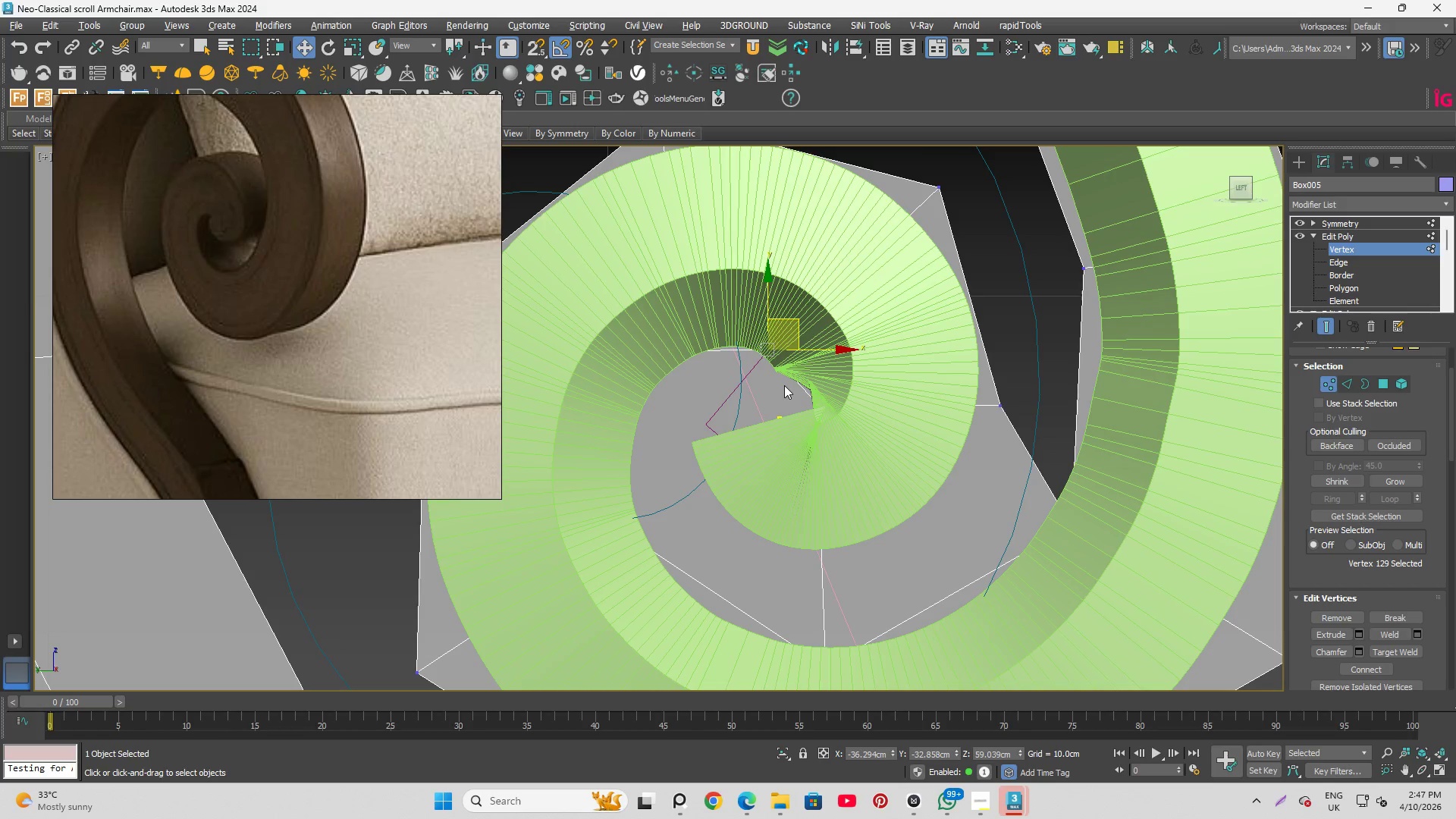 
hold_key(key=ControlLeft, duration=1.06)
 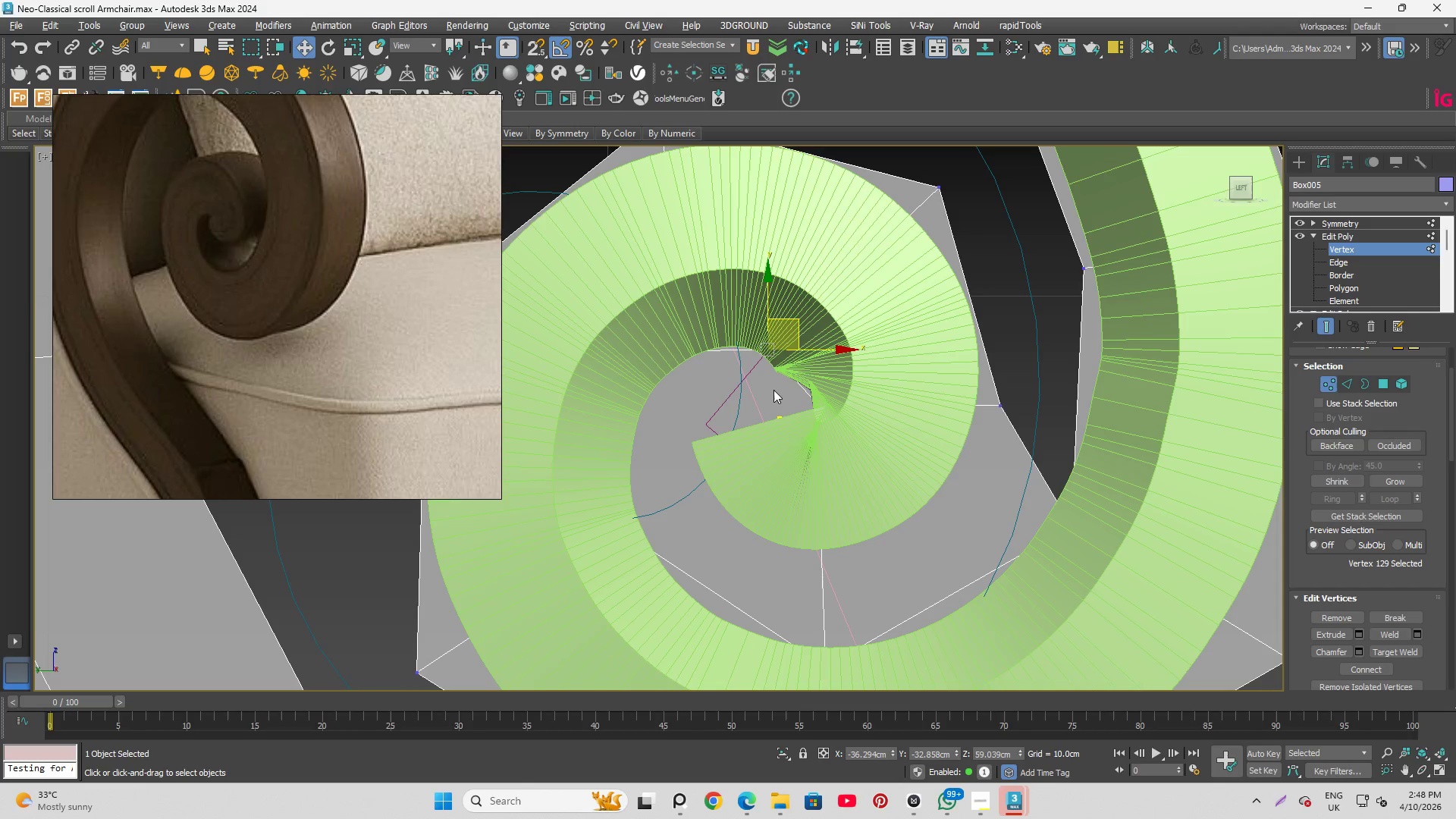 
key(Control+S)
 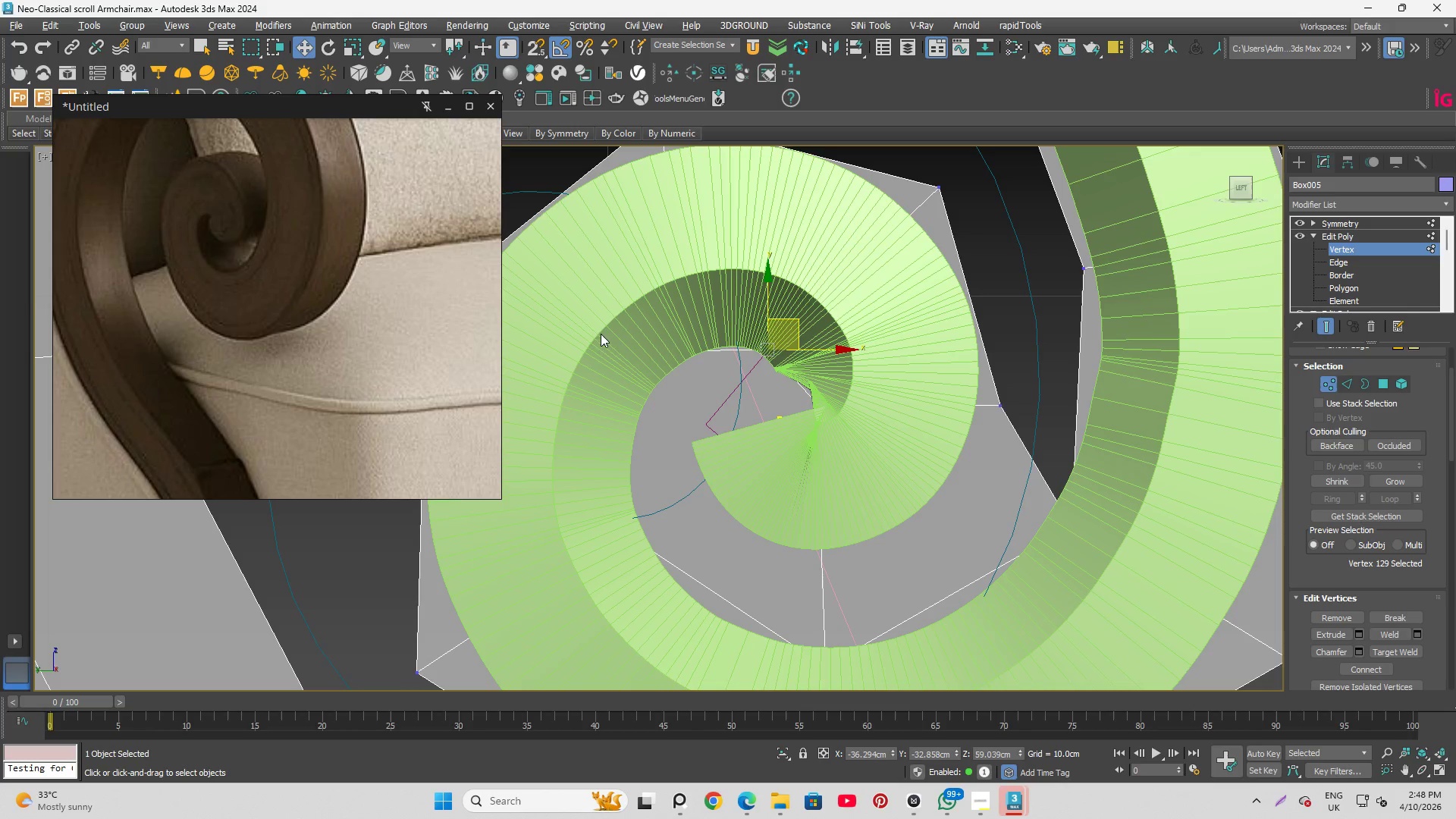 
scroll: coordinate [817, 323], scroll_direction: up, amount: 2.0
 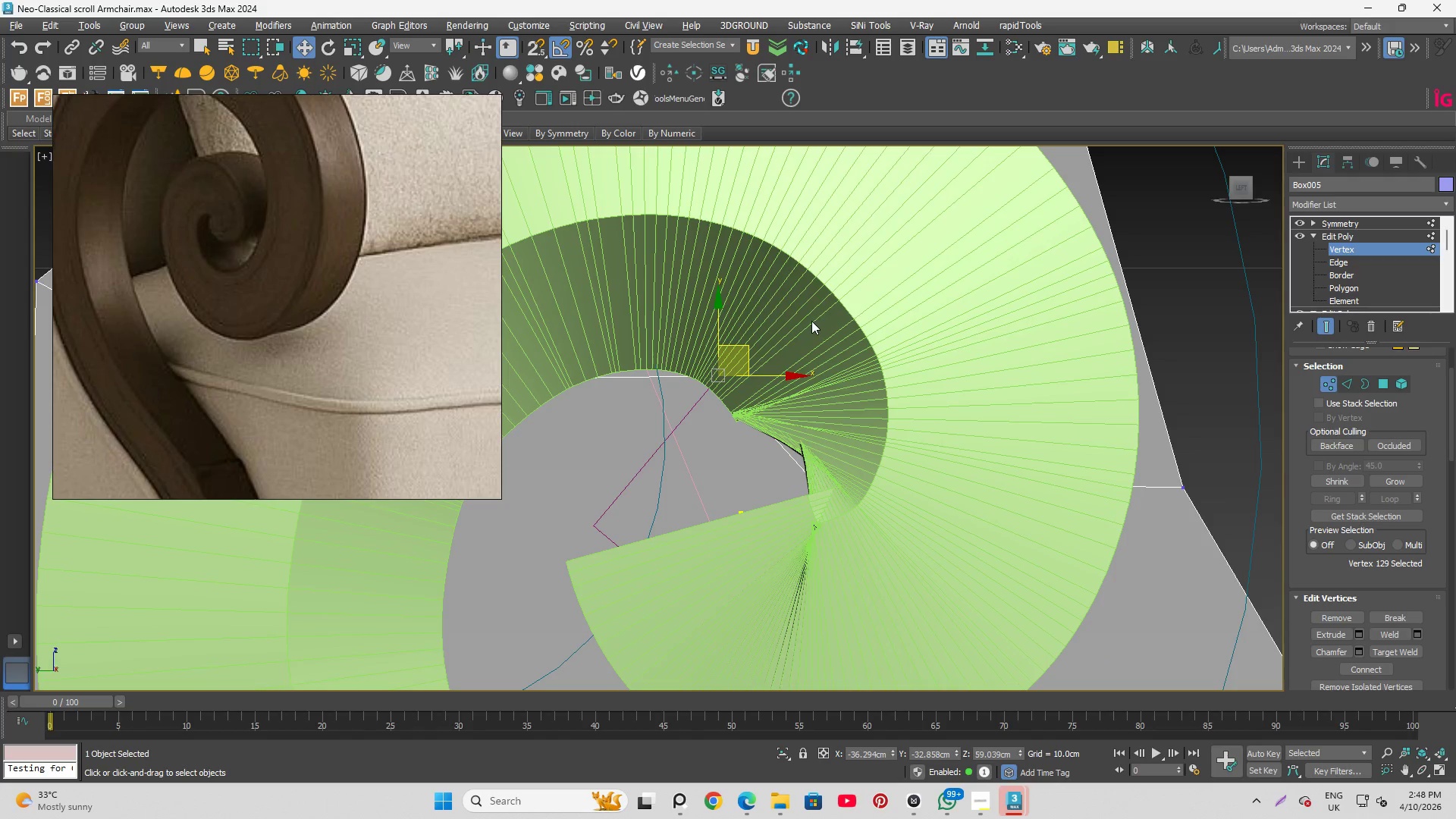 
key(F3)
 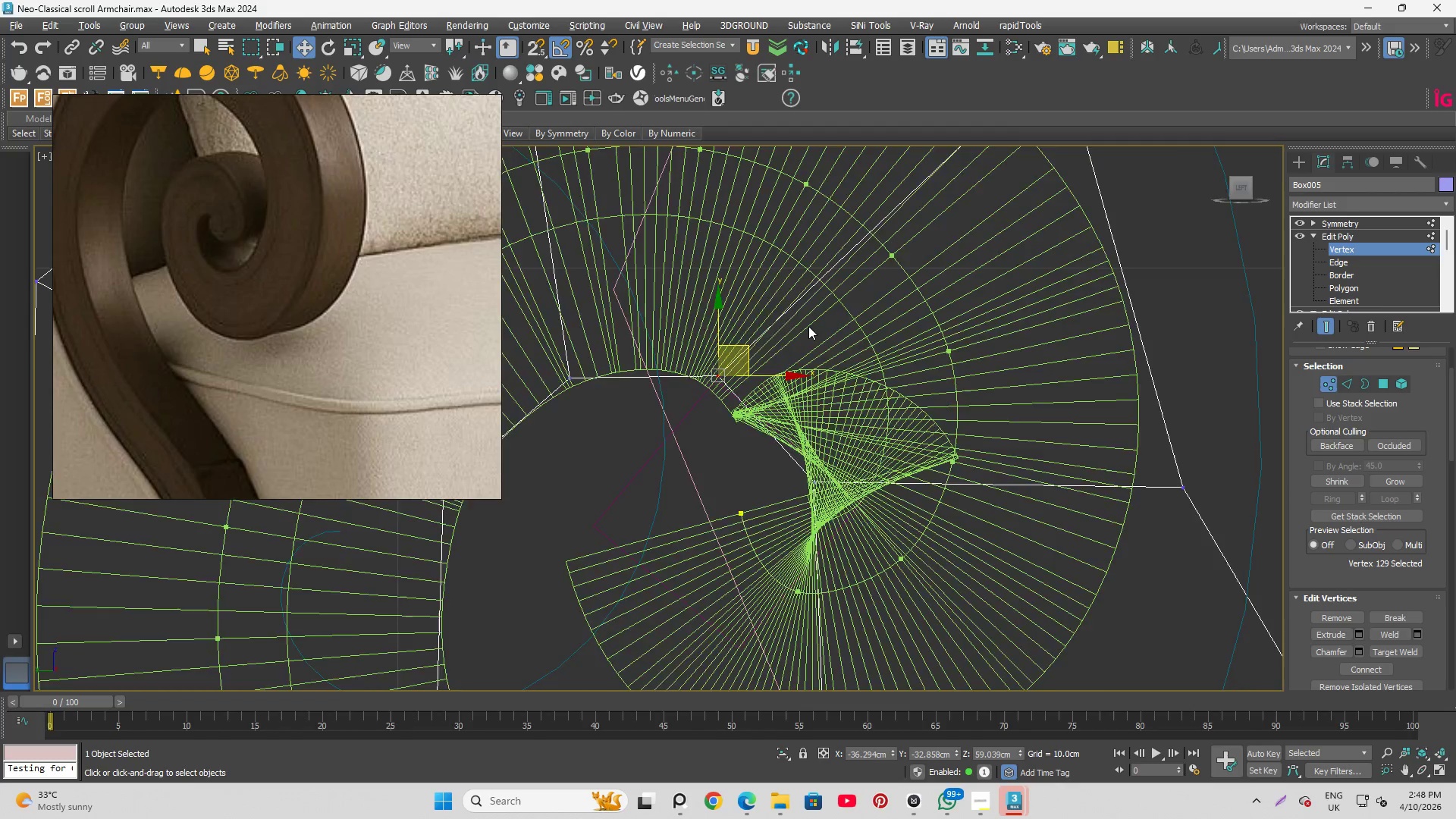 
scroll: coordinate [810, 332], scroll_direction: down, amount: 2.0
 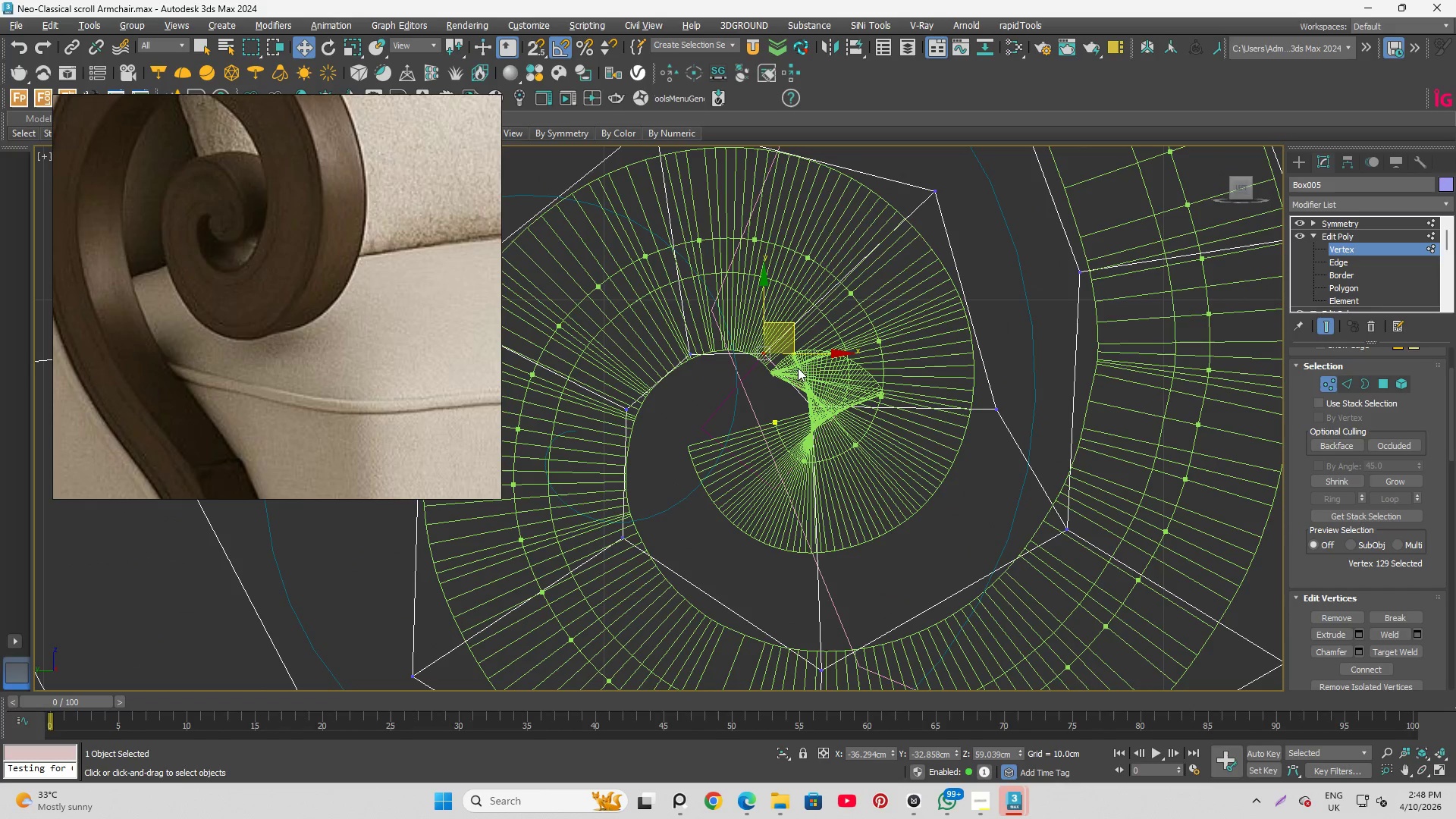 
scroll: coordinate [808, 407], scroll_direction: up, amount: 1.0
 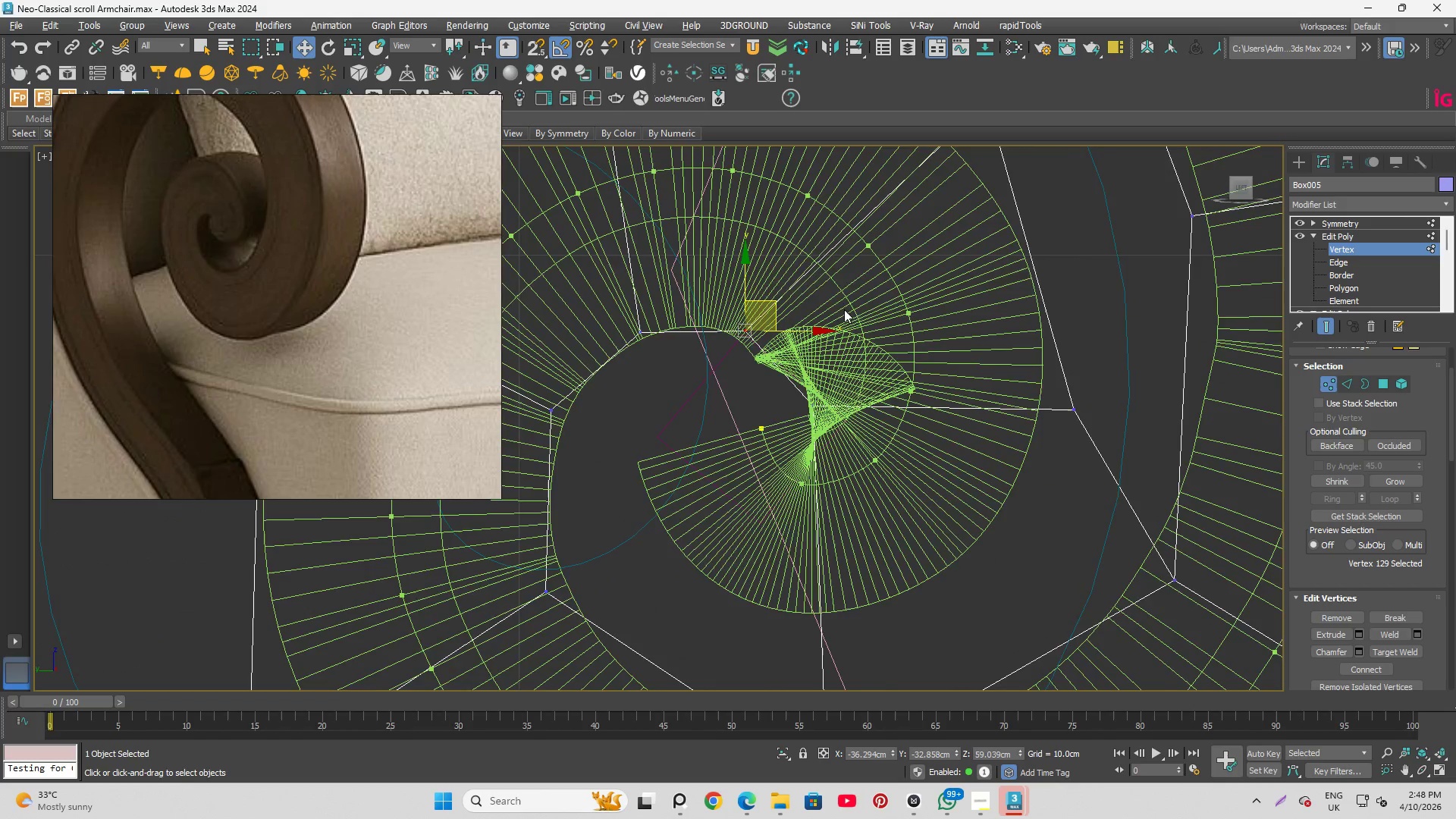 
scroll: coordinate [847, 306], scroll_direction: down, amount: 1.0
 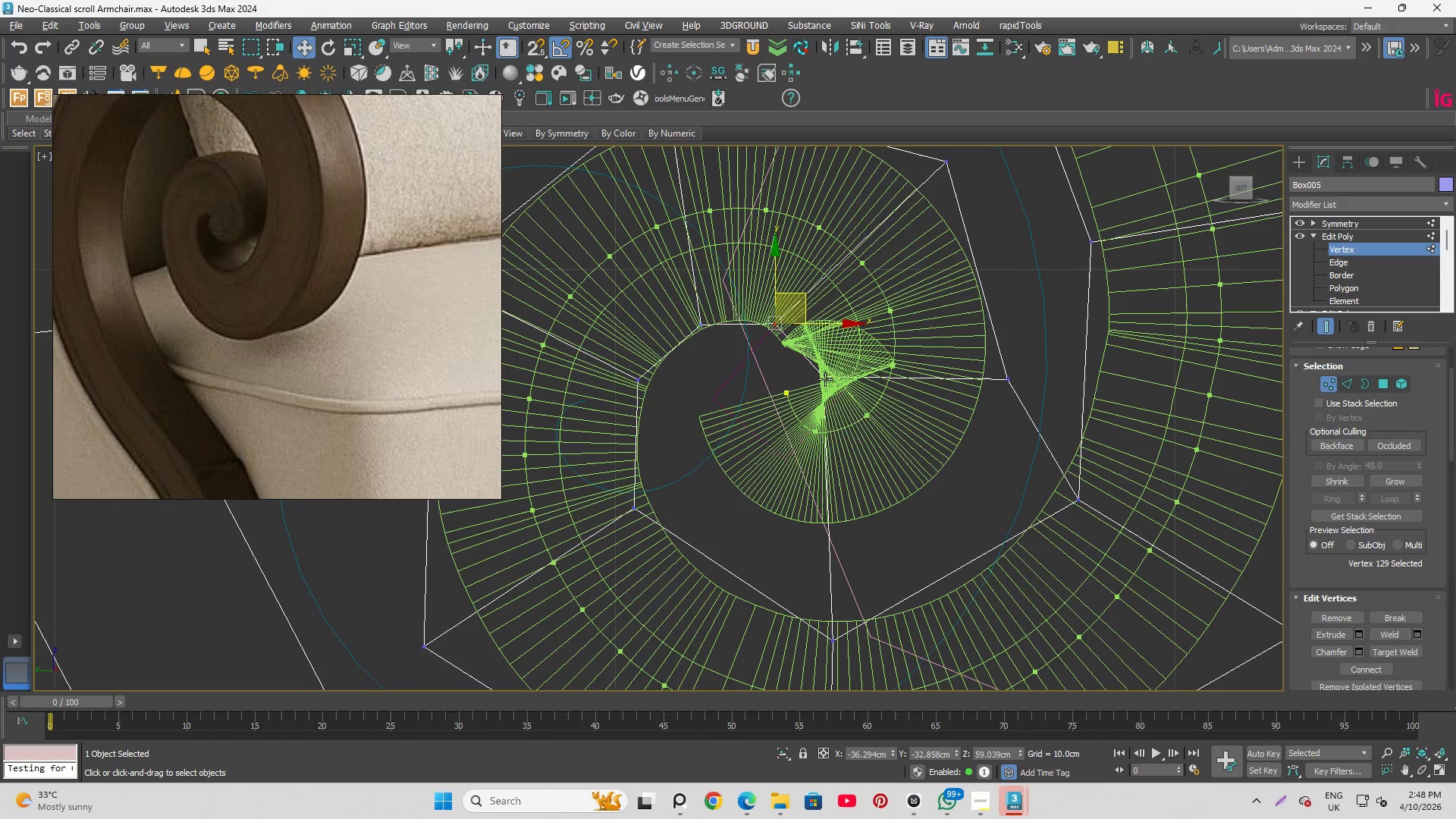 
left_click_drag(start_coordinate=[824, 374], to_coordinate=[824, 370])
 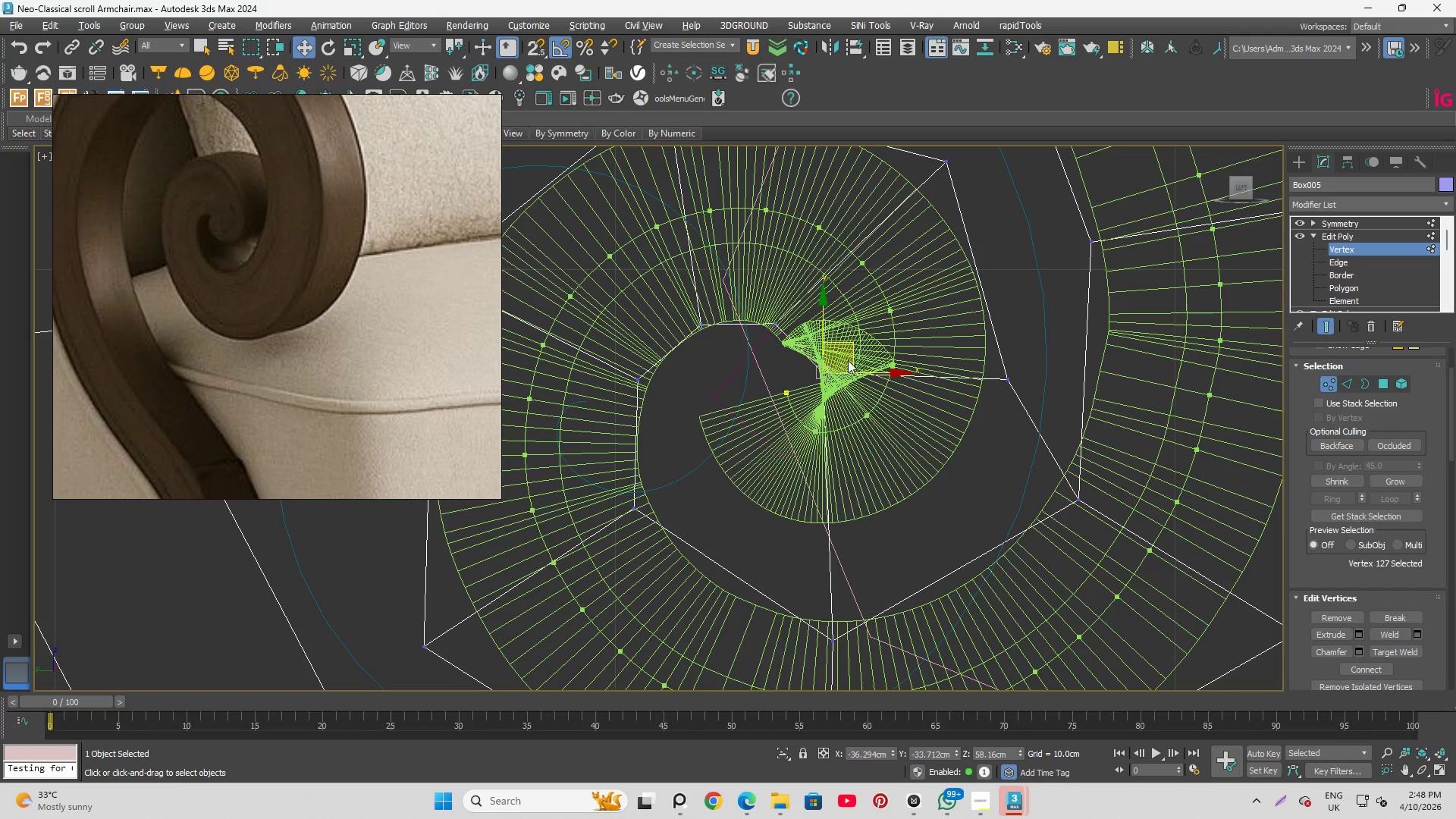 
left_click_drag(start_coordinate=[849, 358], to_coordinate=[868, 364])
 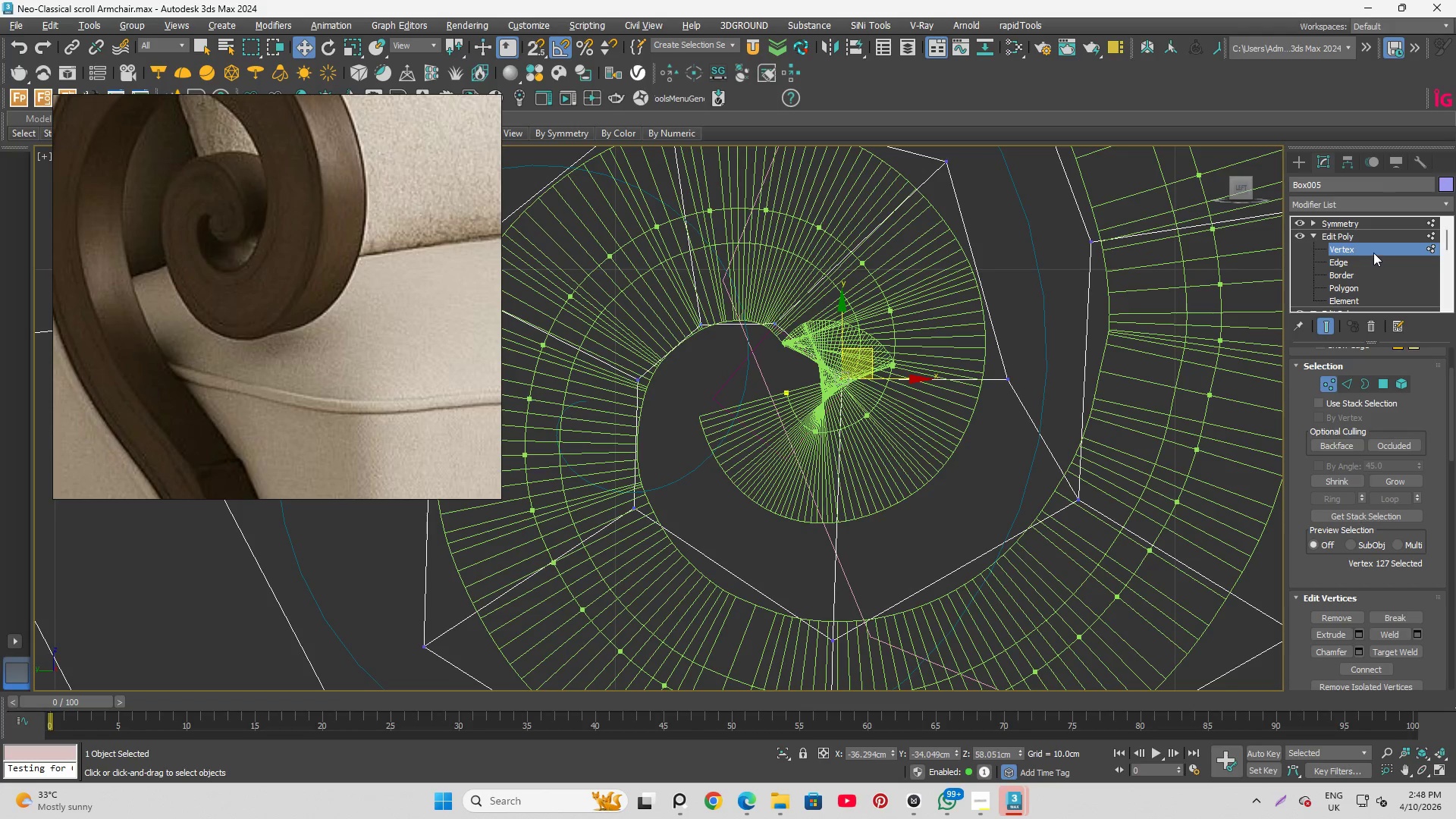 
left_click([1373, 248])
 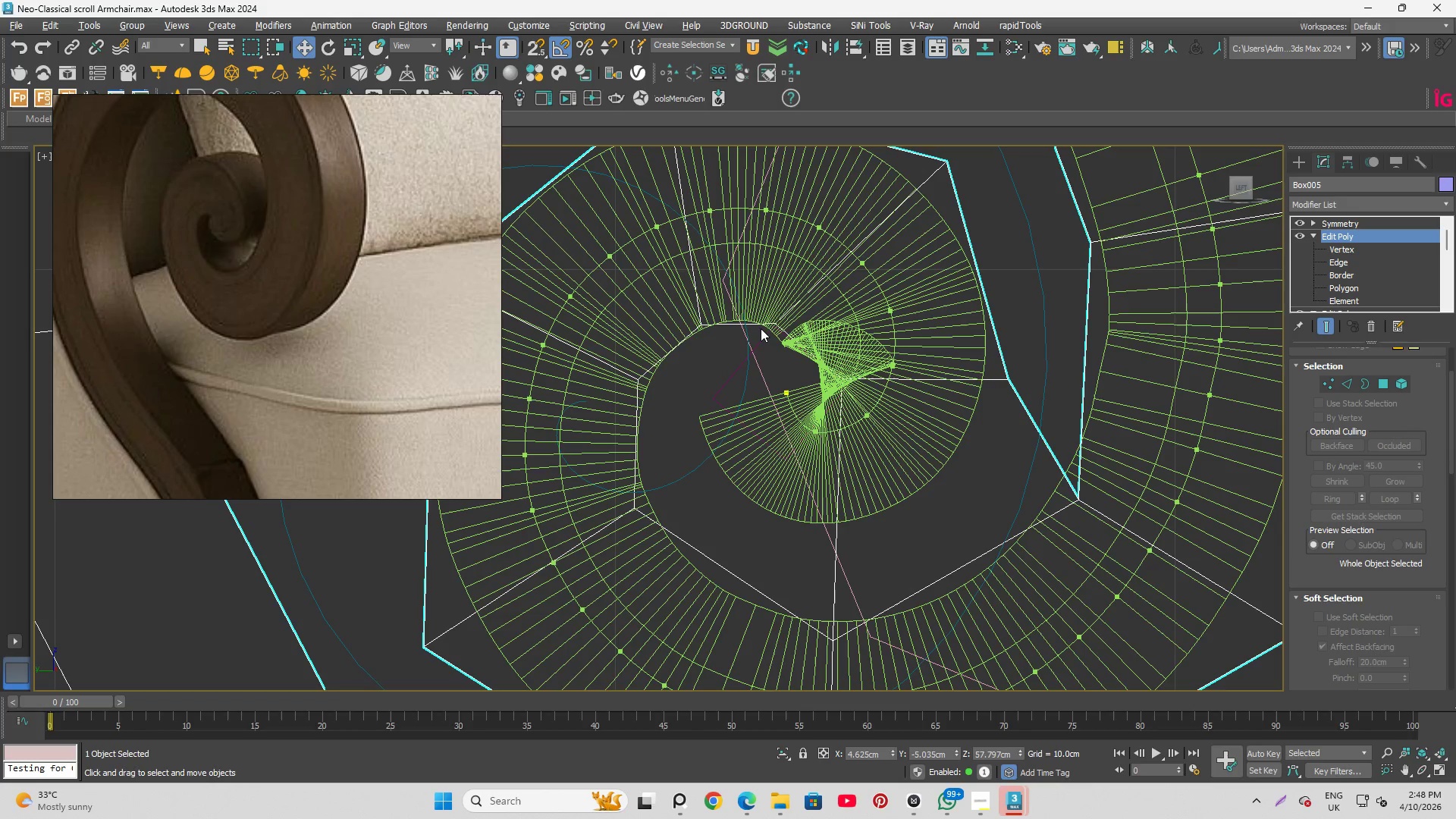 
hold_key(key=ControlLeft, duration=1.5)
left_click([718, 400])
 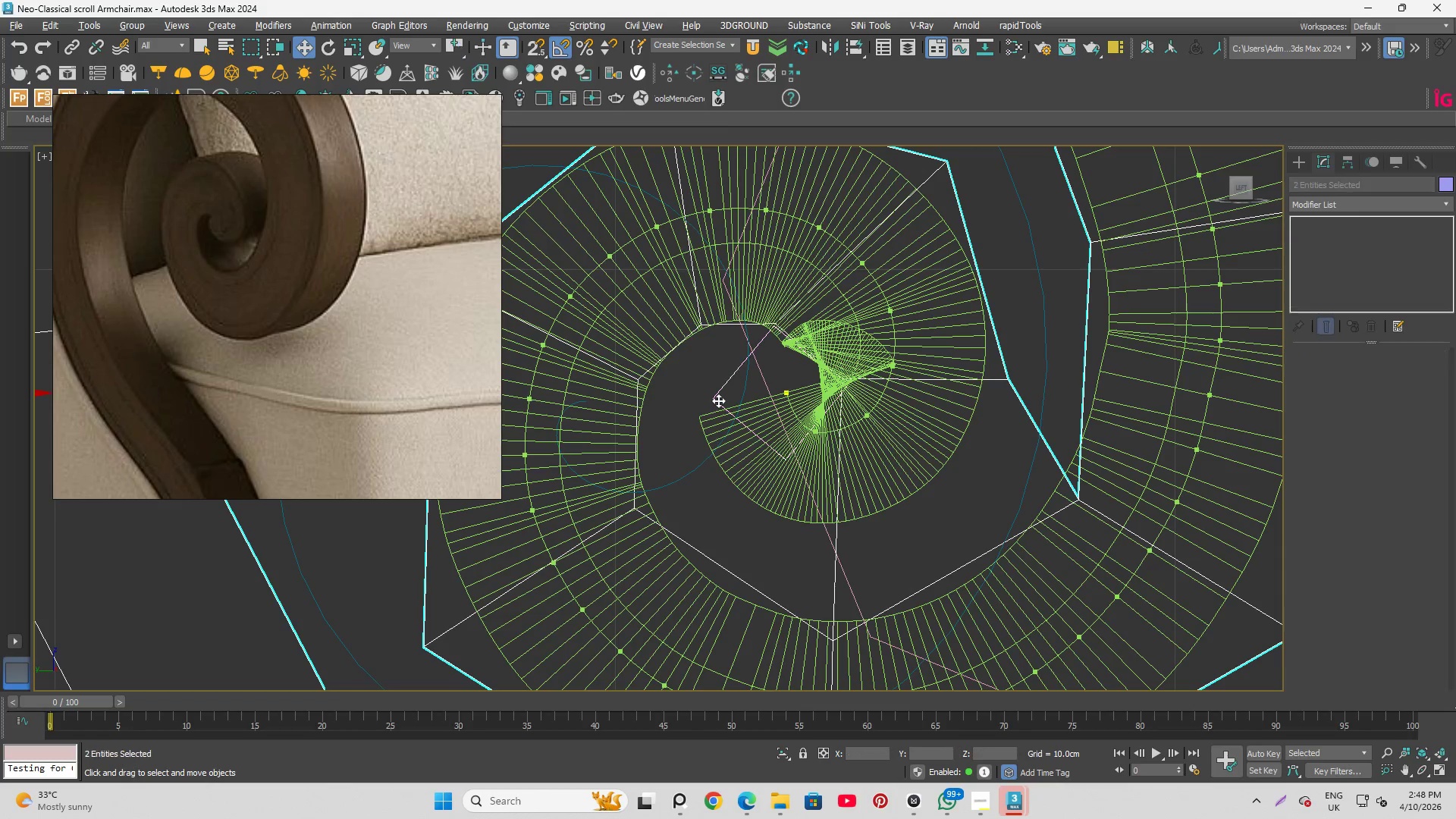 
hold_key(key=ControlLeft, duration=0.45)
 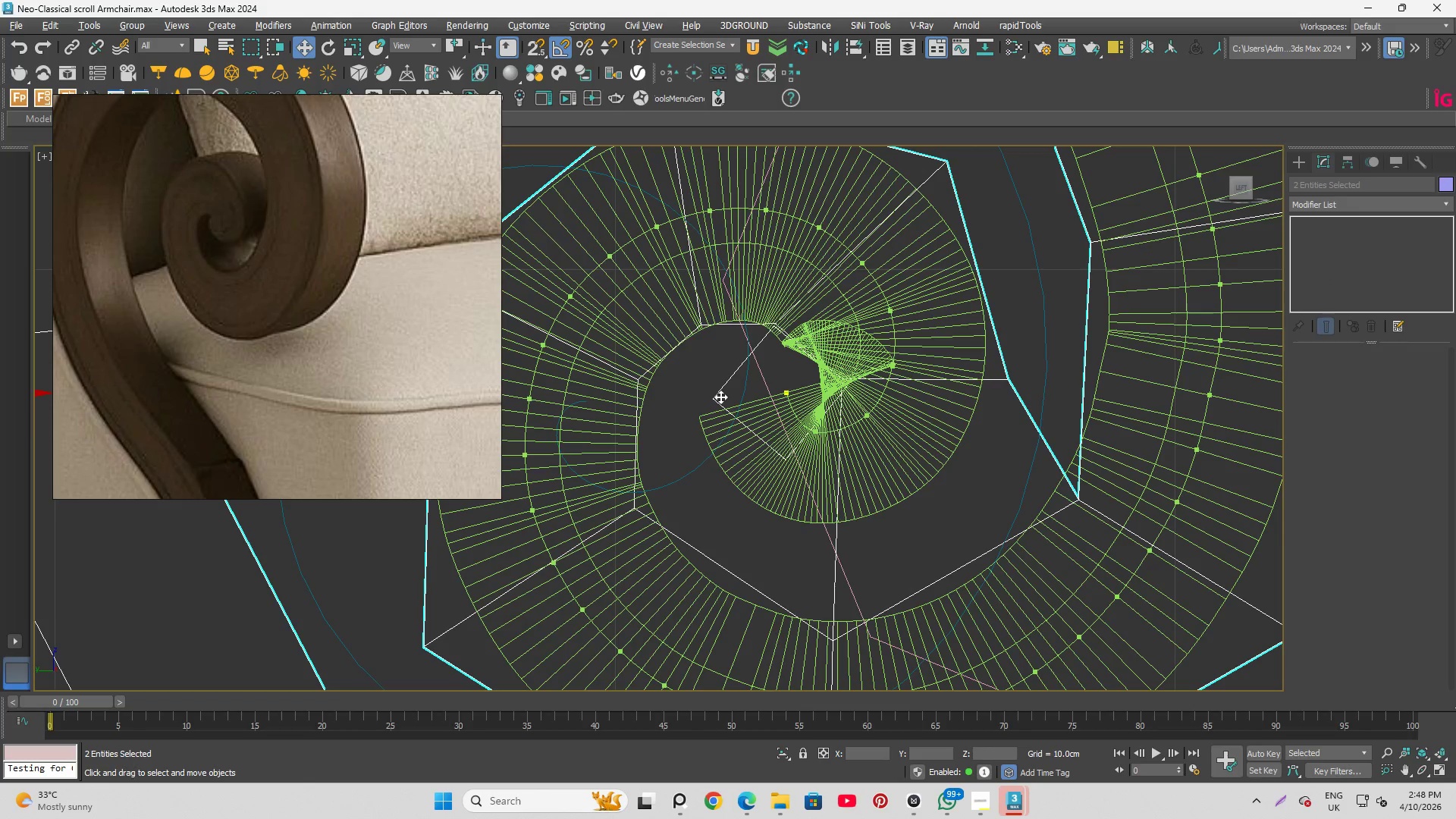 
key(Alt+Q)
 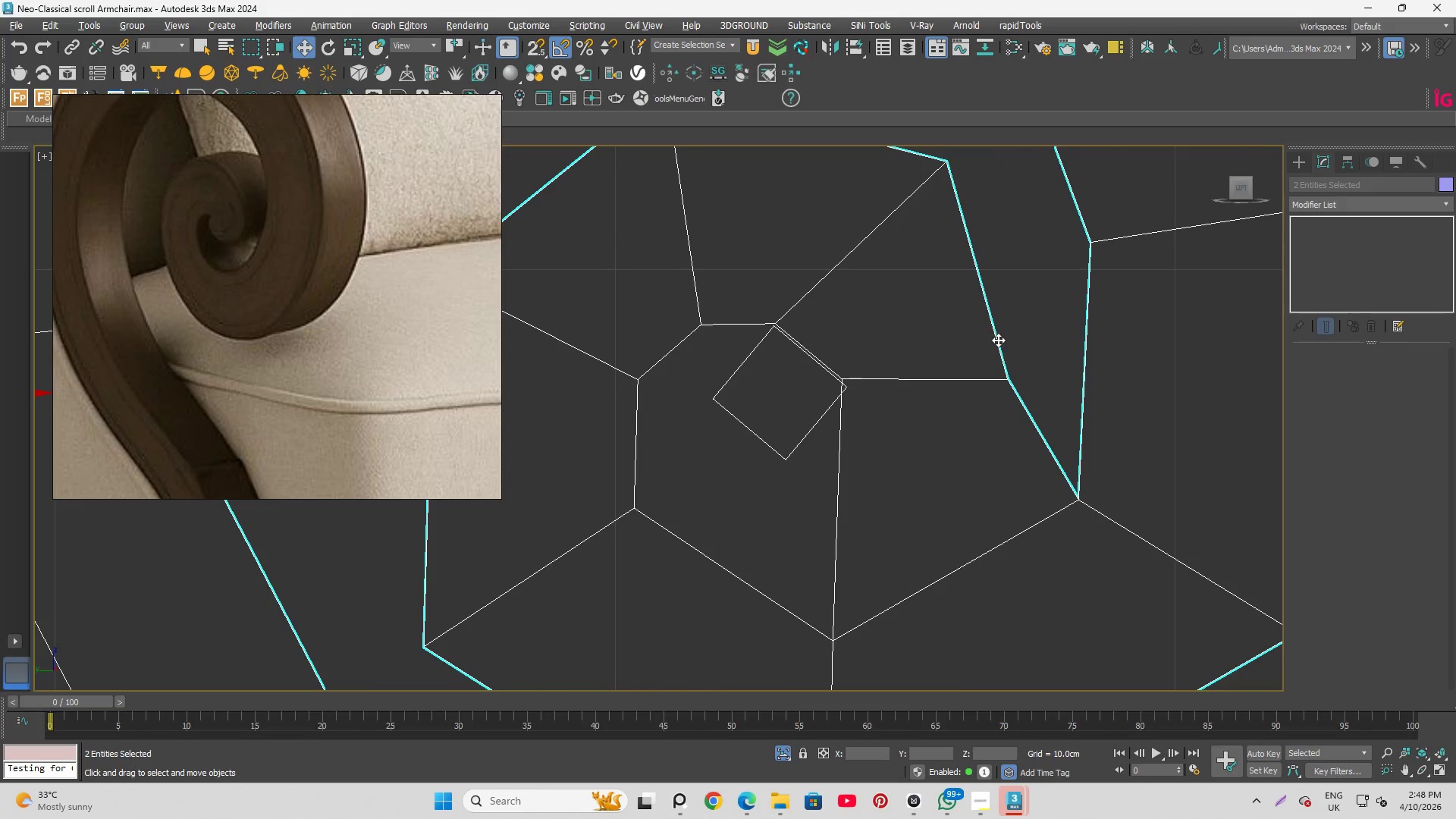 
left_click([998, 343])
 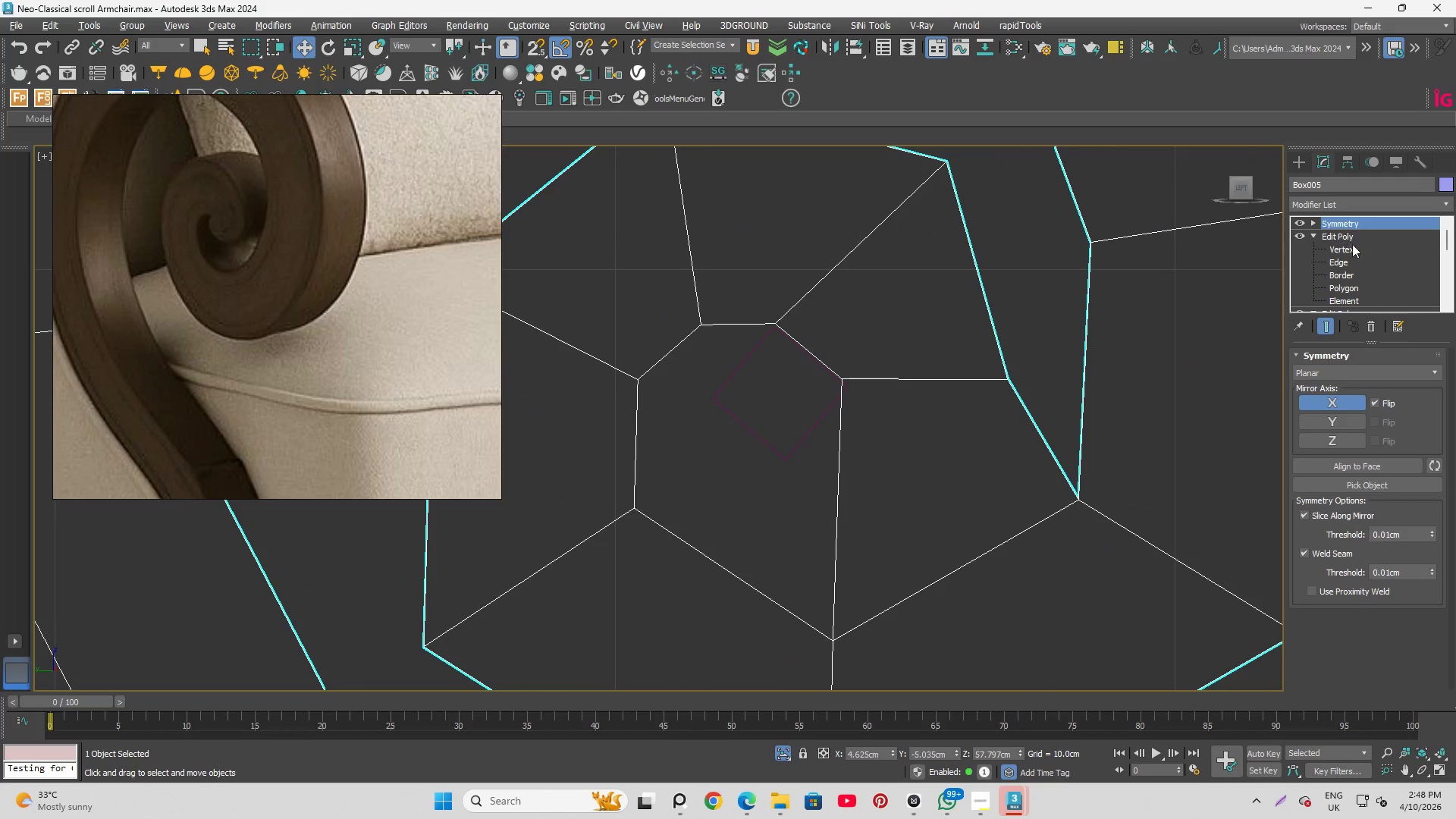 
left_click([1354, 248])
 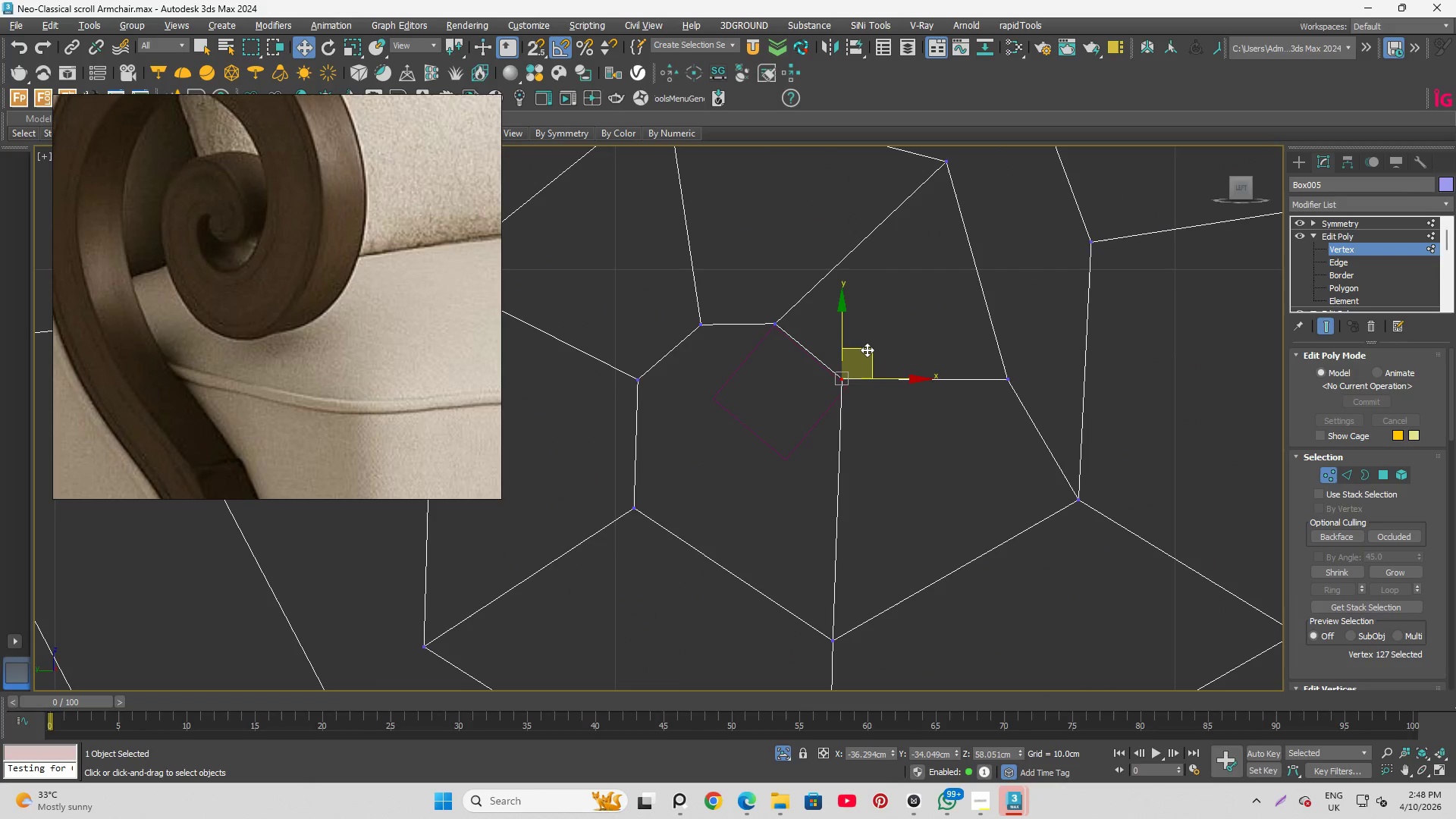 
left_click_drag(start_coordinate=[867, 347], to_coordinate=[871, 356])
 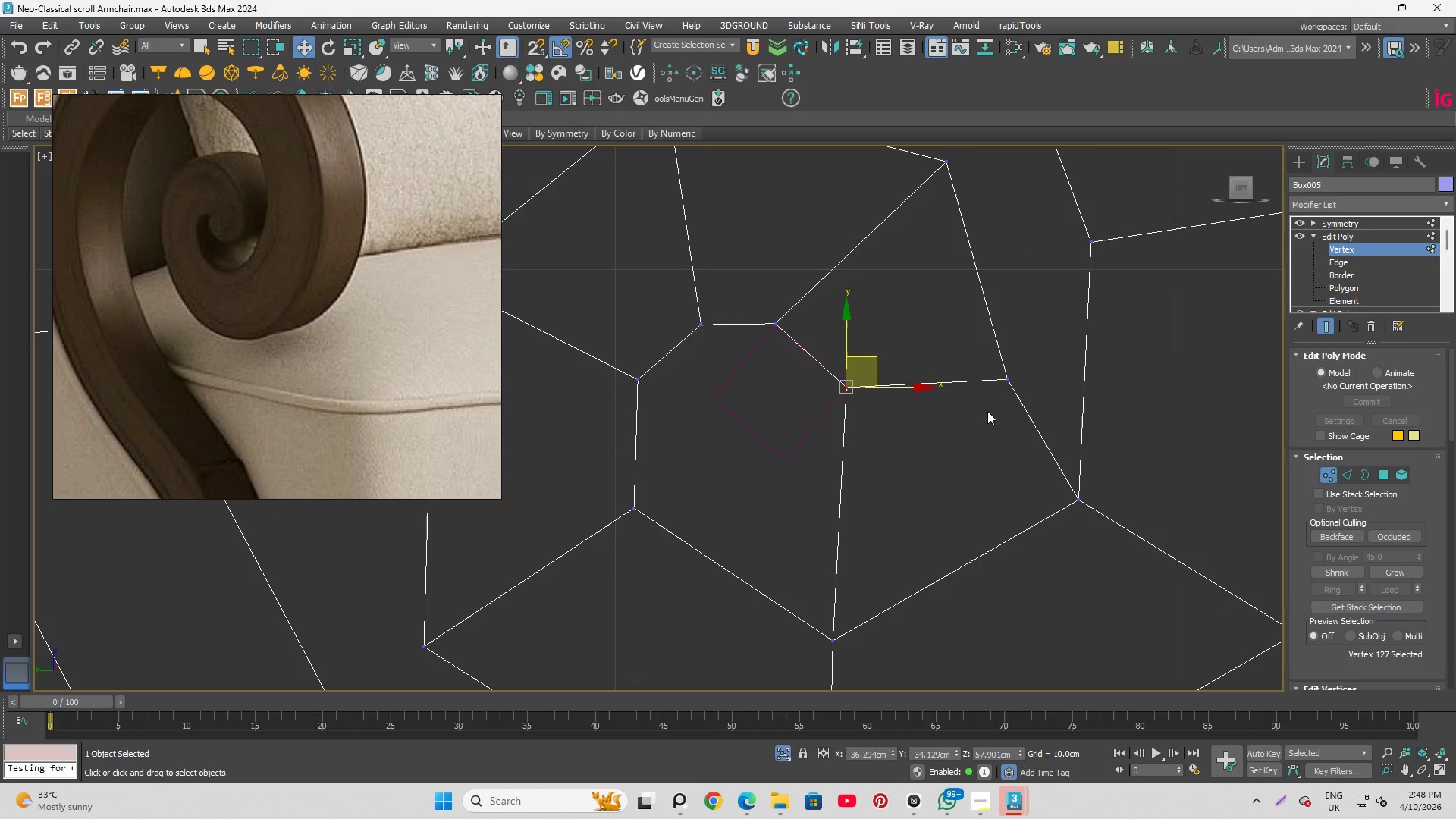 
scroll: coordinate [978, 422], scroll_direction: down, amount: 2.0
 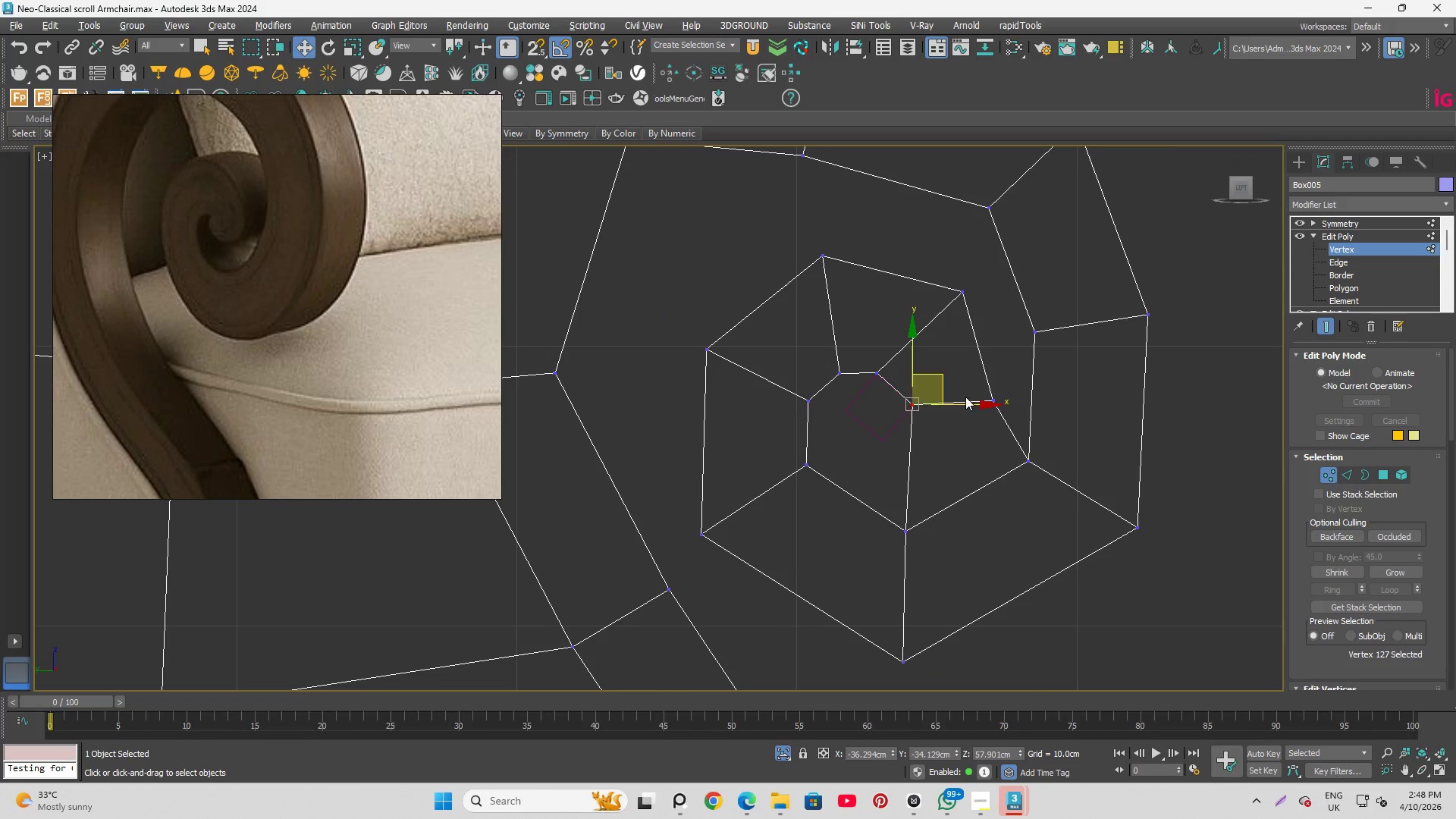 
scroll: coordinate [965, 397], scroll_direction: up, amount: 1.0
 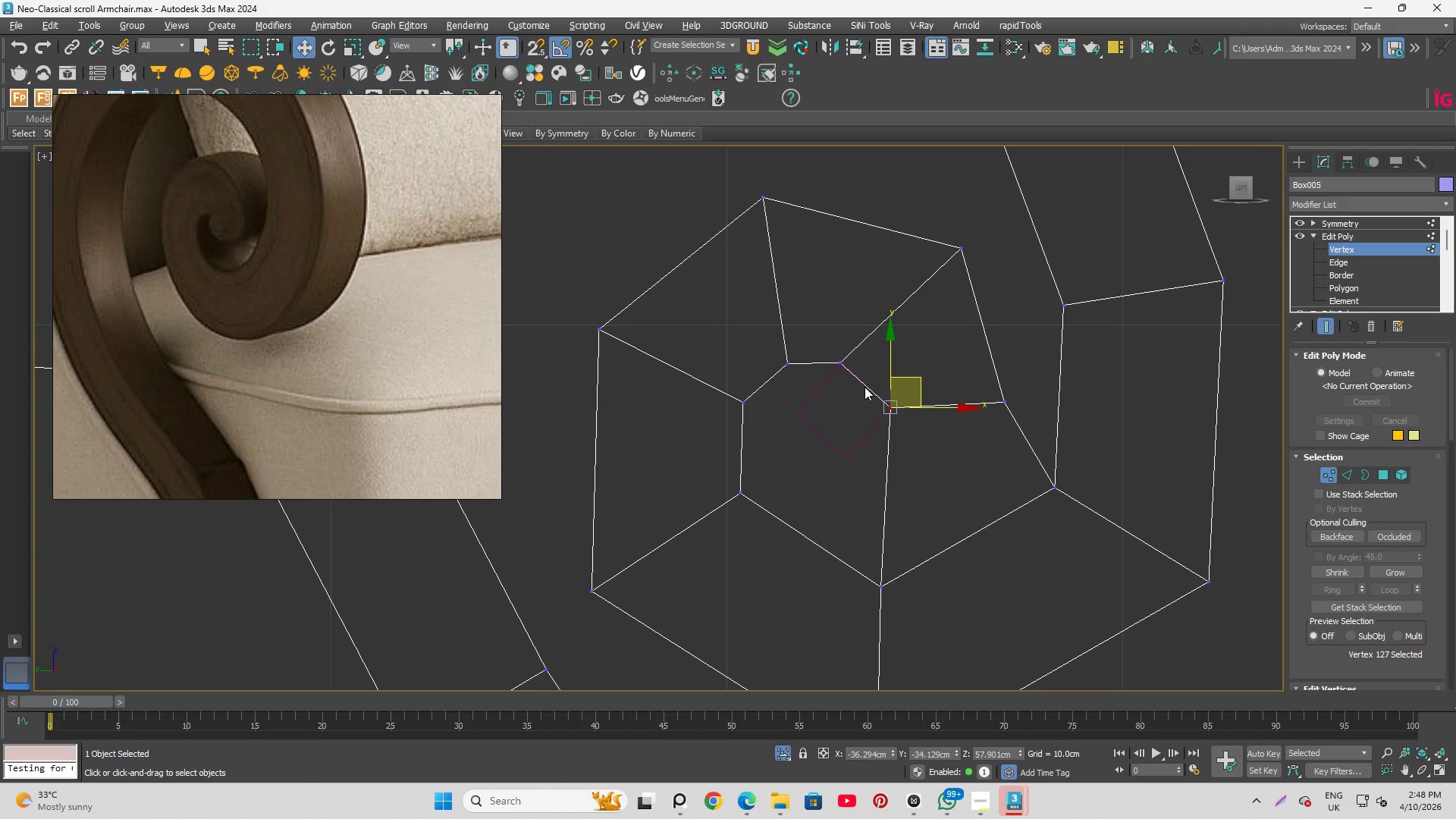 
scroll: coordinate [823, 350], scroll_direction: down, amount: 4.0
 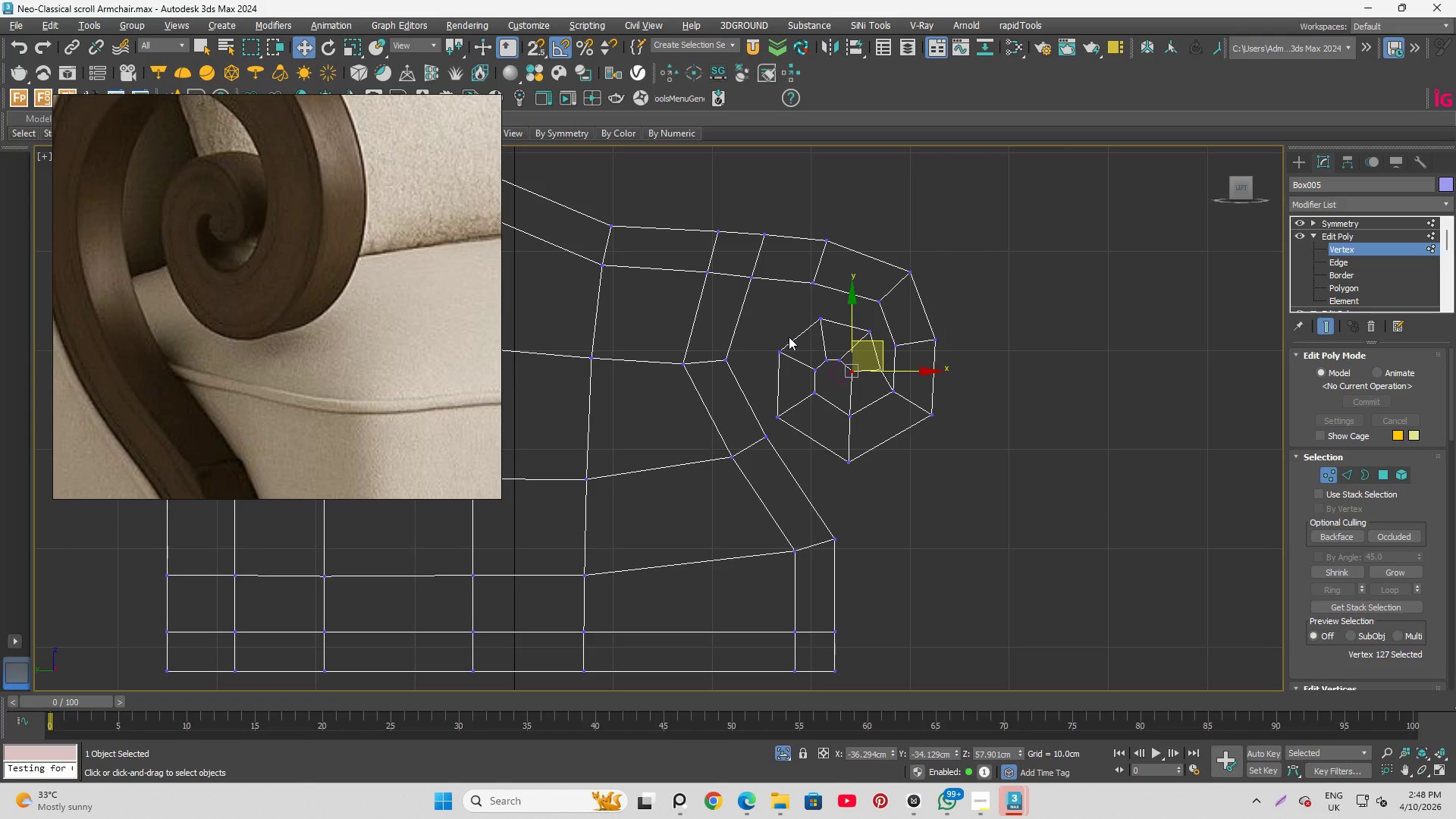 
wait(10.71)
 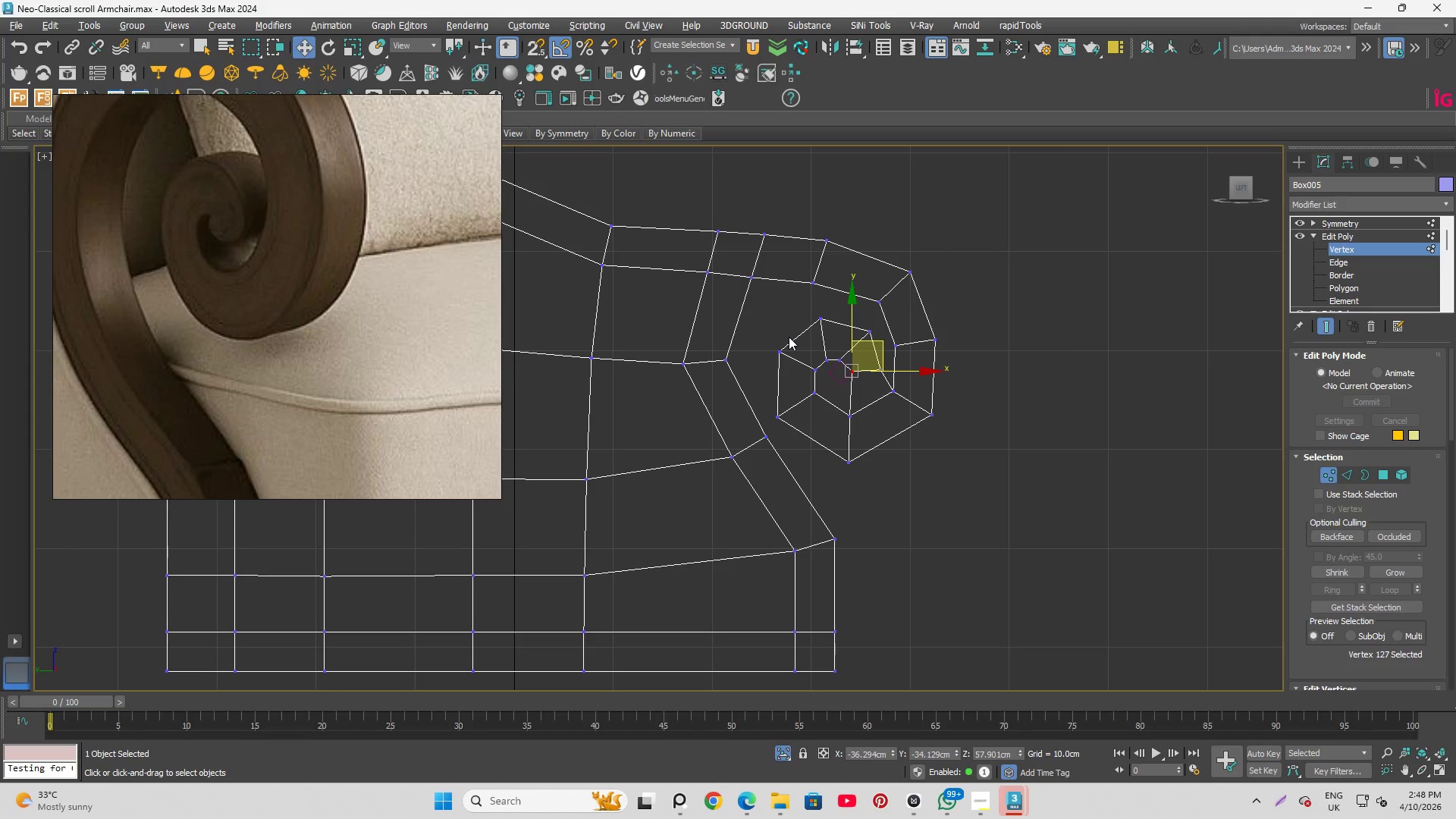 
scroll: coordinate [855, 388], scroll_direction: up, amount: 6.0
 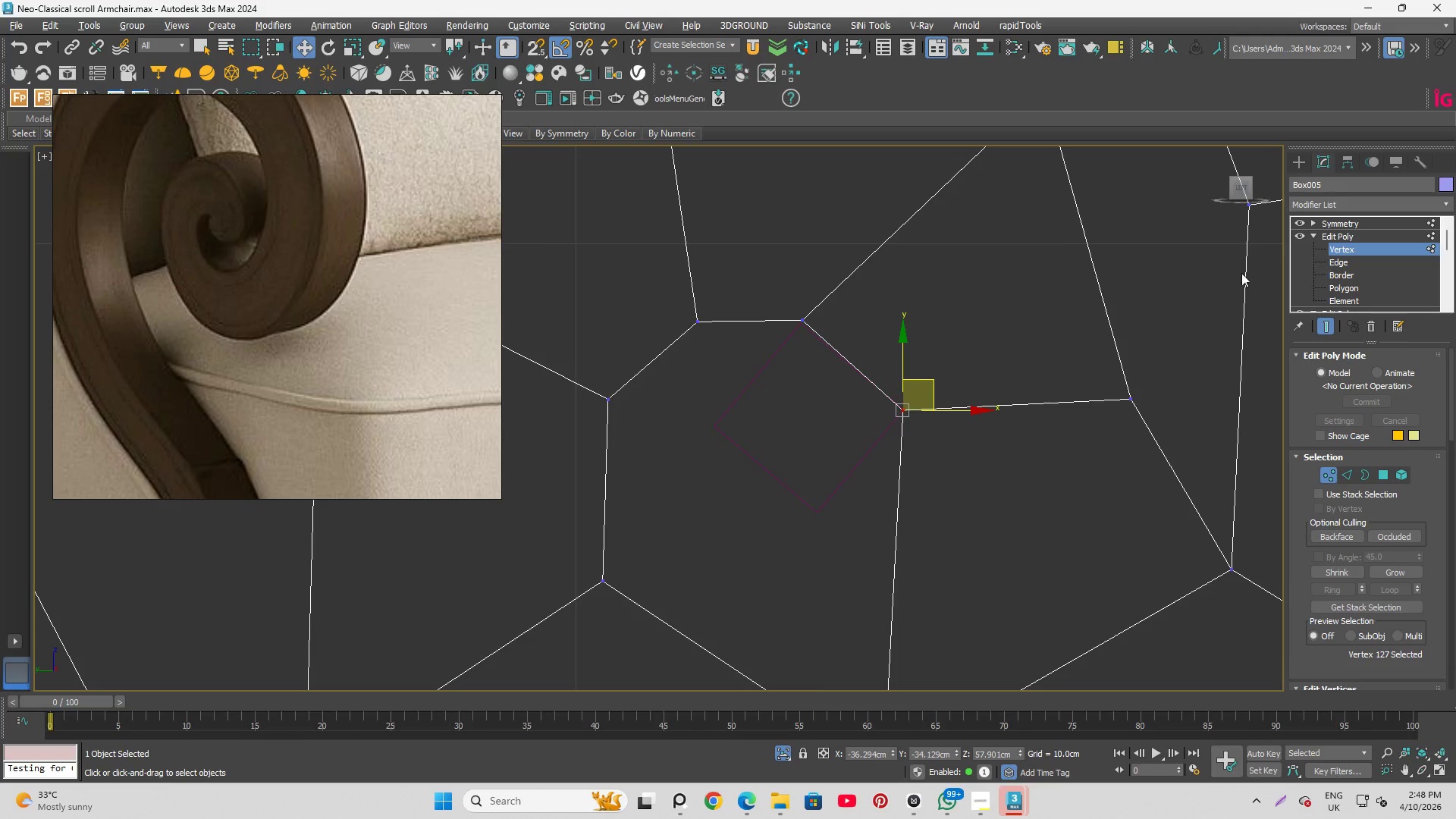 
key(Alt+C)
 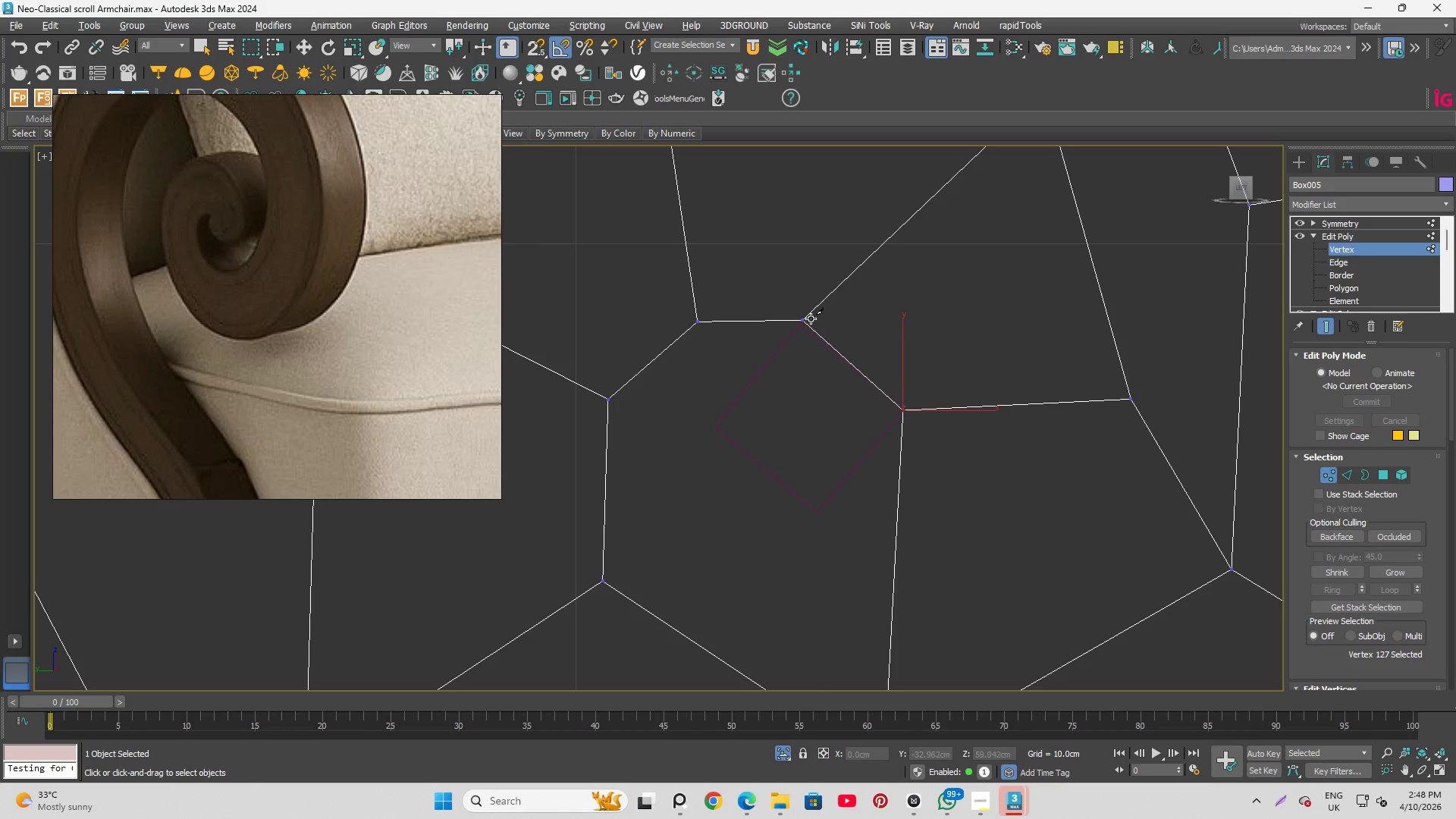 
left_click([802, 318])
 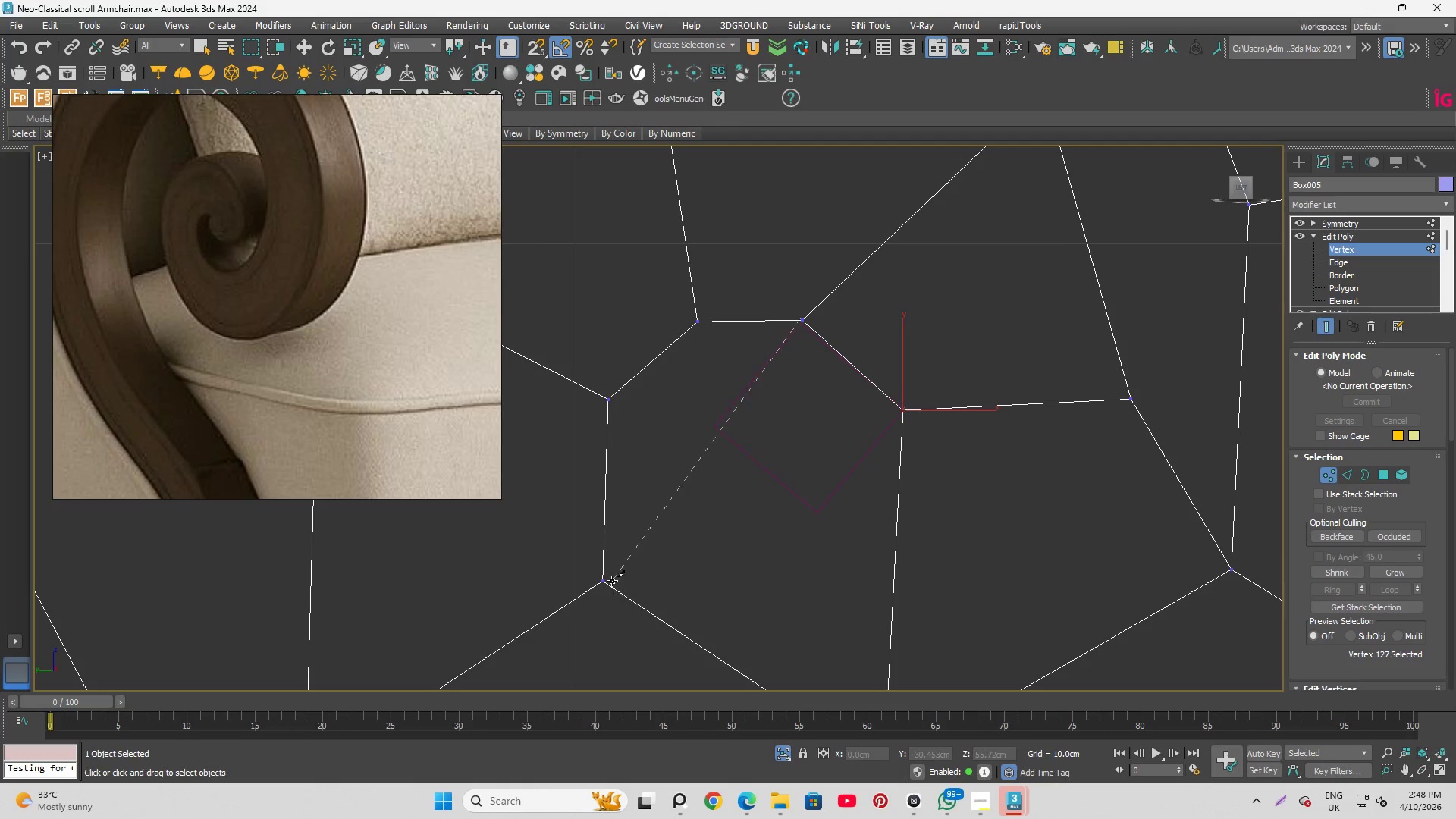 
left_click([607, 574])
 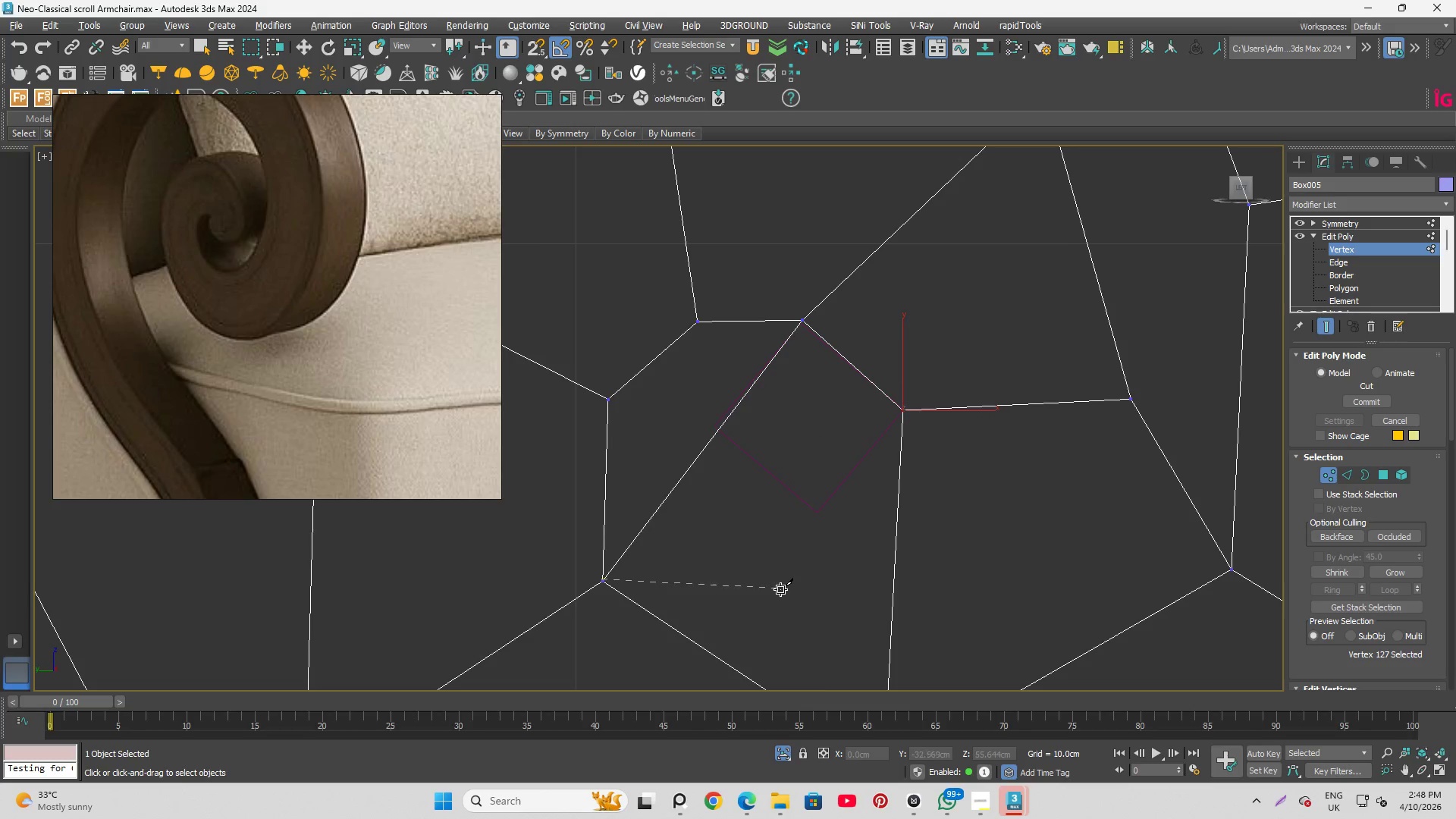 
right_click([780, 588])
 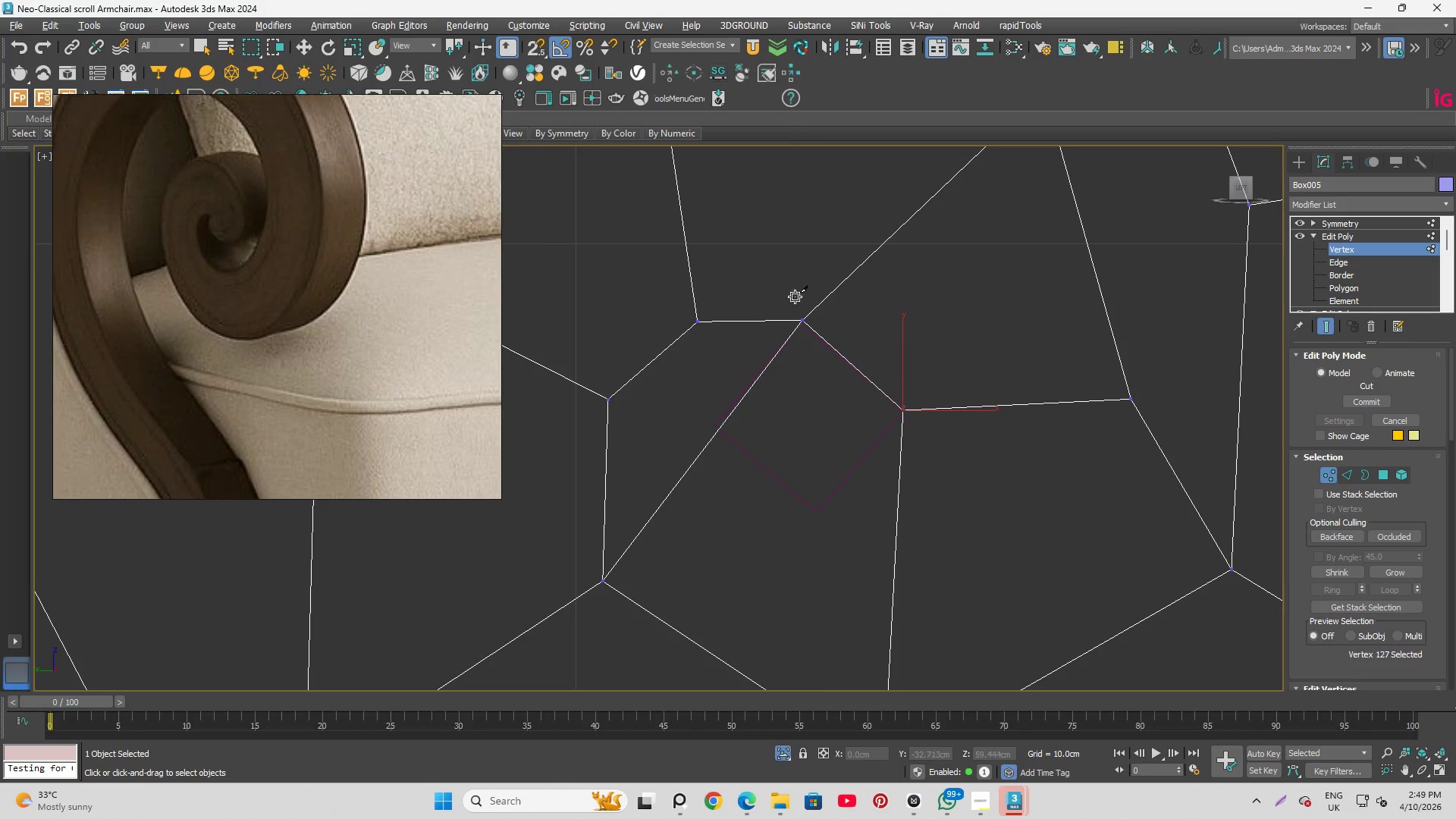 
scroll: coordinate [838, 370], scroll_direction: down, amount: 3.0
 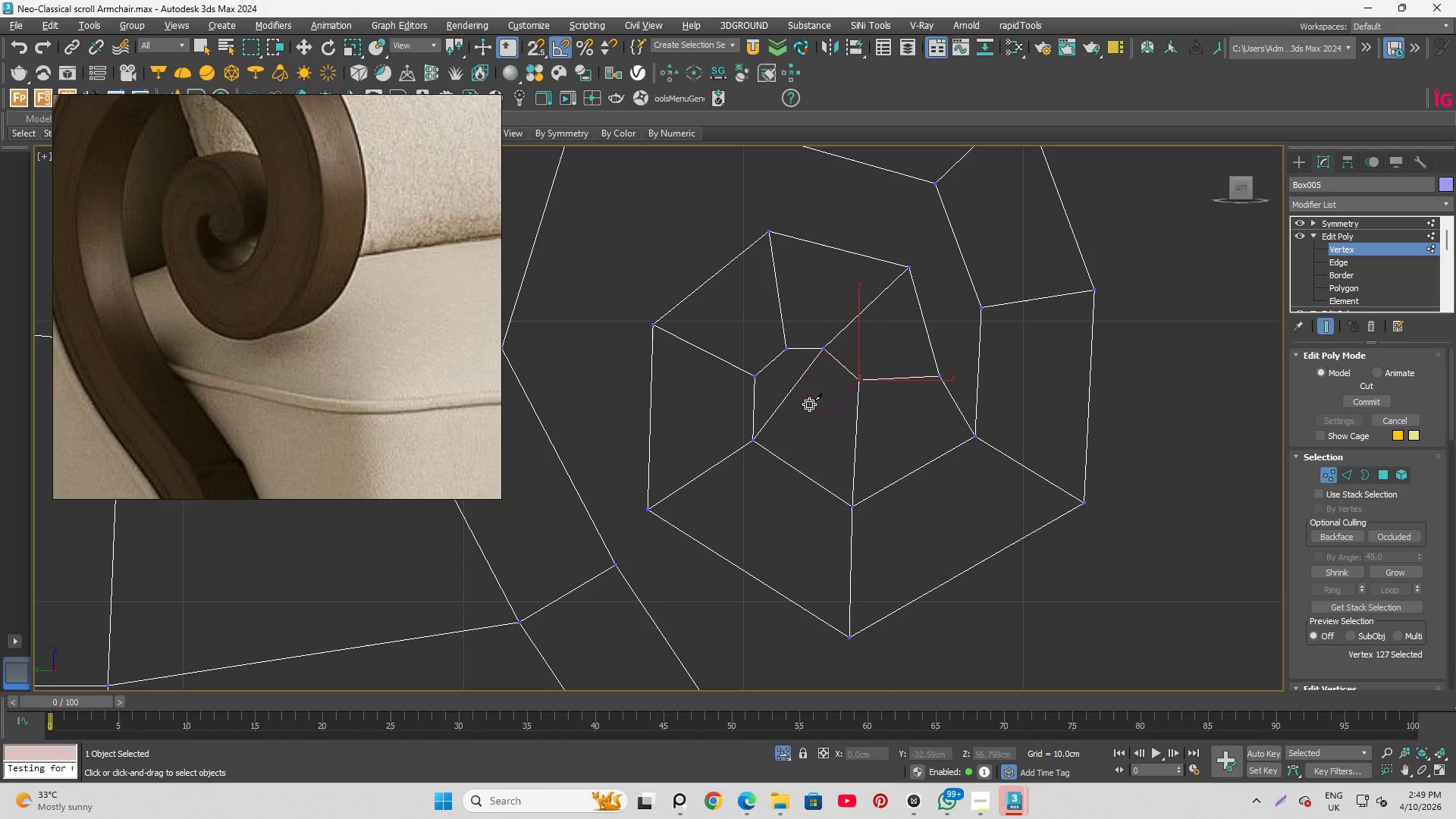 
scroll: coordinate [849, 432], scroll_direction: up, amount: 2.0
 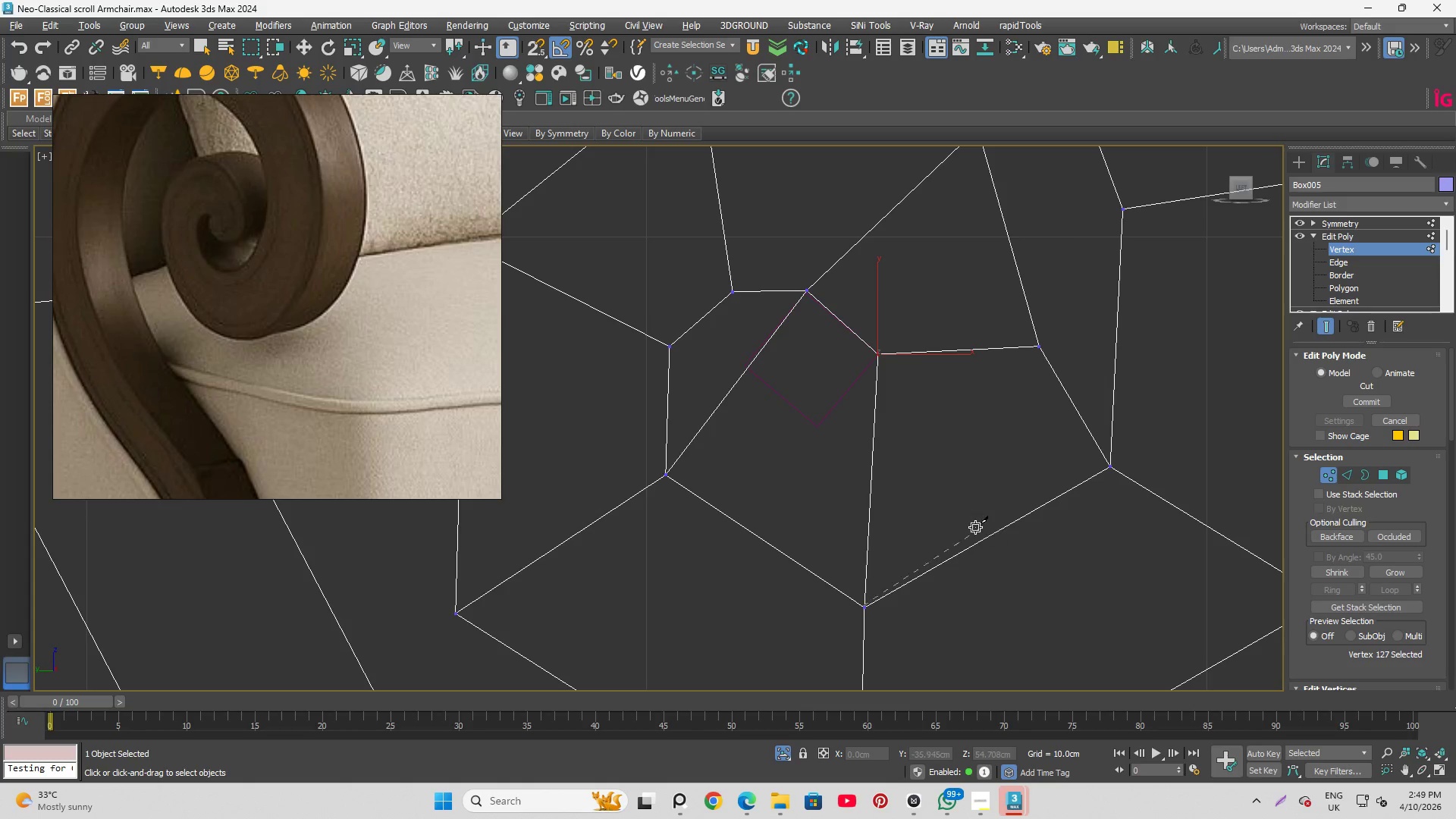 
right_click([852, 427])
 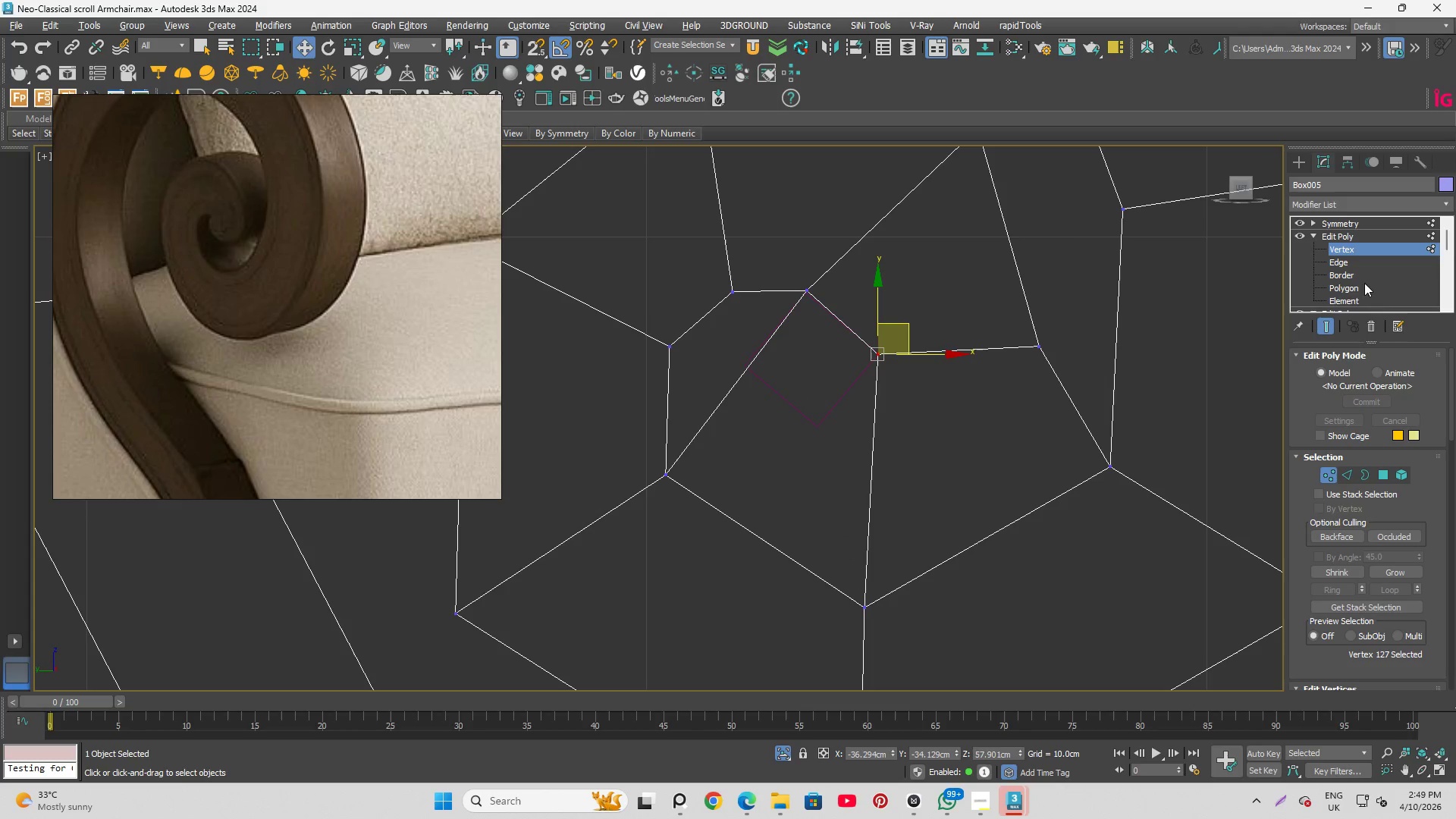 
left_click([1345, 261])
 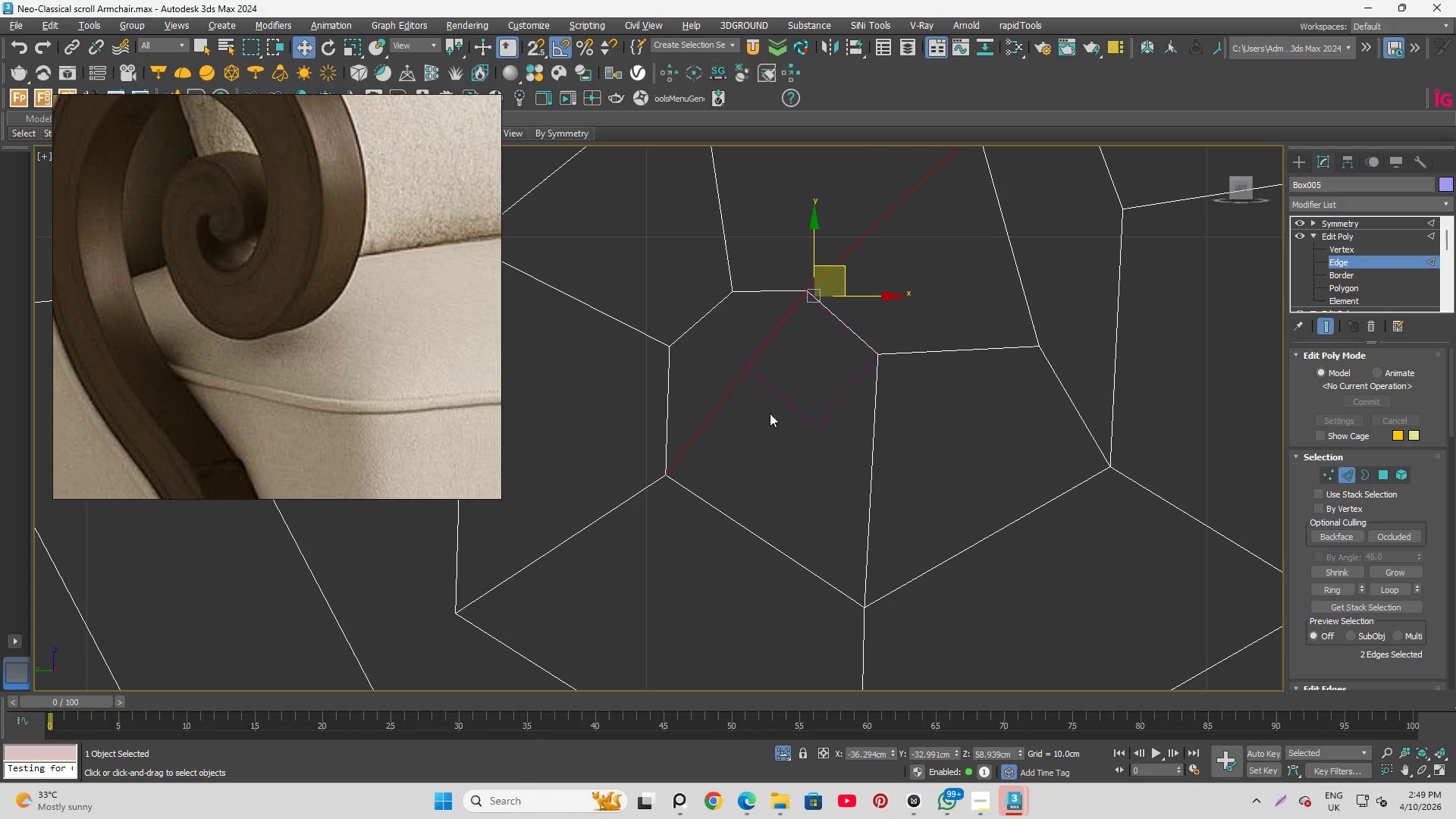 
left_click([721, 390])
 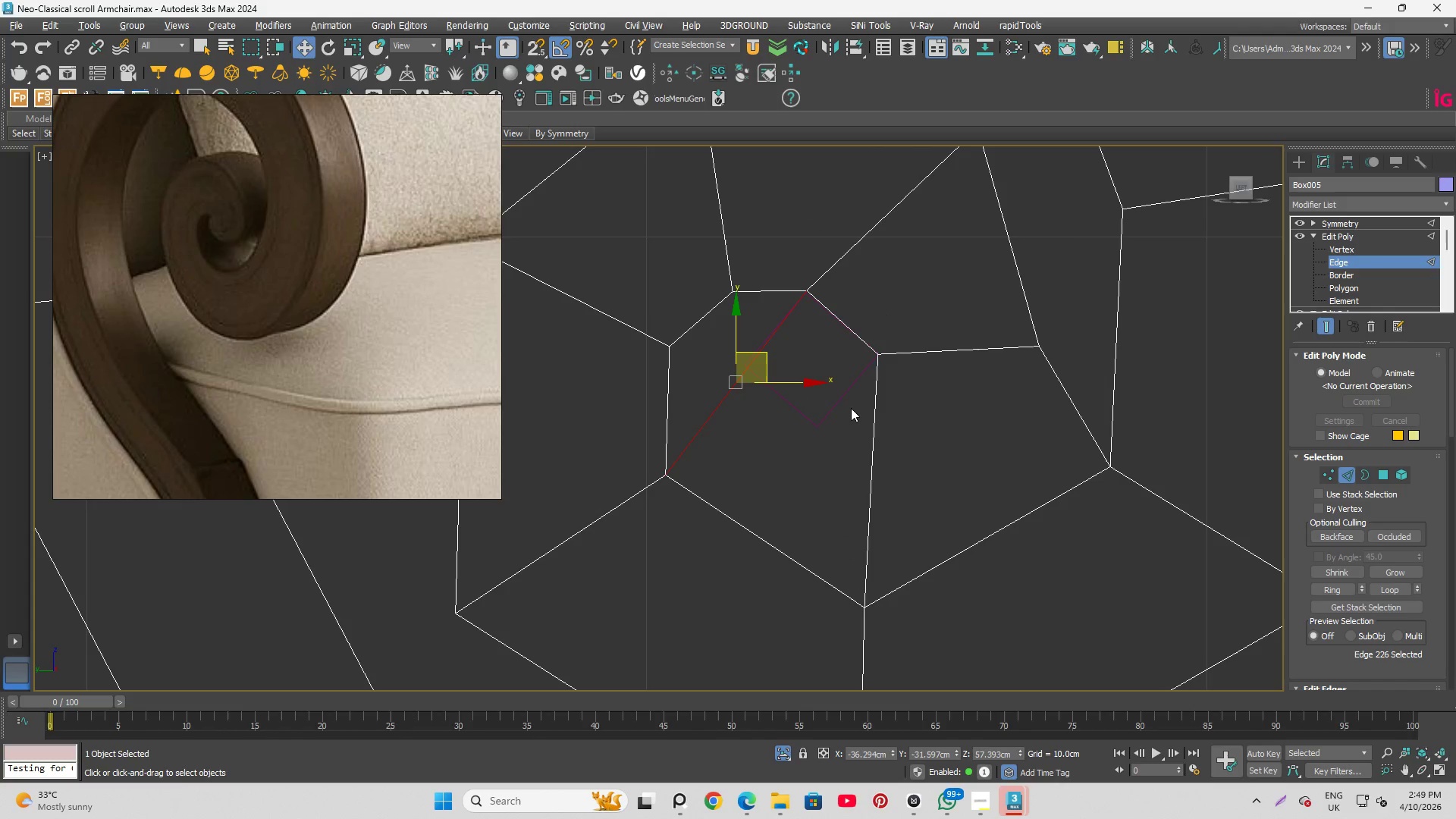 
hold_key(key=ControlLeft, duration=1.08)
left_click([872, 433])
 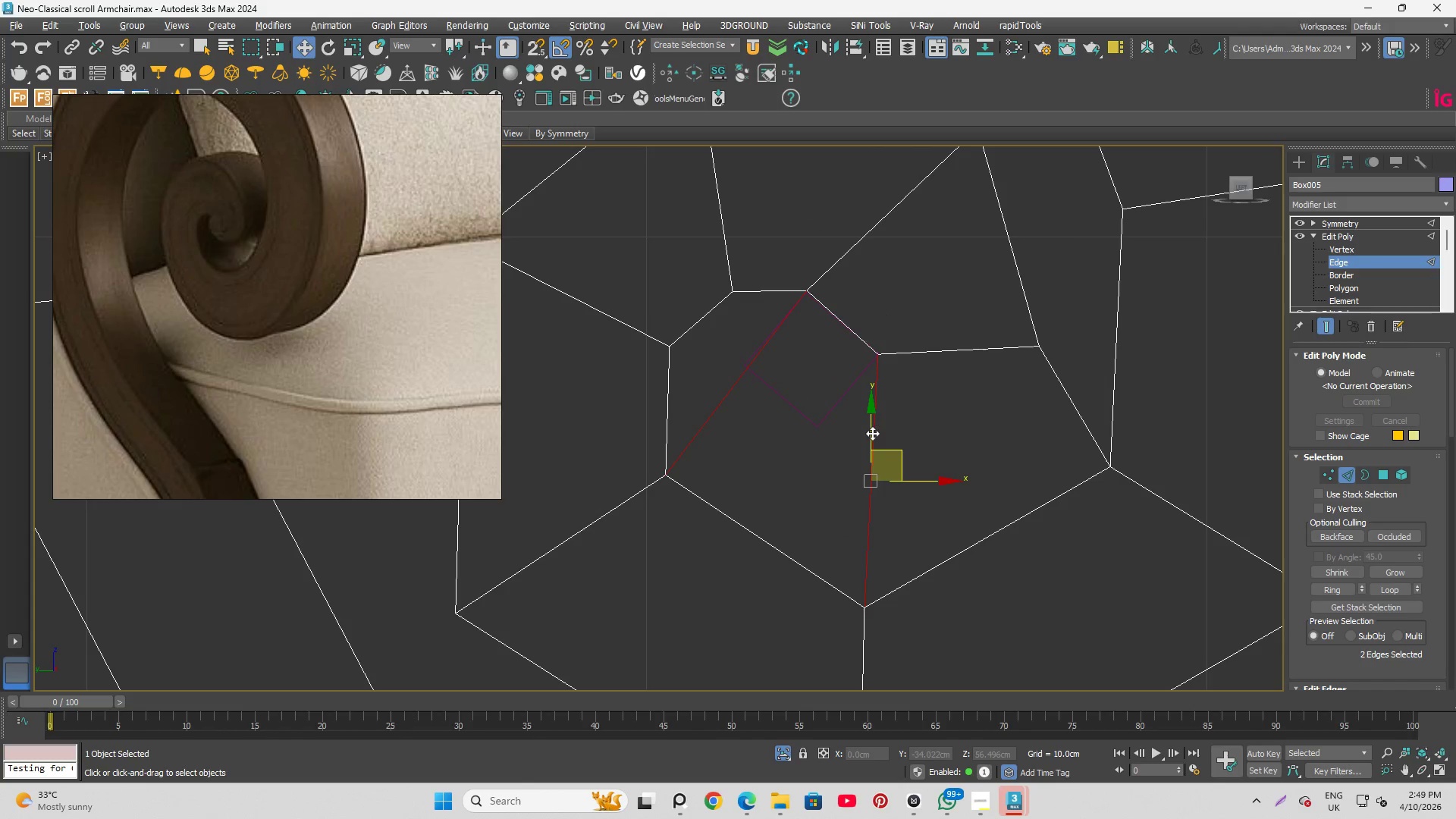 
scroll: coordinate [1385, 622], scroll_direction: down, amount: 5.0
 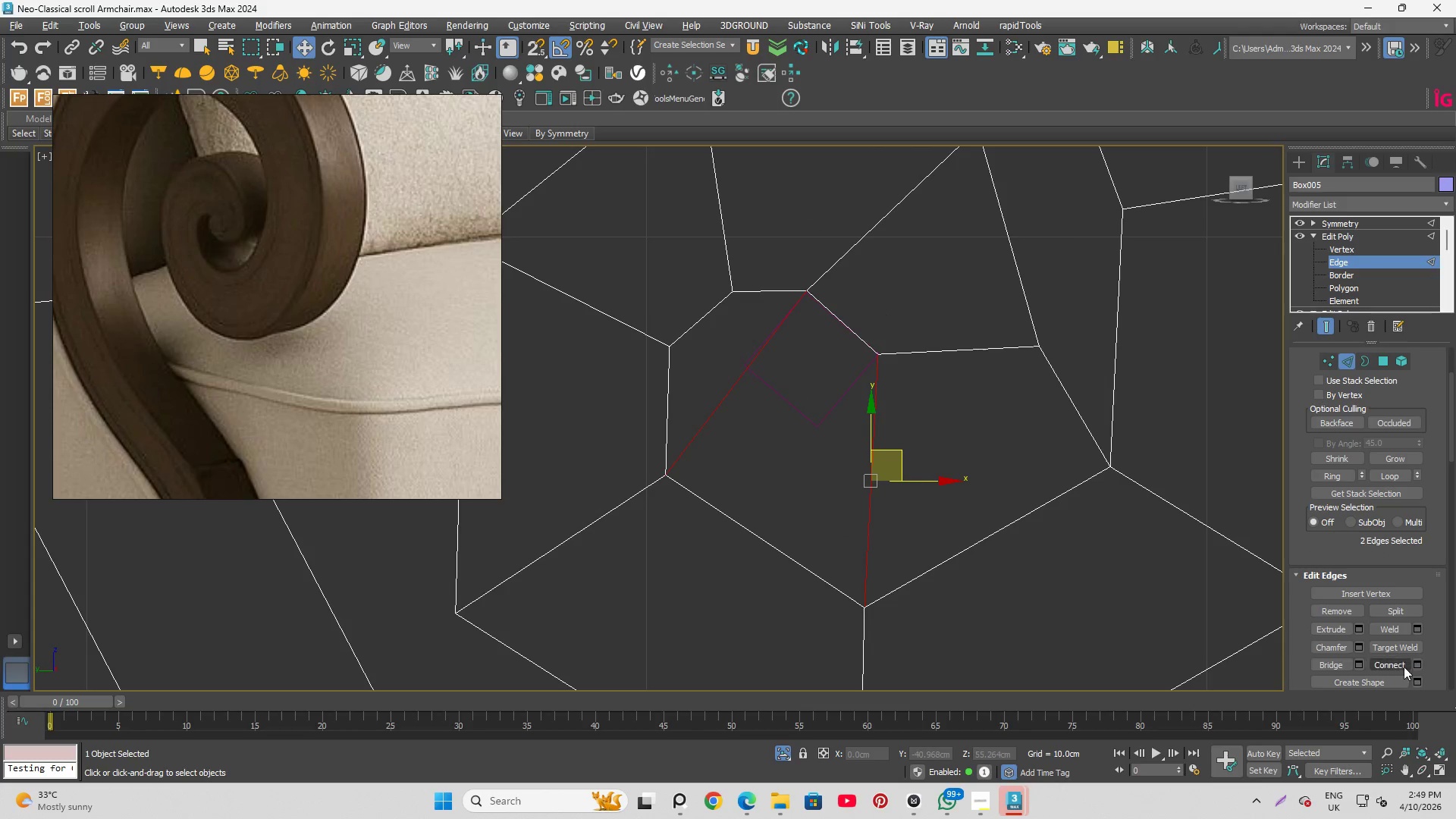 
left_click([1394, 664])
 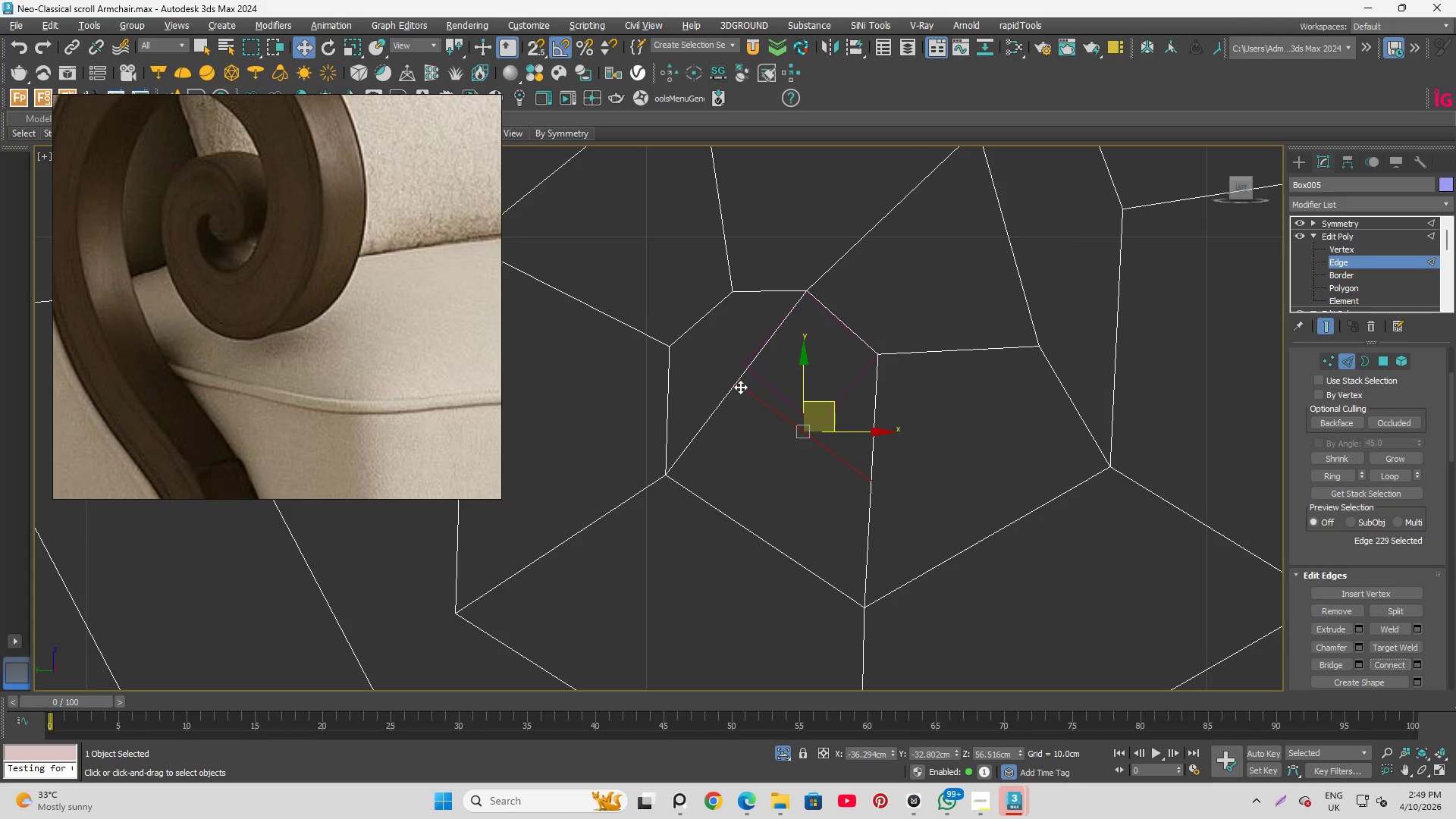 
wait(5.39)
 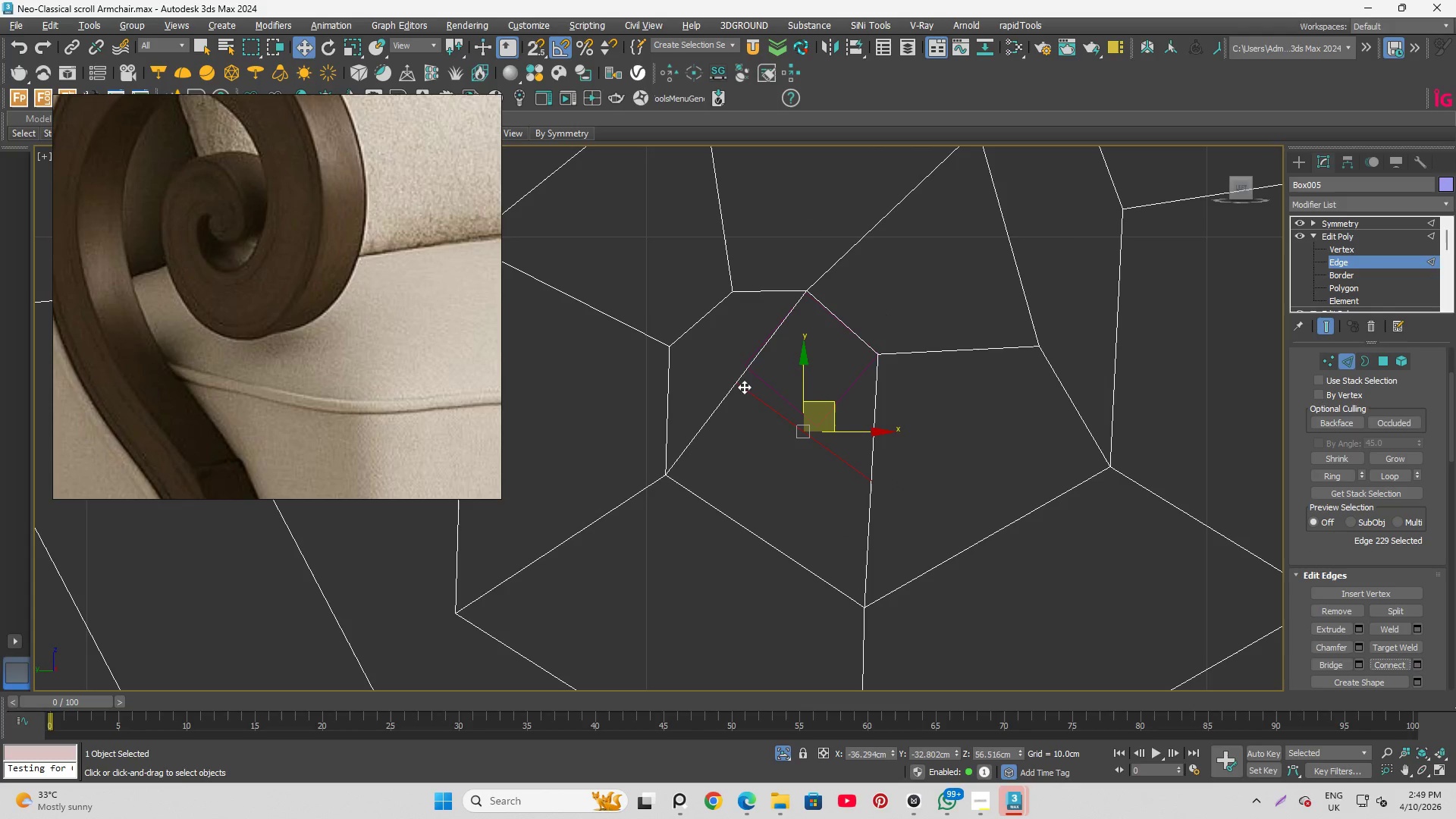 
left_click([1357, 249])
 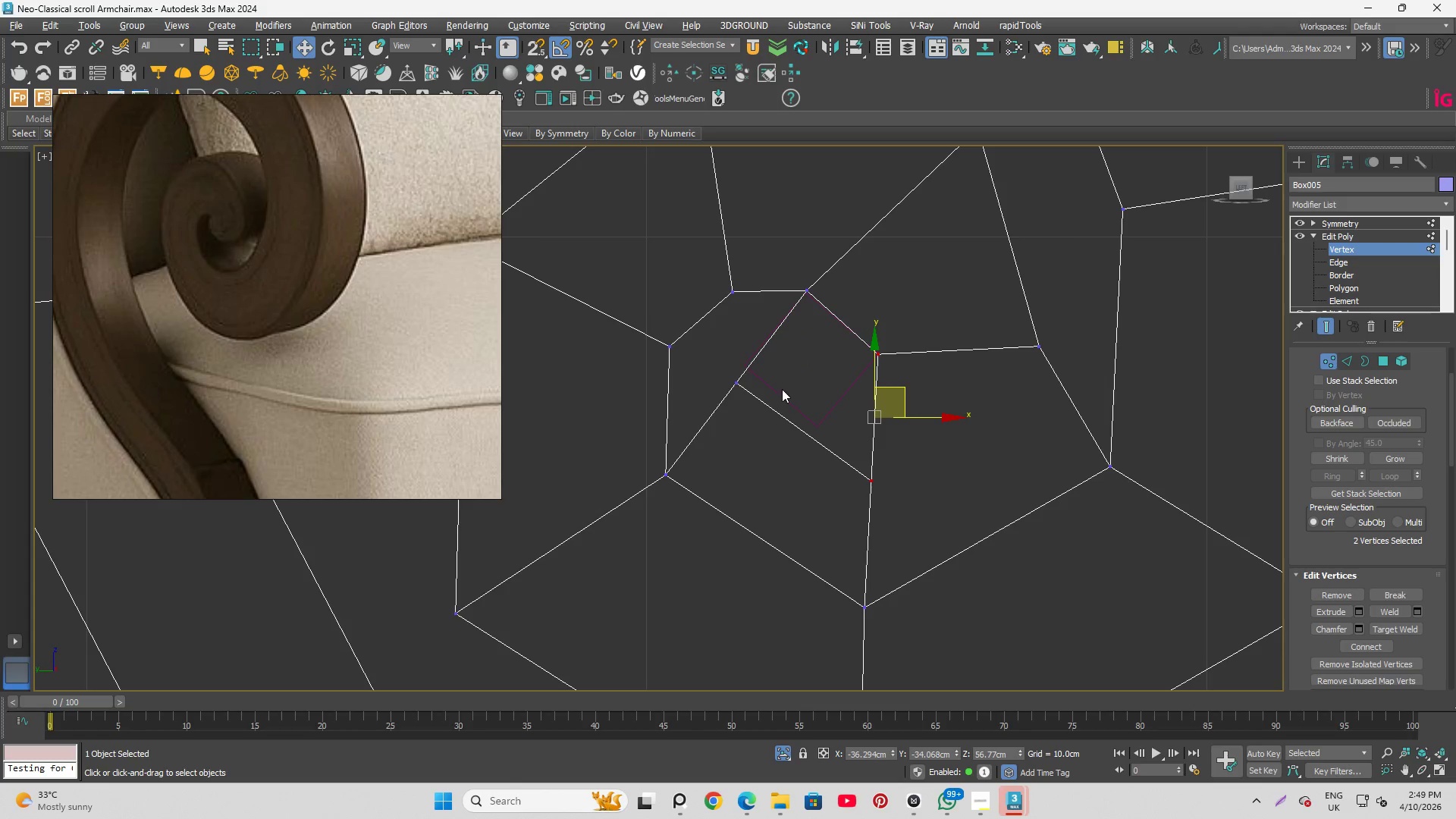 
scroll: coordinate [797, 391], scroll_direction: up, amount: 2.0
 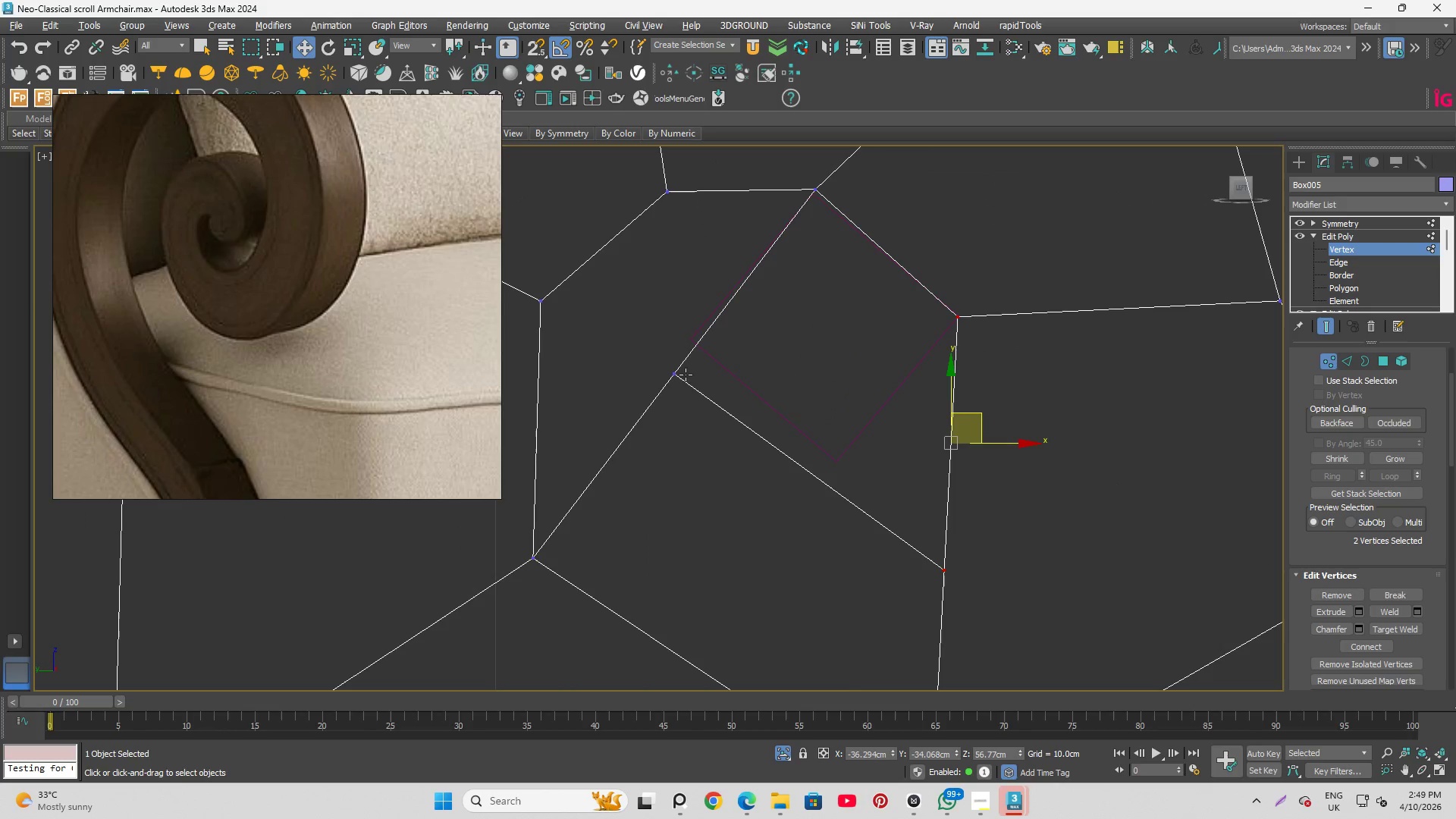 
left_click([673, 370])
 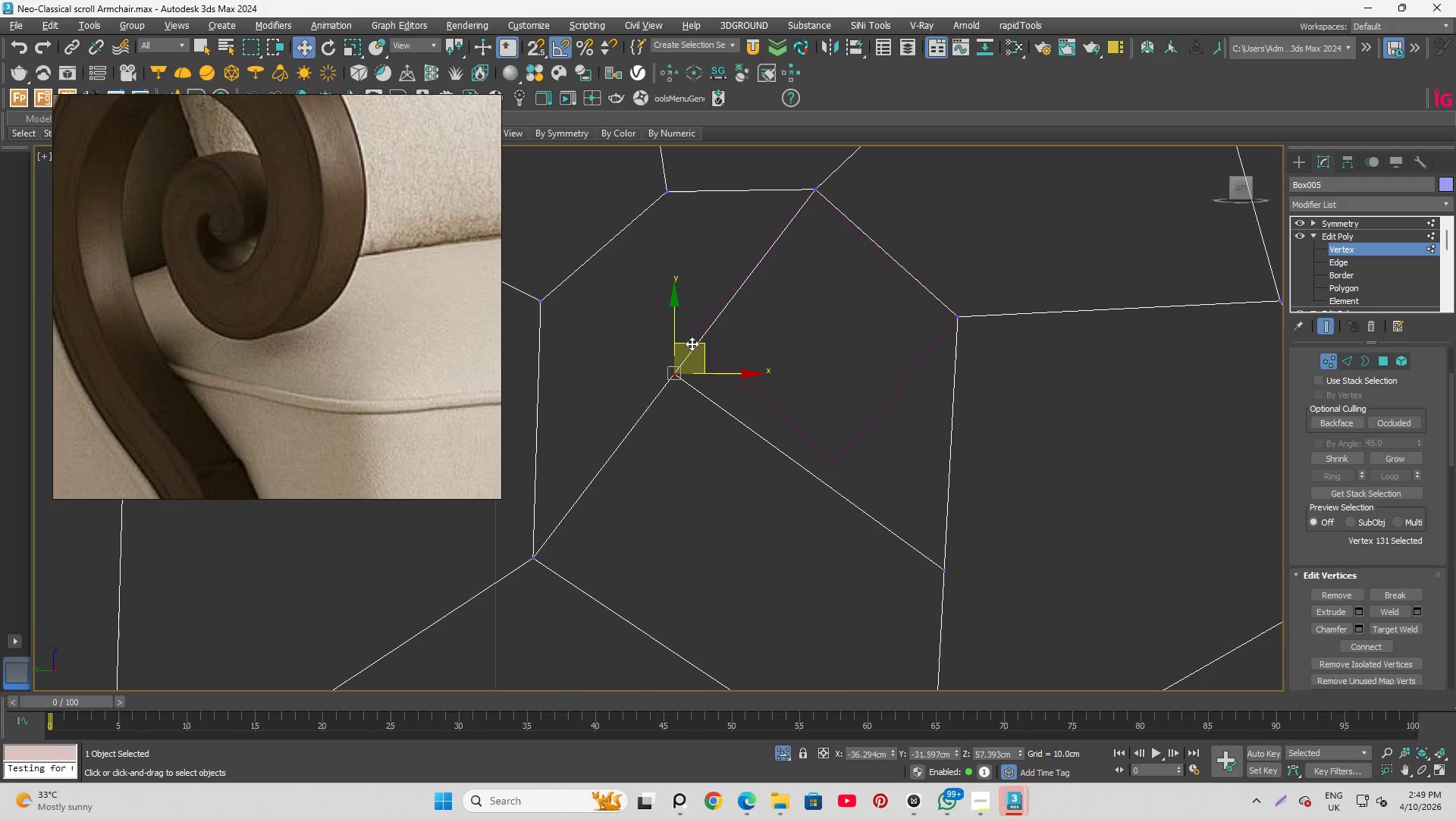 
left_click_drag(start_coordinate=[697, 344], to_coordinate=[708, 310])
 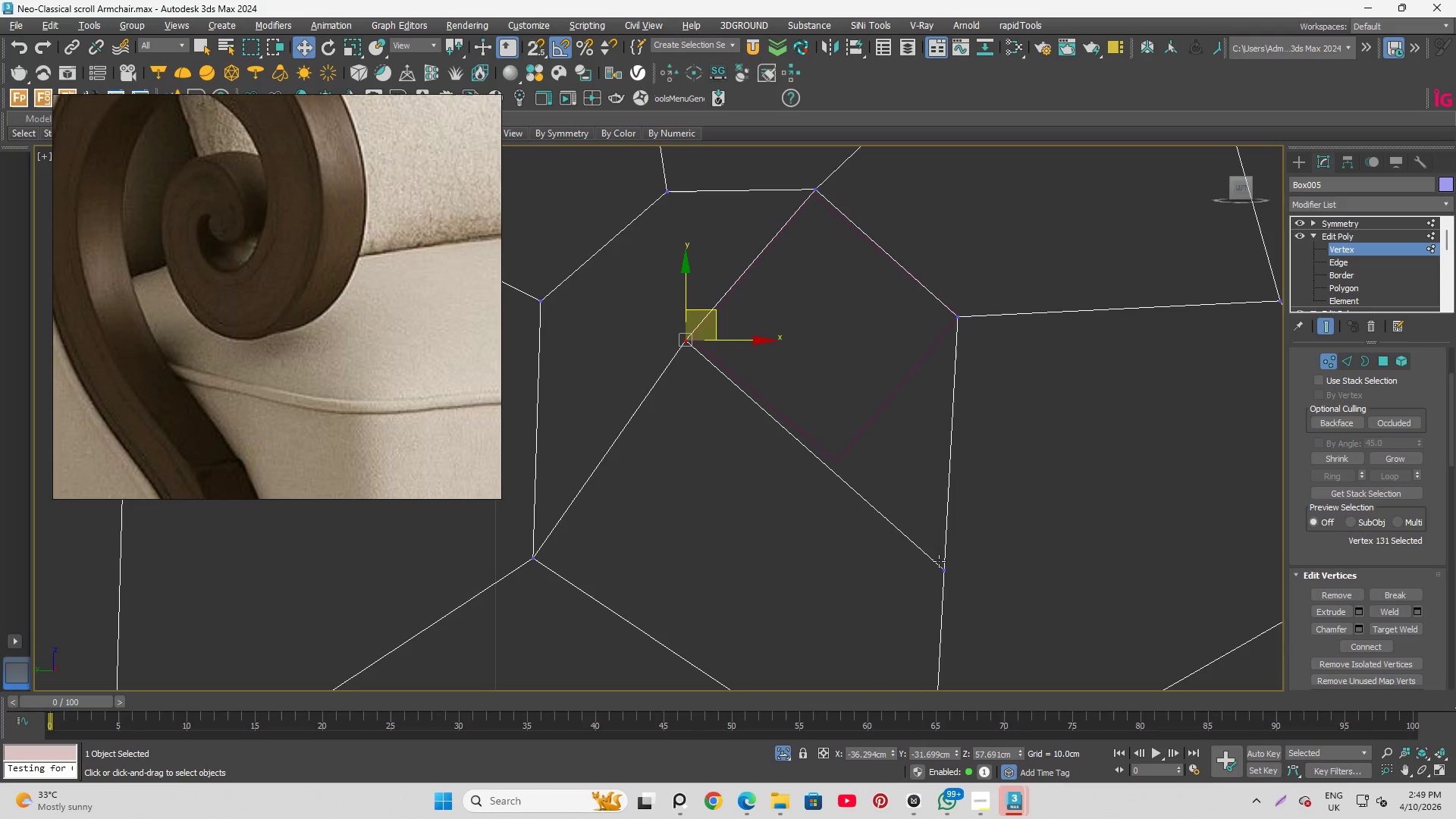 
left_click([950, 570])
 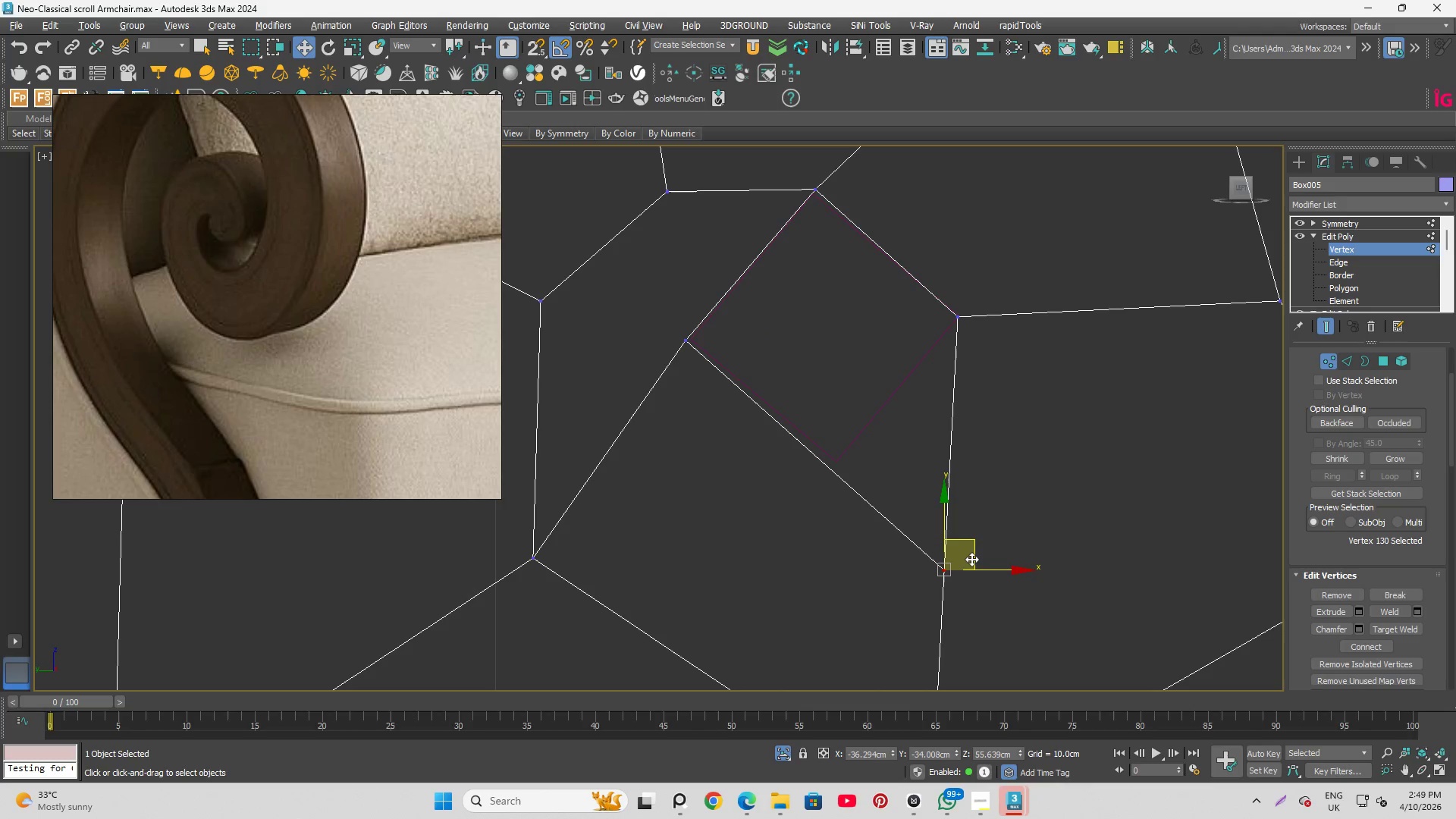 
left_click_drag(start_coordinate=[971, 557], to_coordinate=[863, 450])
 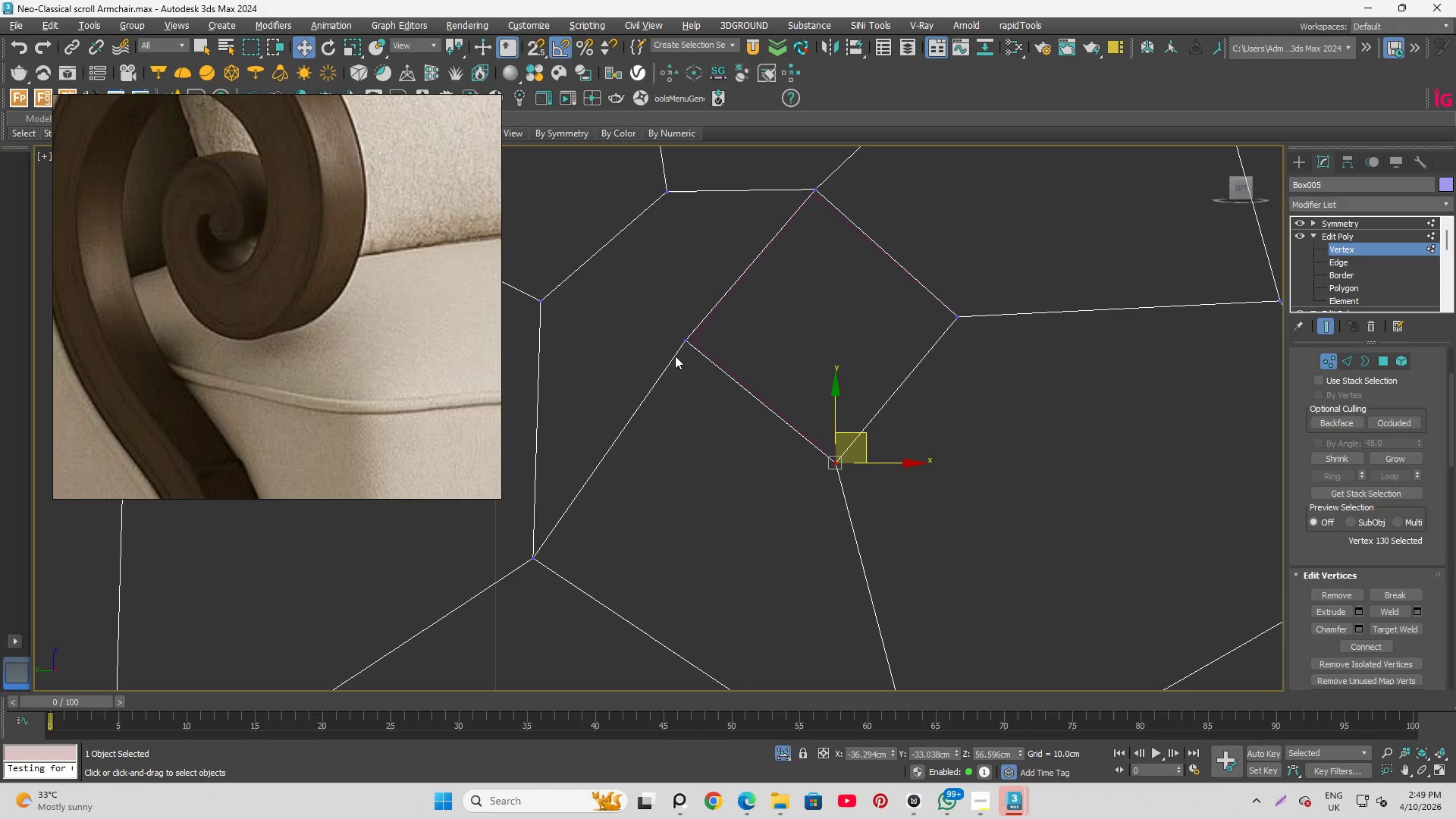 
left_click([678, 334])
 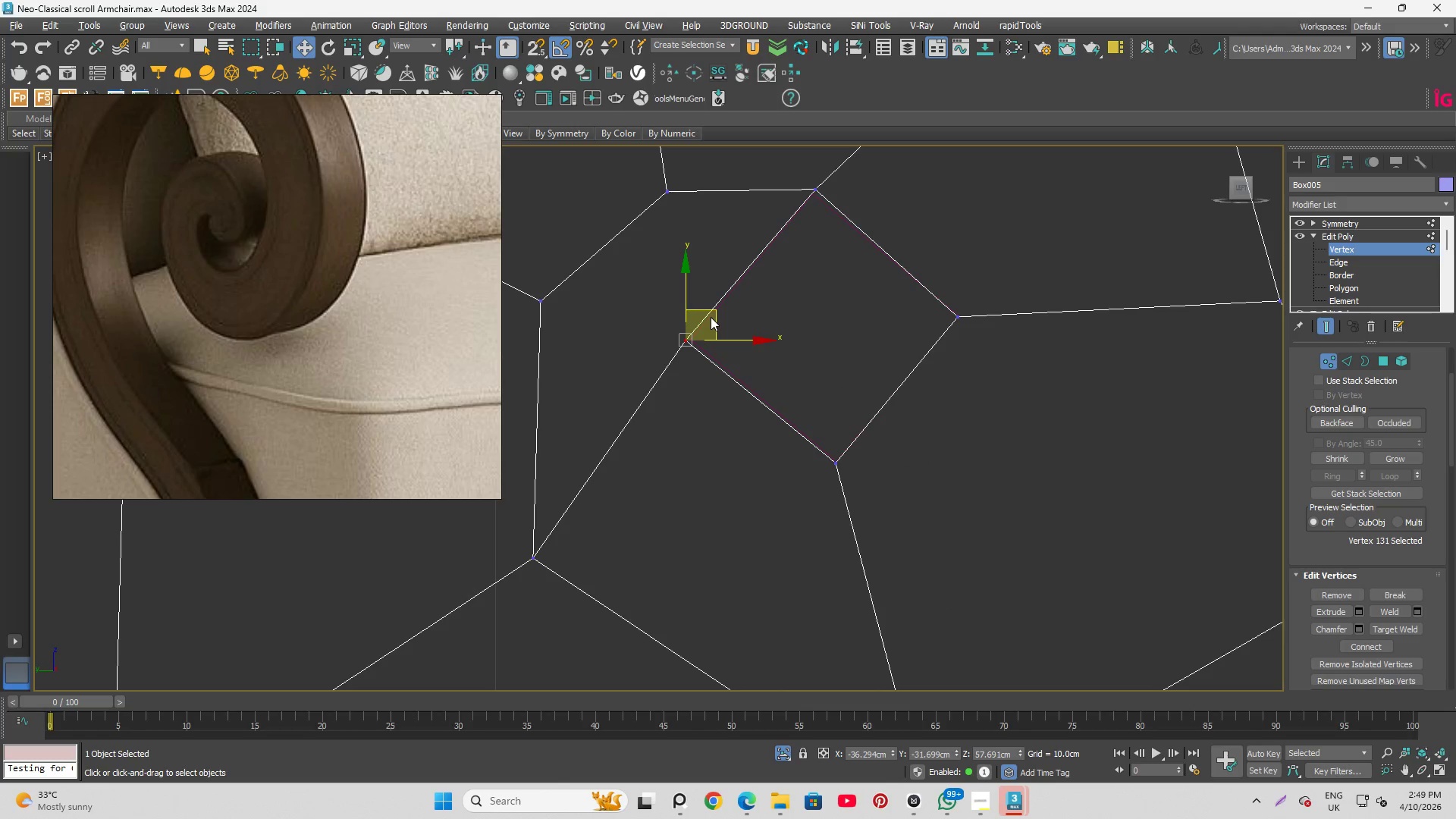 
left_click([711, 317])
 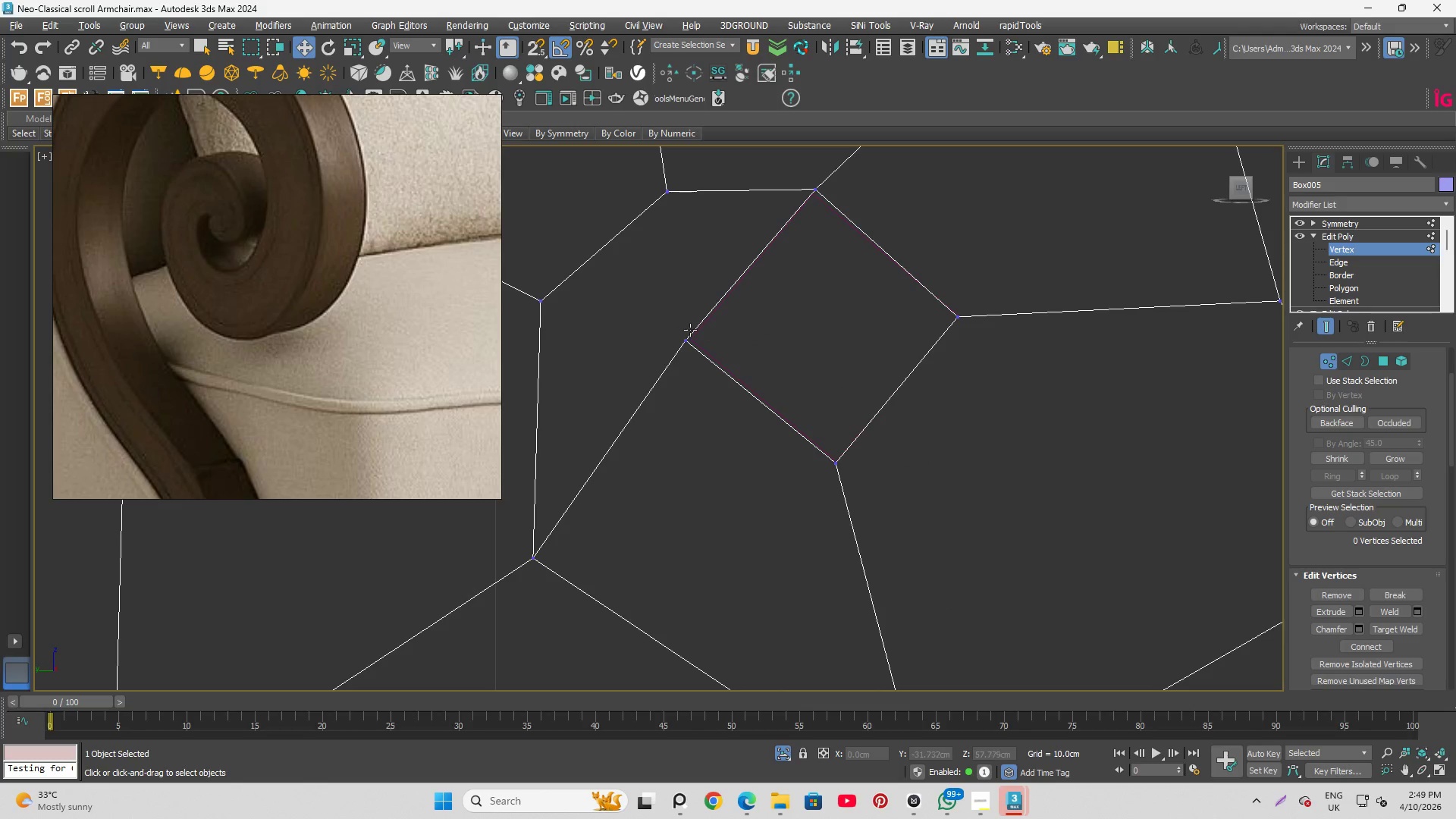 
left_click([690, 330])
 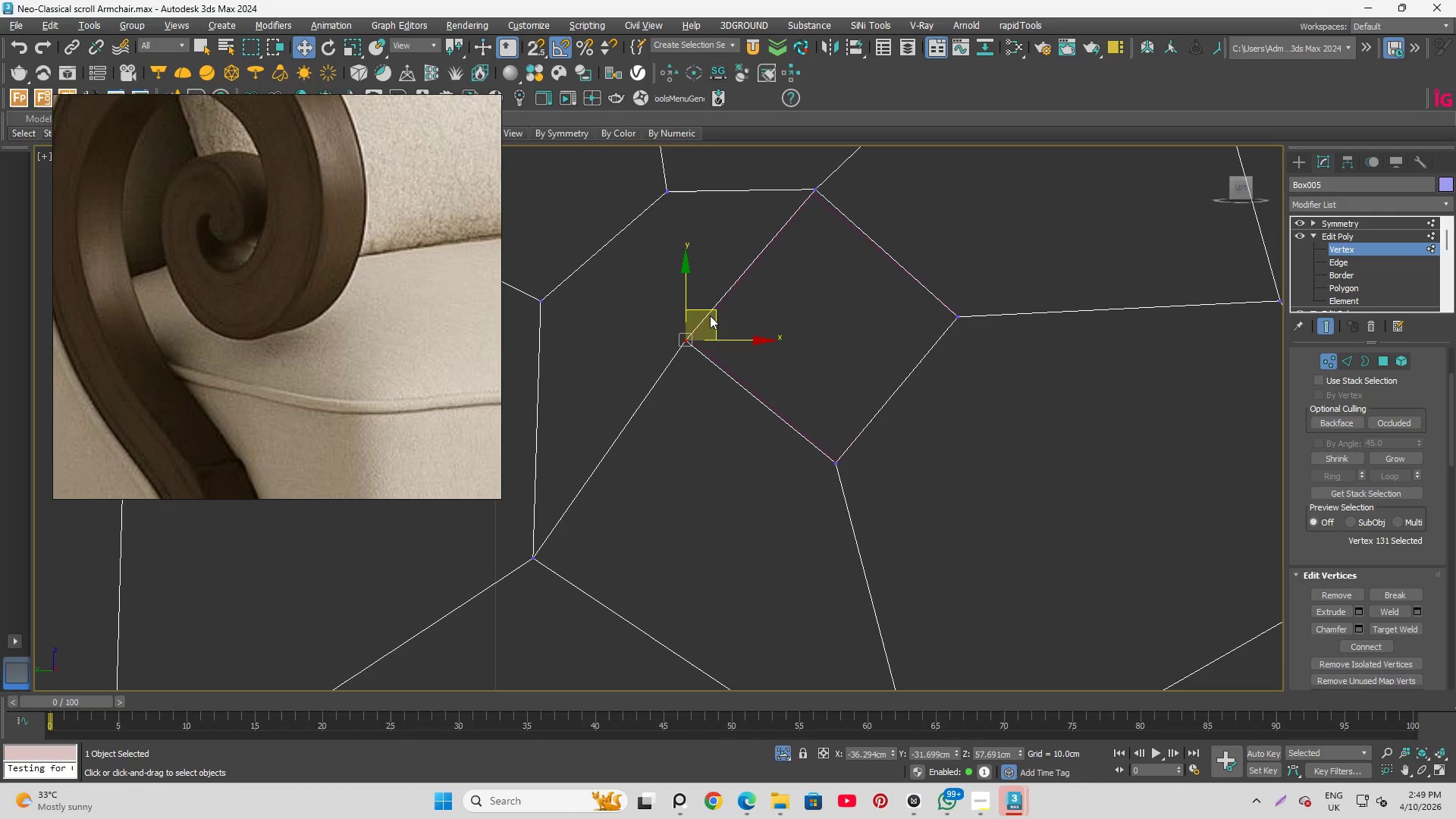 
left_click_drag(start_coordinate=[711, 314], to_coordinate=[717, 312])
 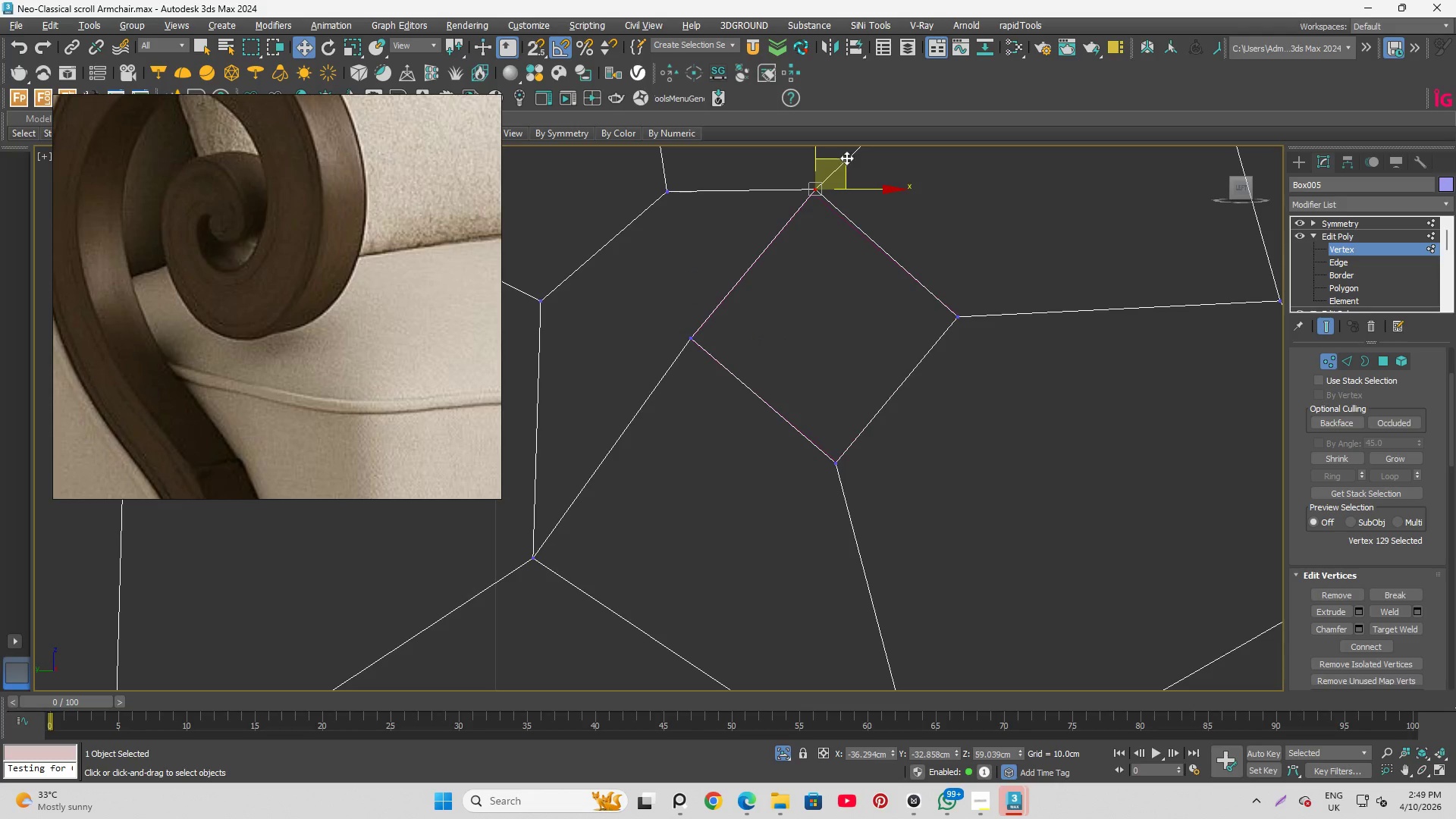 
left_click_drag(start_coordinate=[845, 156], to_coordinate=[843, 160])
 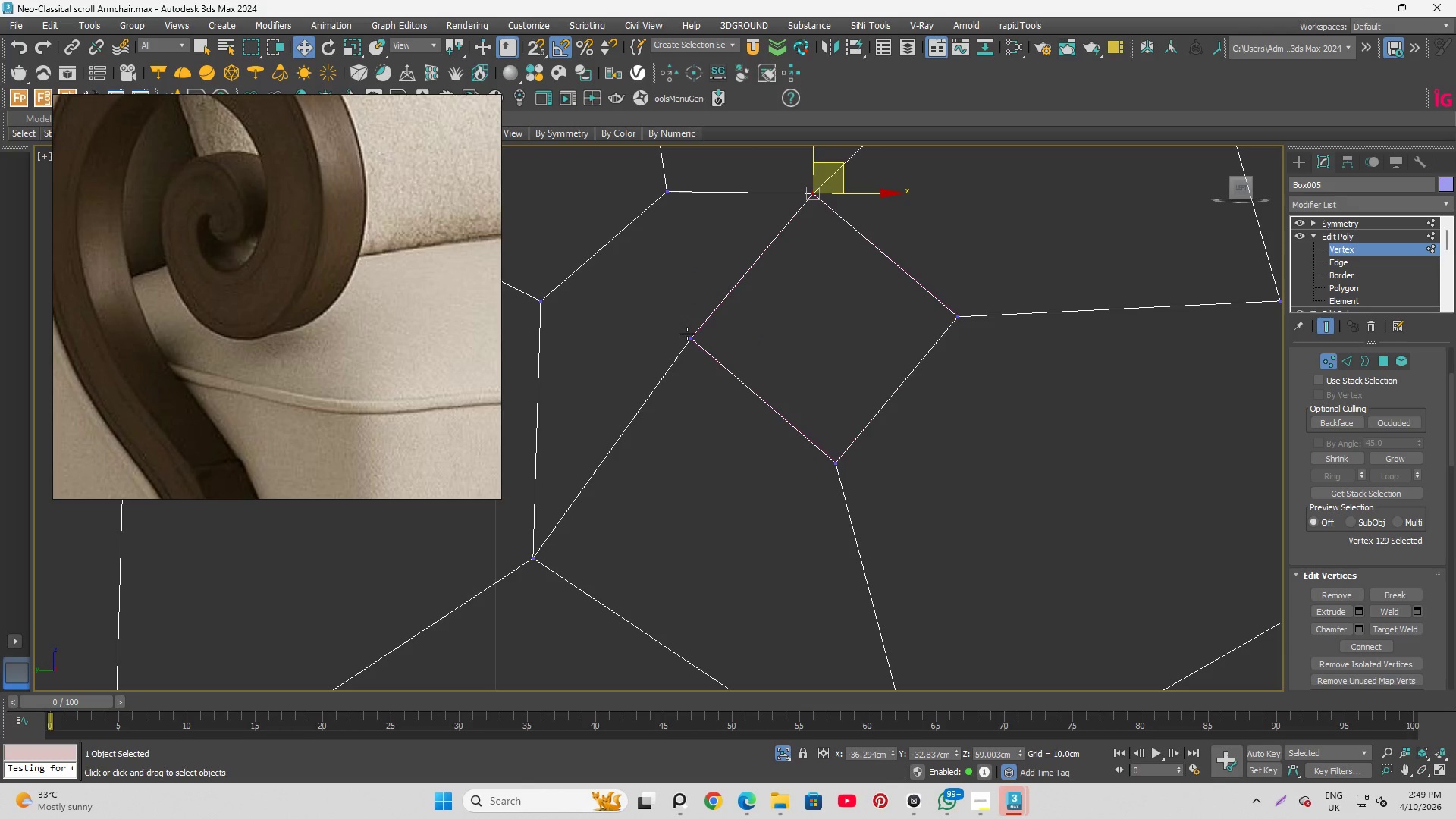 
left_click([694, 332])
 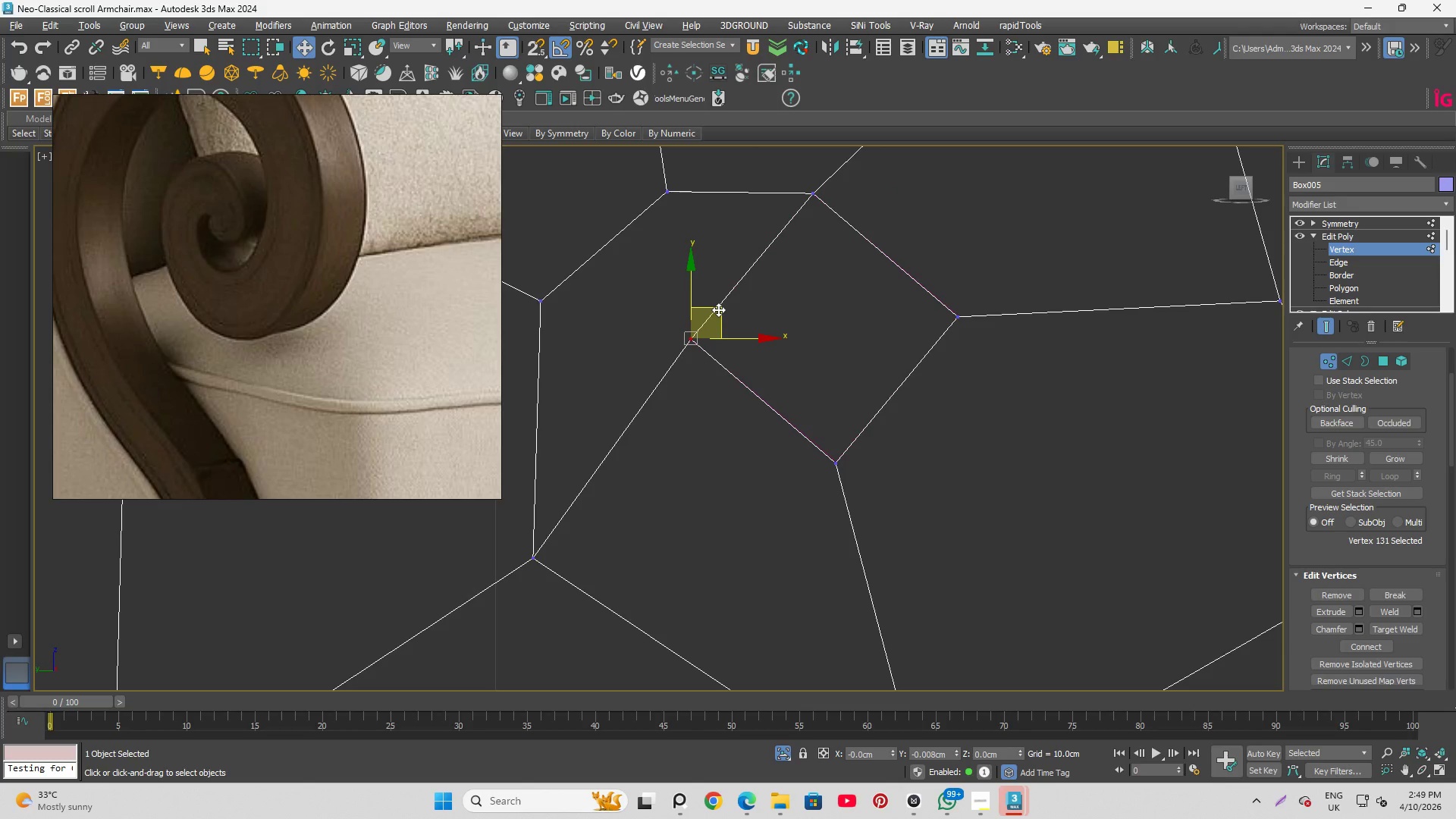 
left_click([857, 271])
 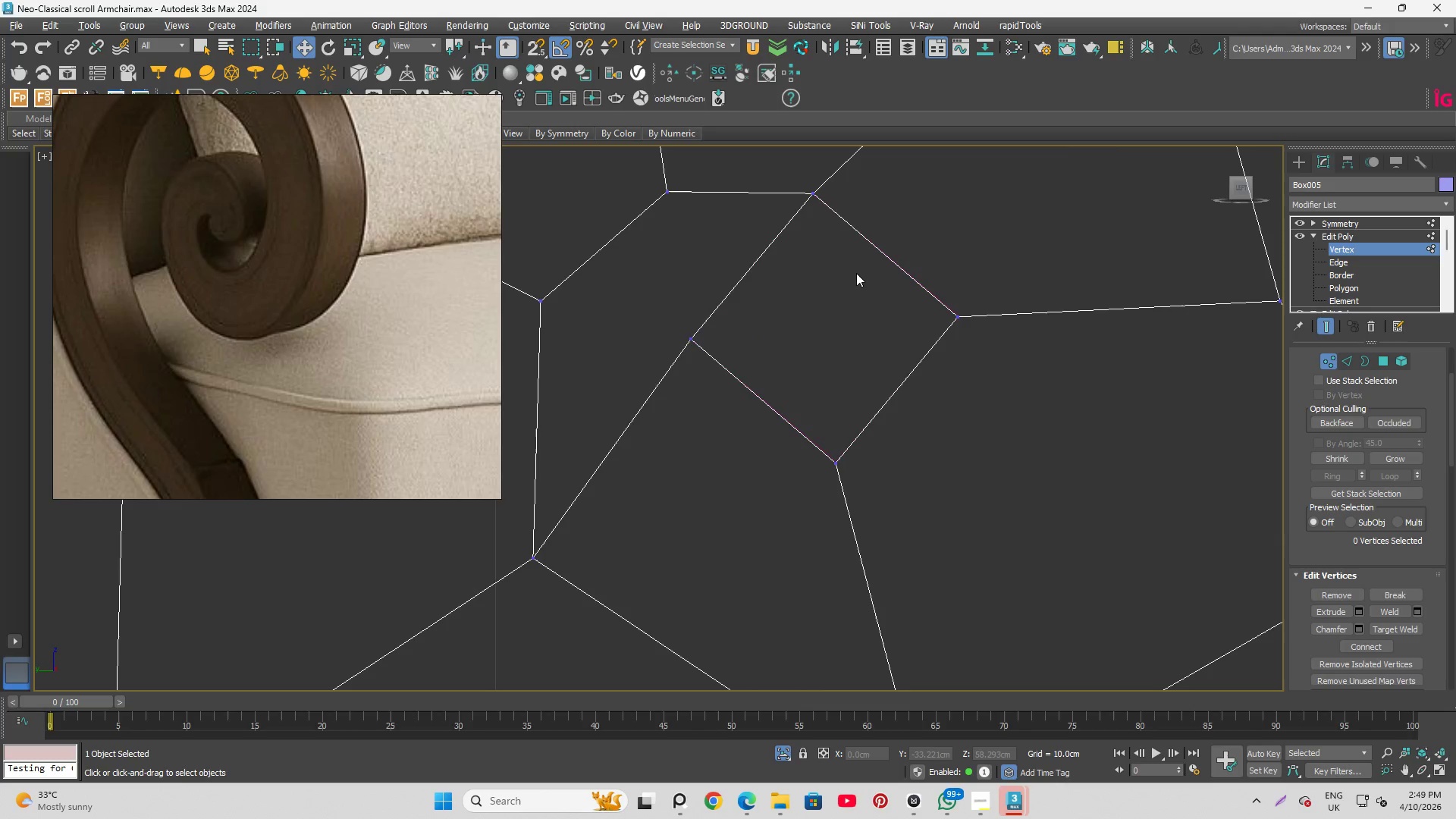 
scroll: coordinate [845, 304], scroll_direction: down, amount: 4.0
 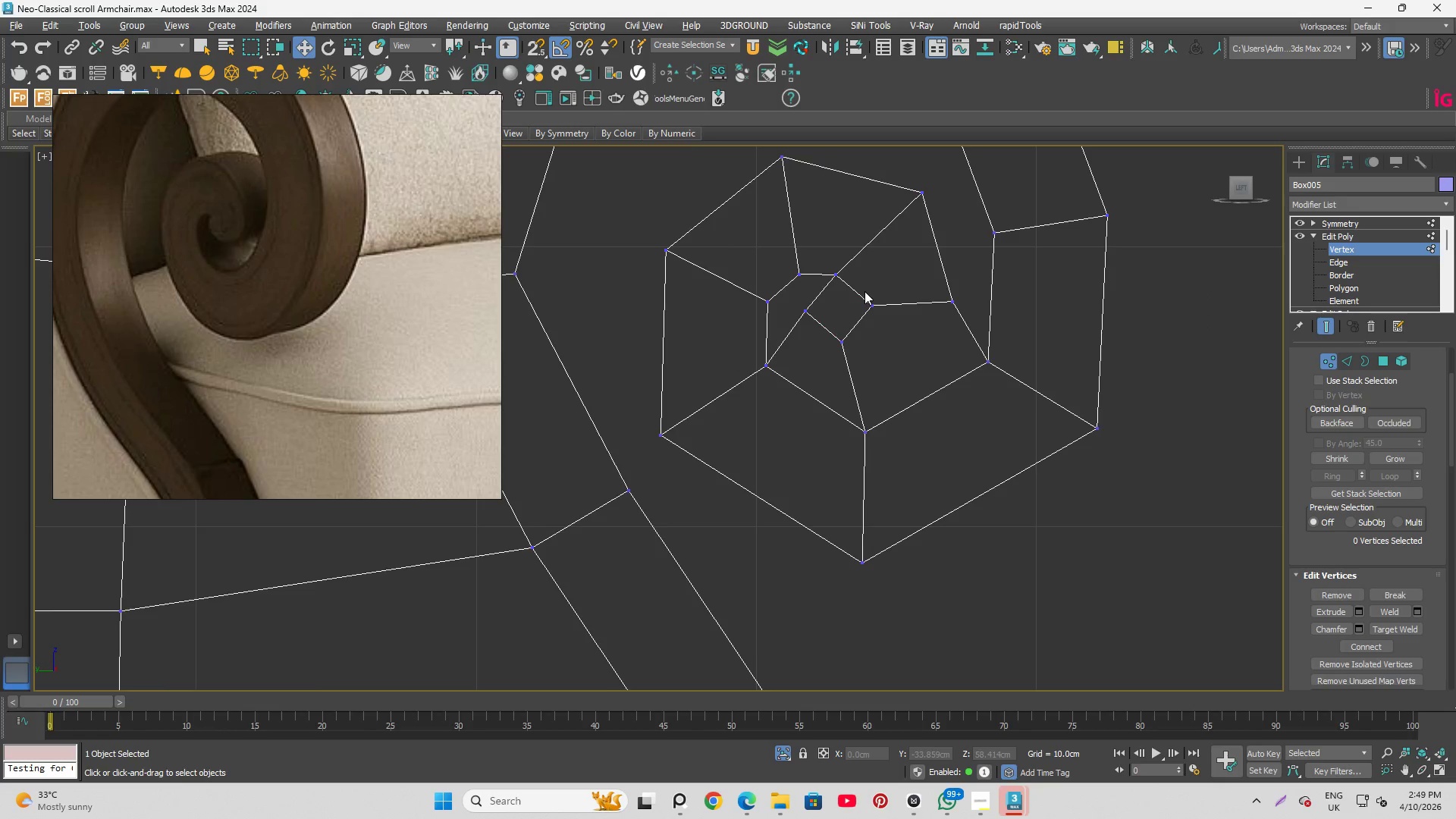 
scroll: coordinate [864, 291], scroll_direction: up, amount: 2.0
 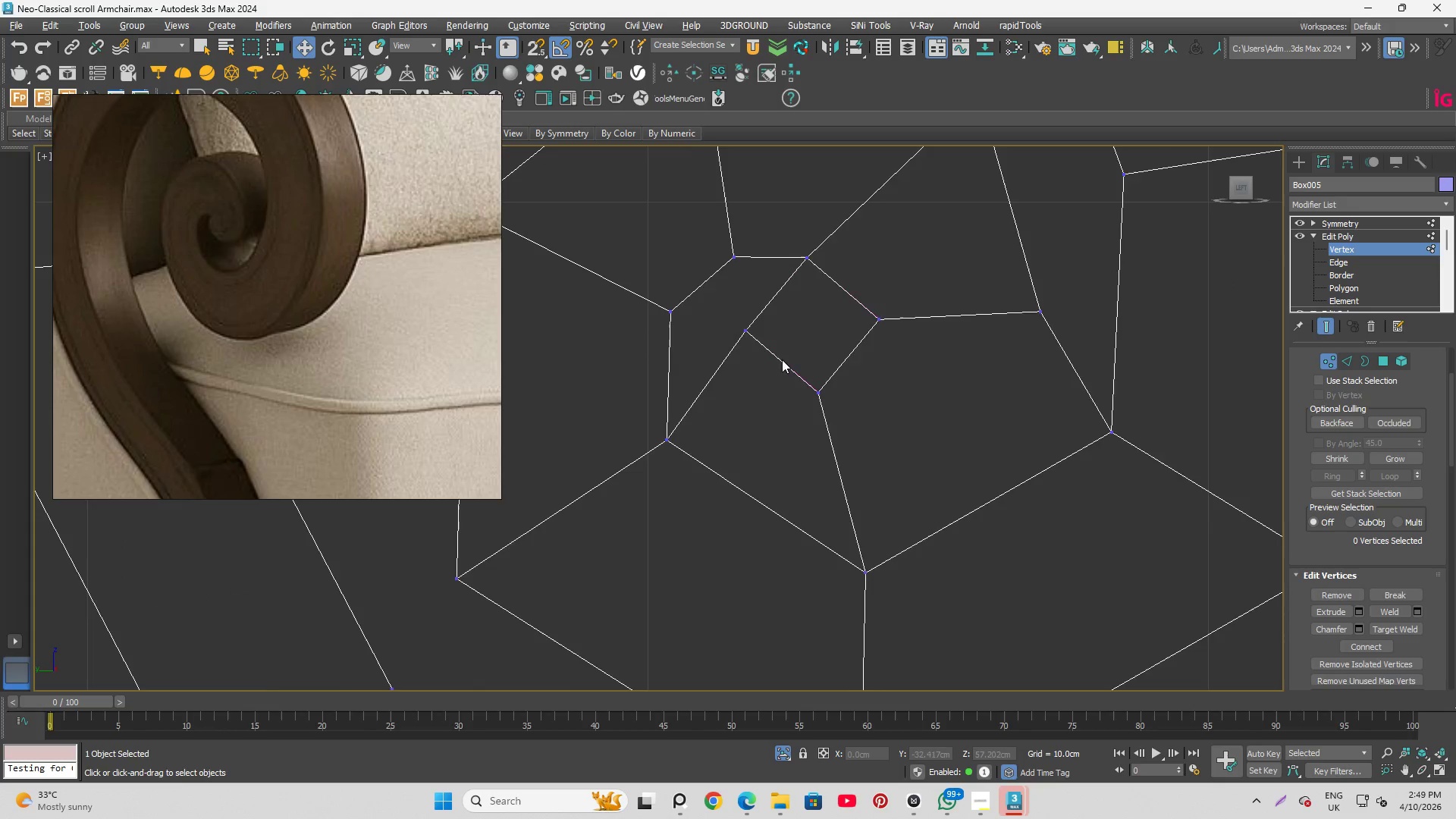 
scroll: coordinate [773, 376], scroll_direction: down, amount: 2.0
 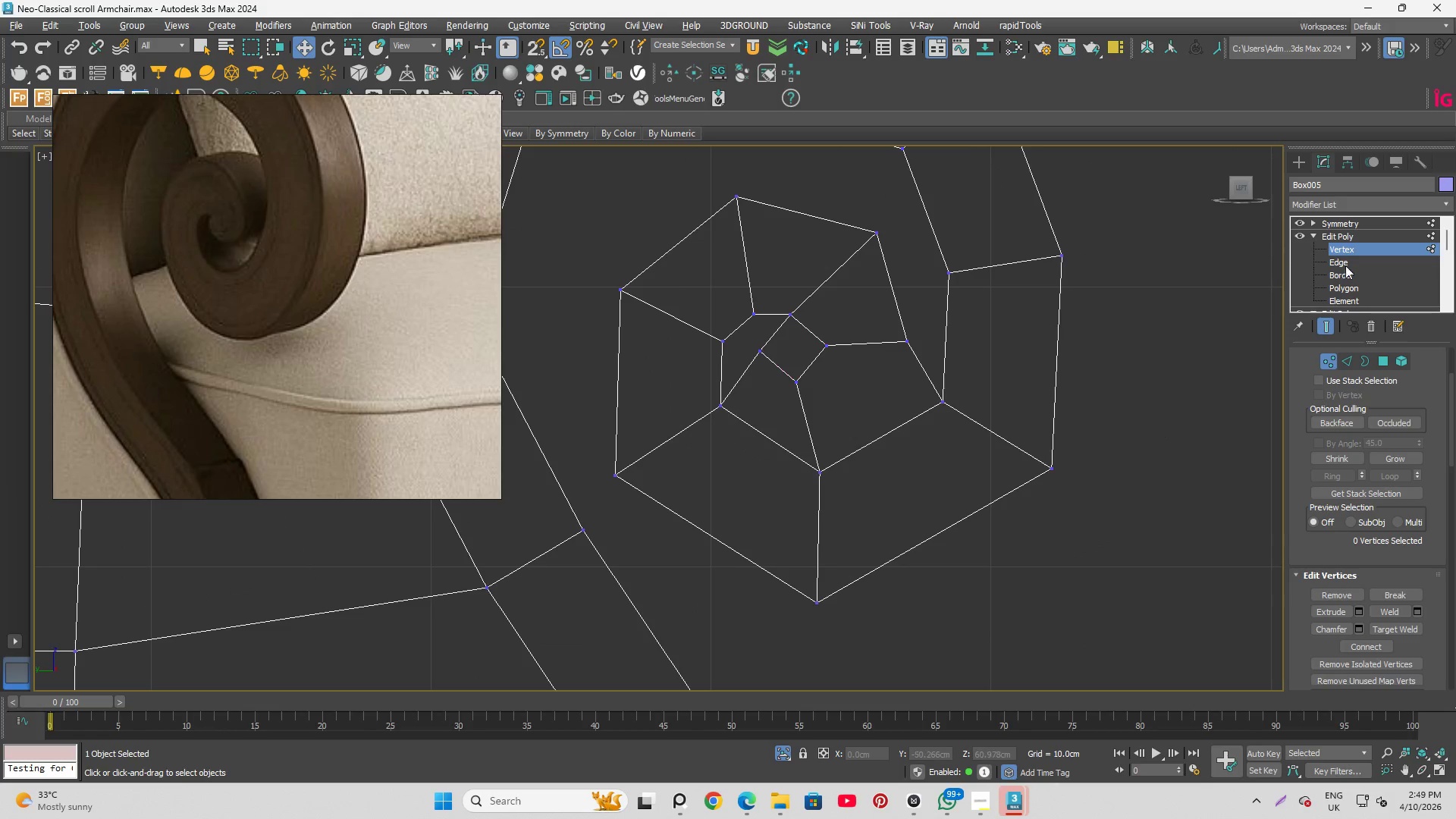 
wait(7.58)
 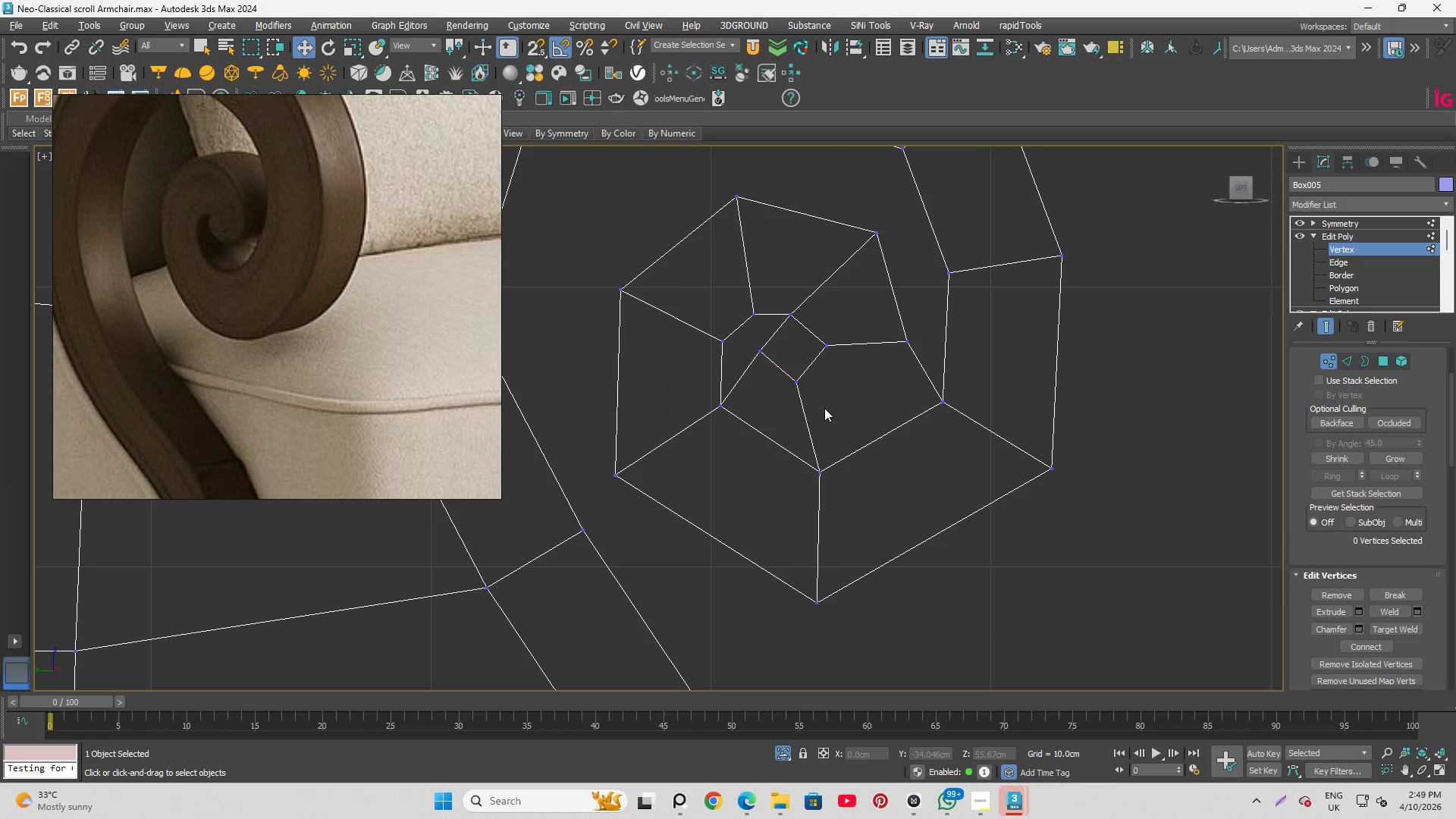 
key(Alt+C)
 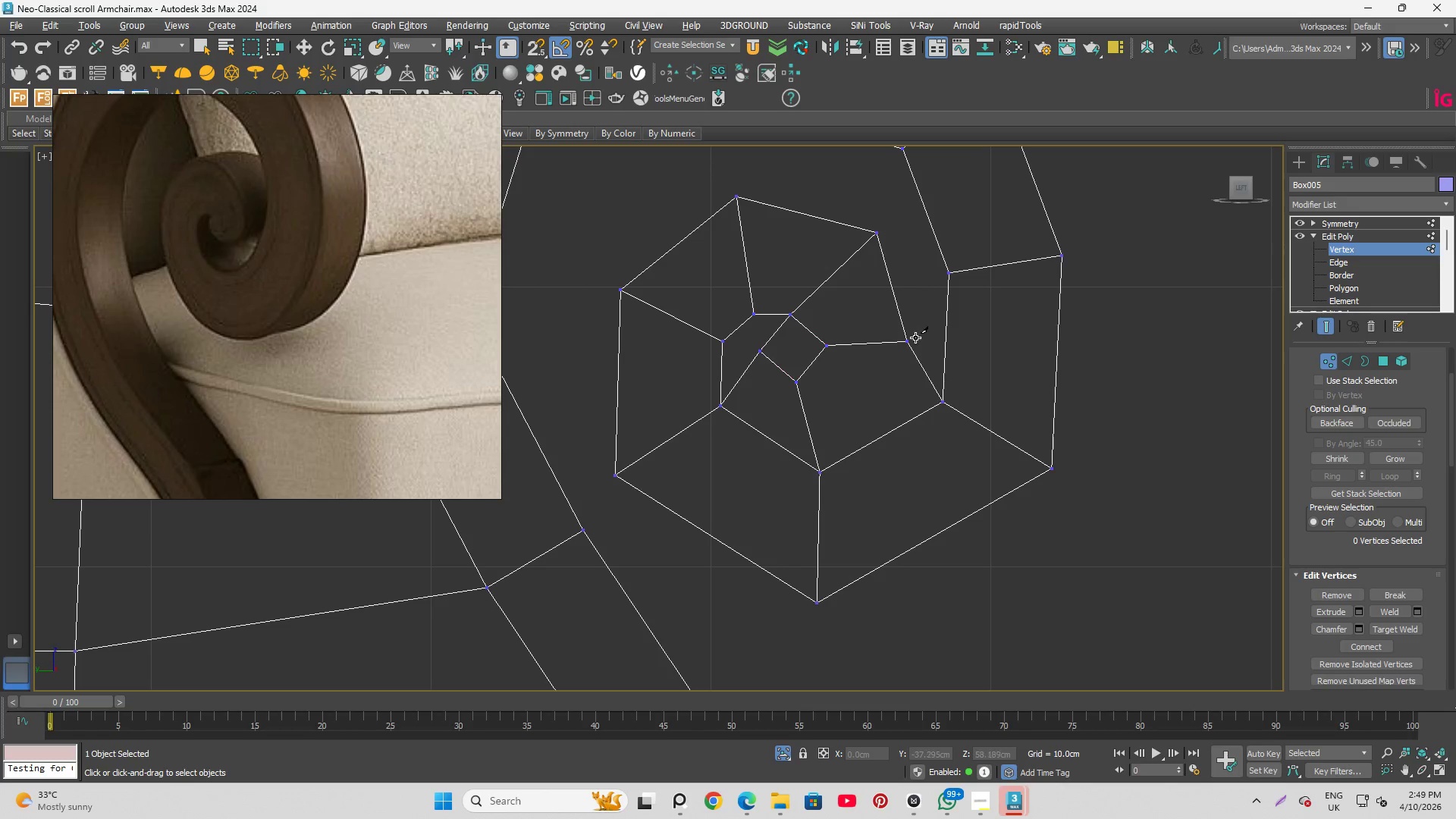 
left_click([911, 337])
 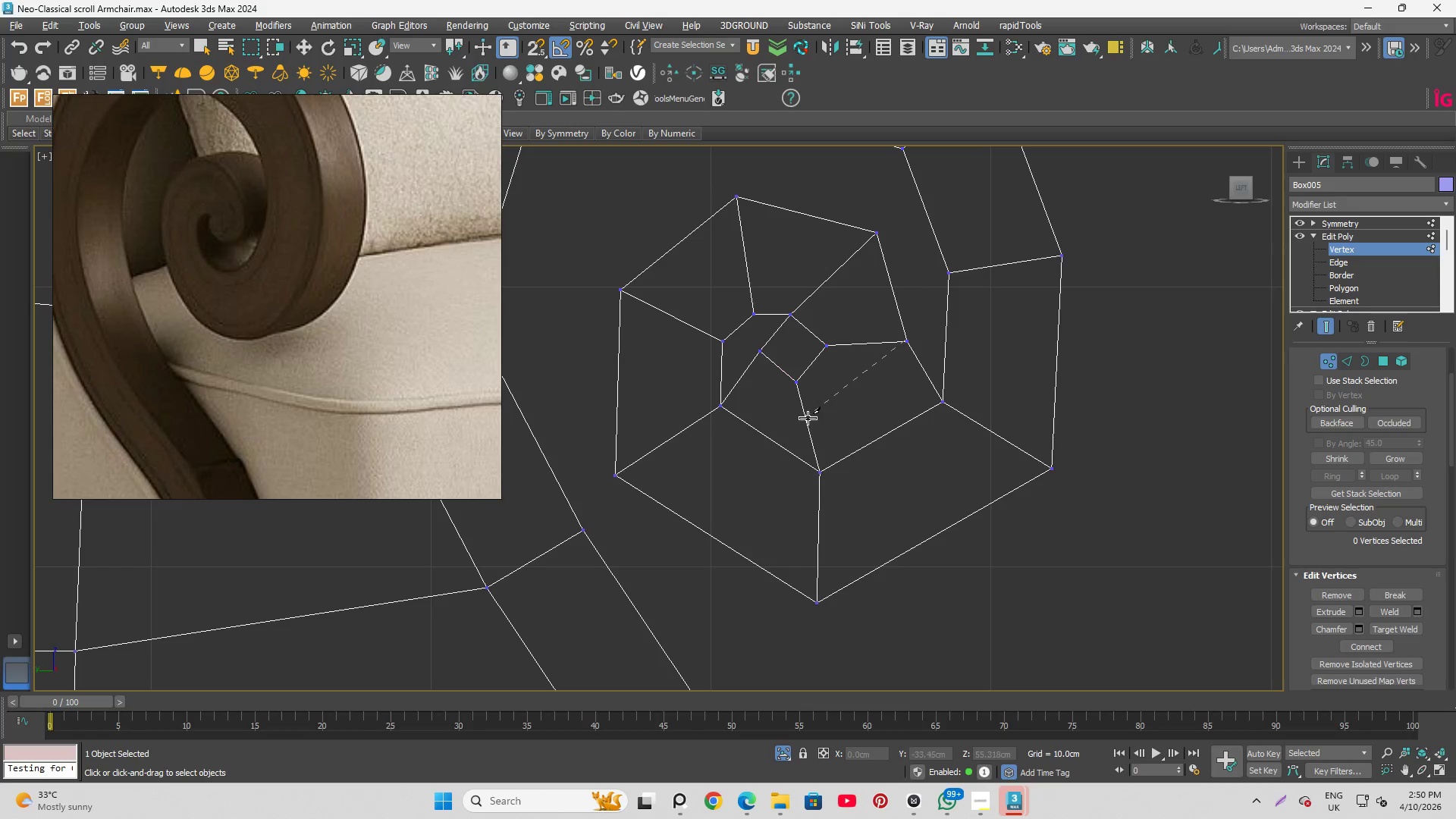 
left_click([808, 419])
 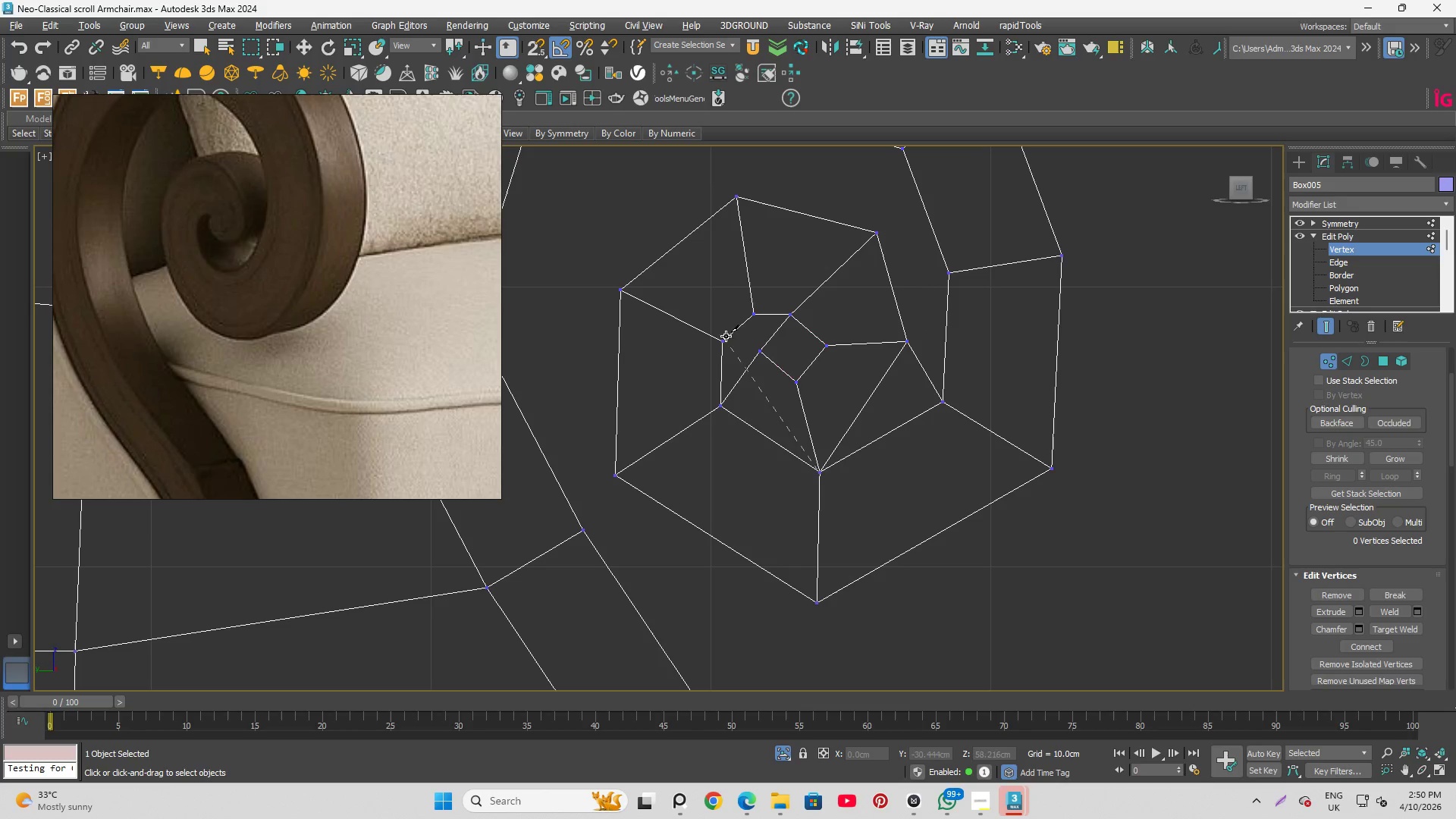 
right_click([817, 378])
 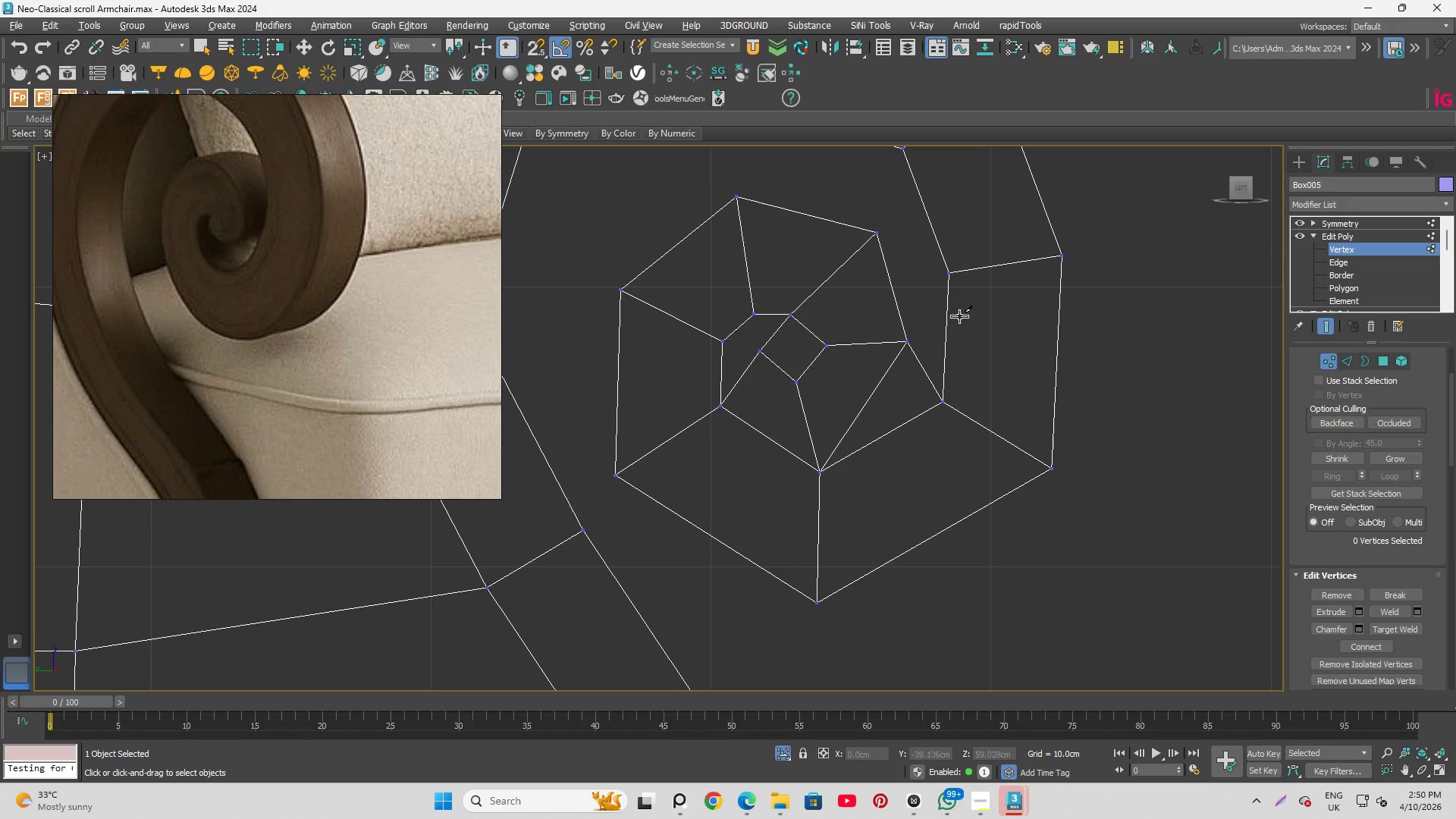 
right_click([933, 305])
 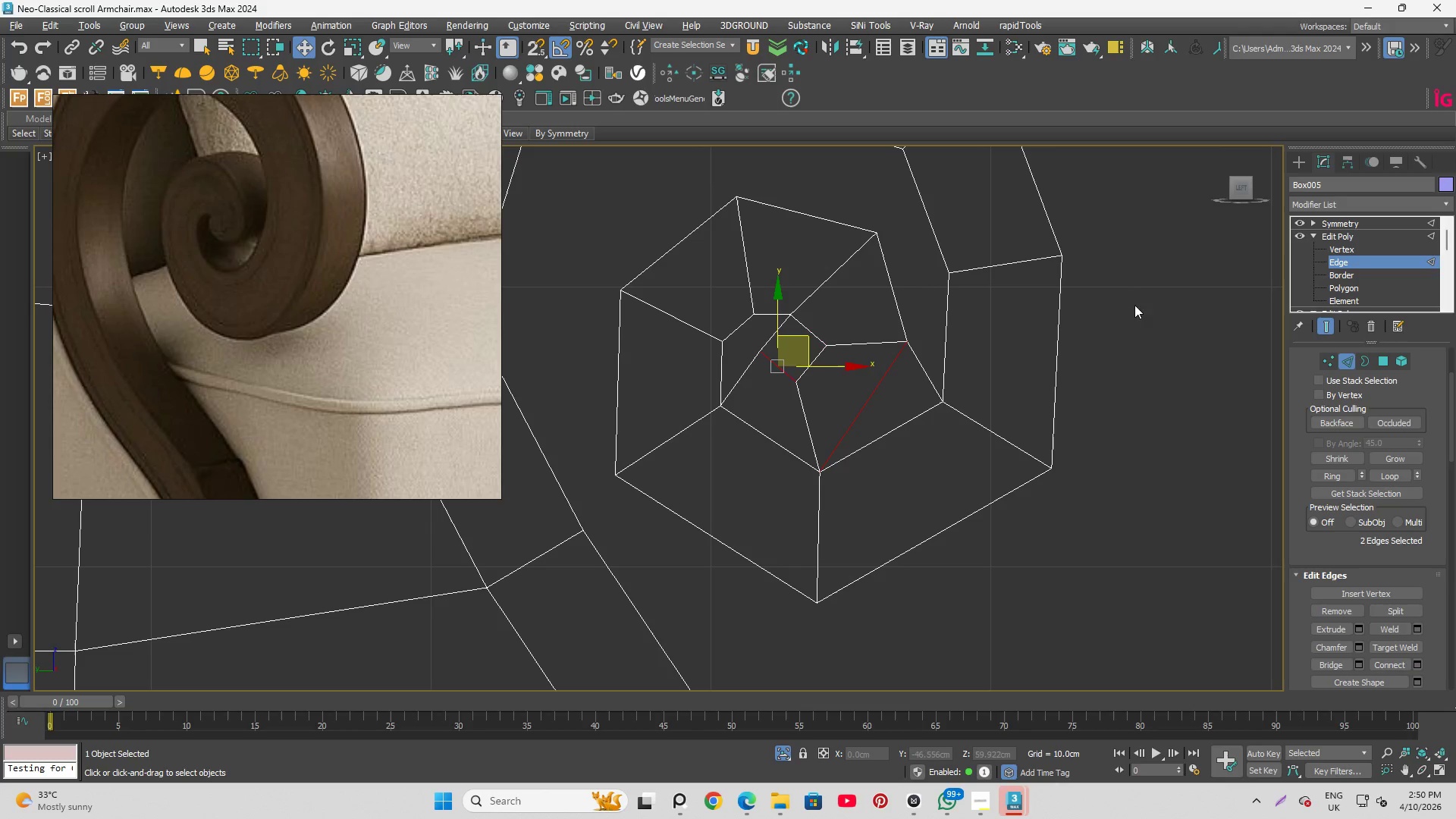 
left_click([923, 371])
 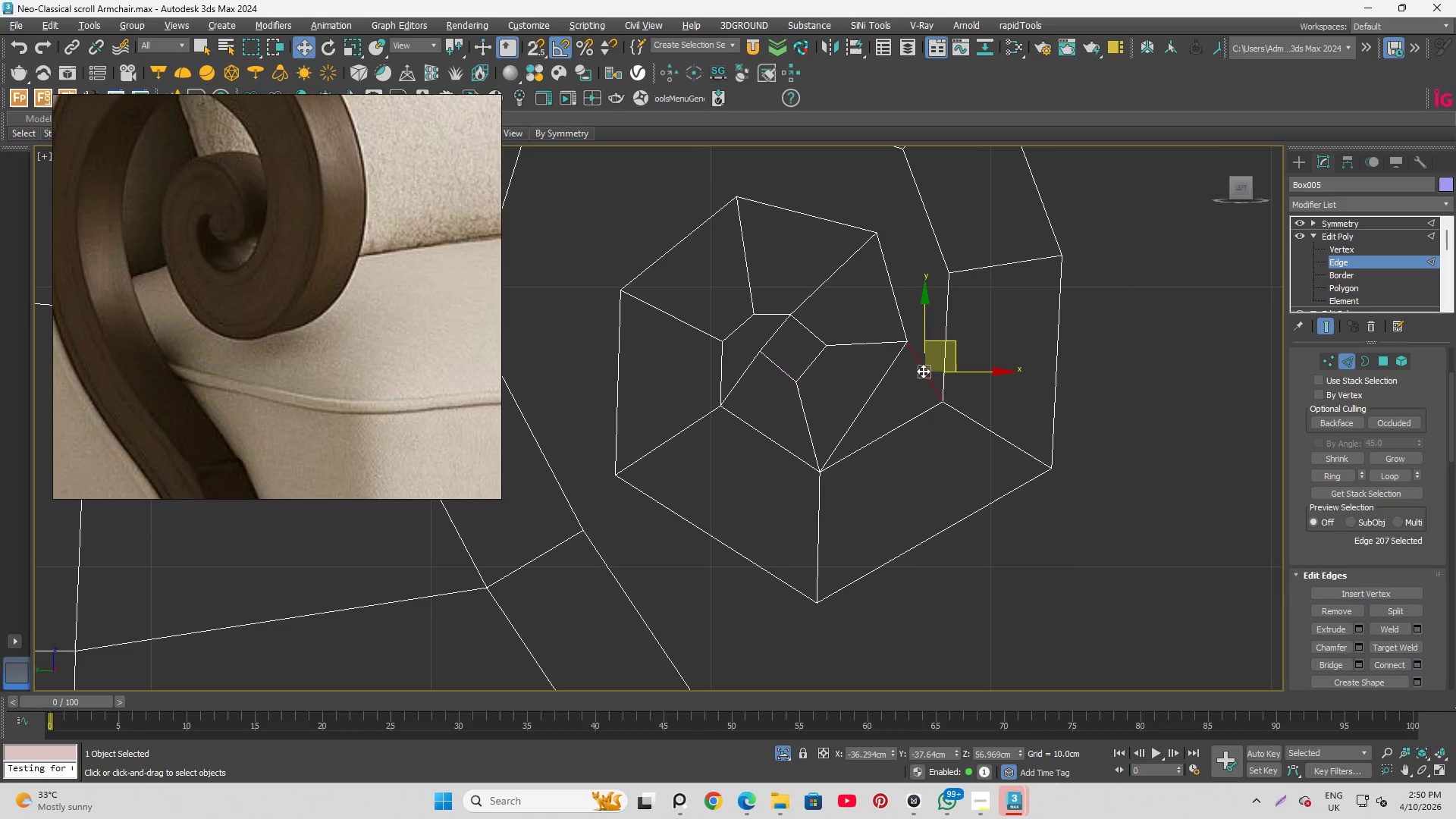 
key(Delete)
 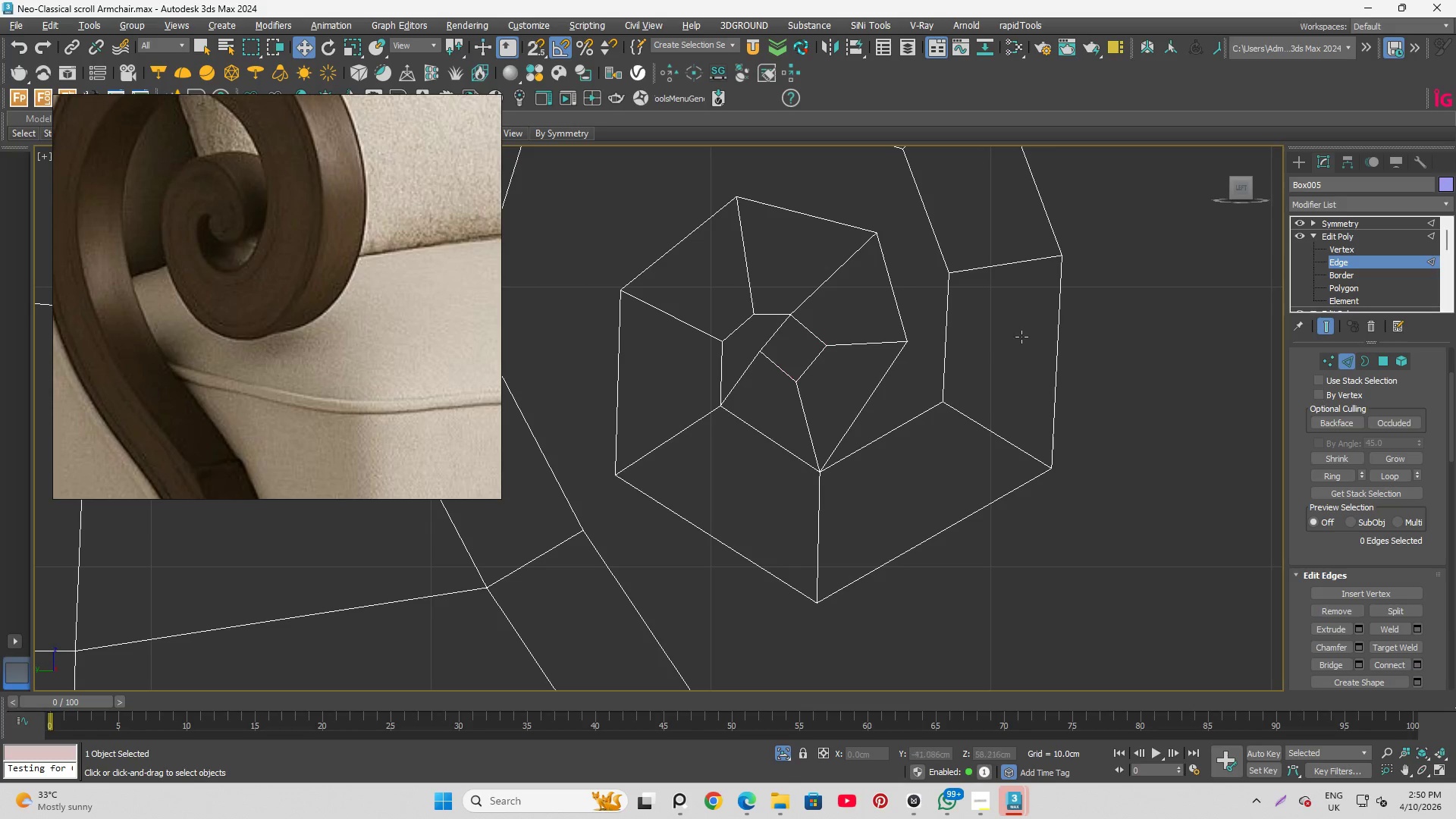 
scroll: coordinate [772, 419], scroll_direction: down, amount: 4.0
 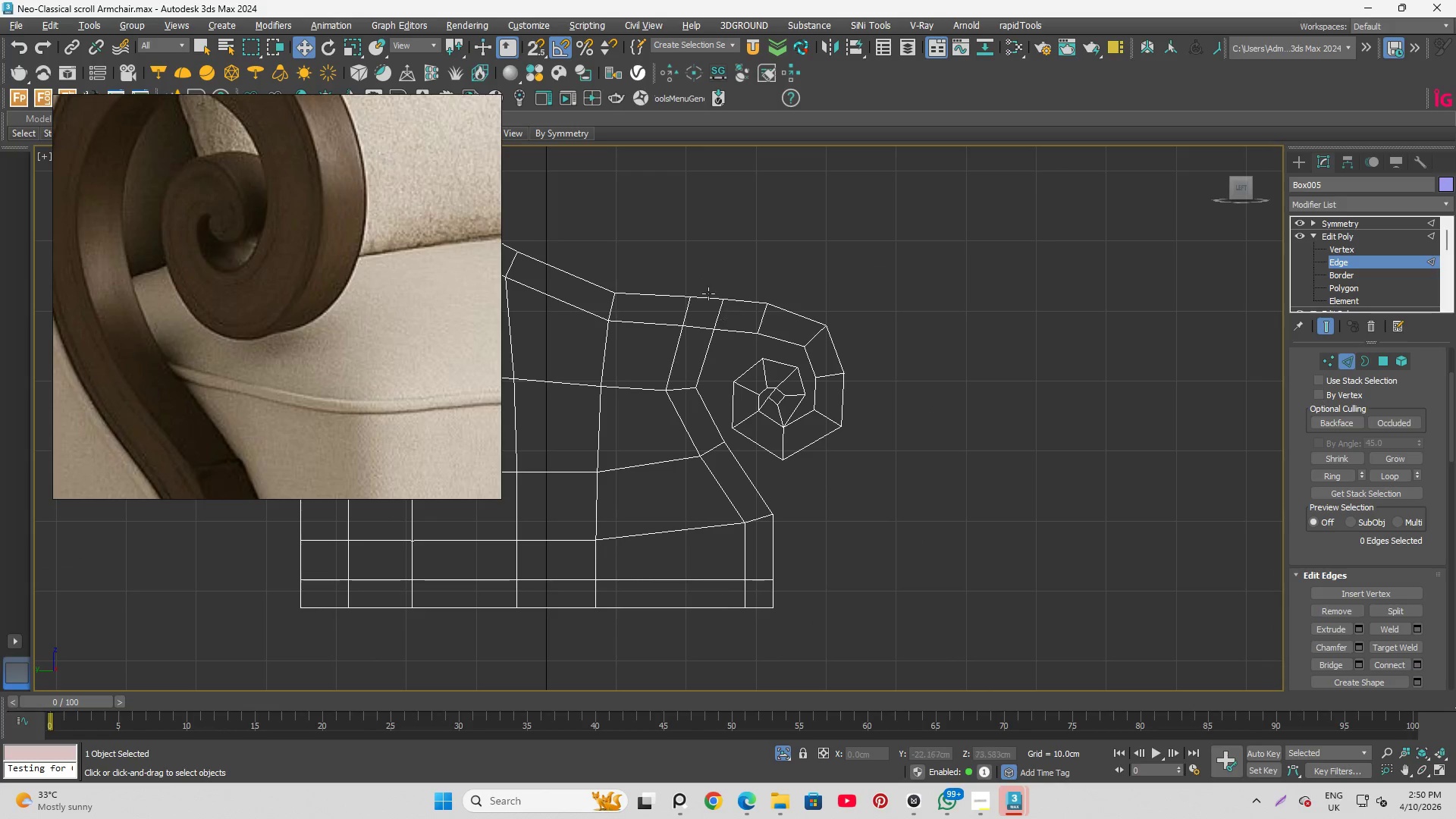 
scroll: coordinate [772, 381], scroll_direction: up, amount: 3.0
 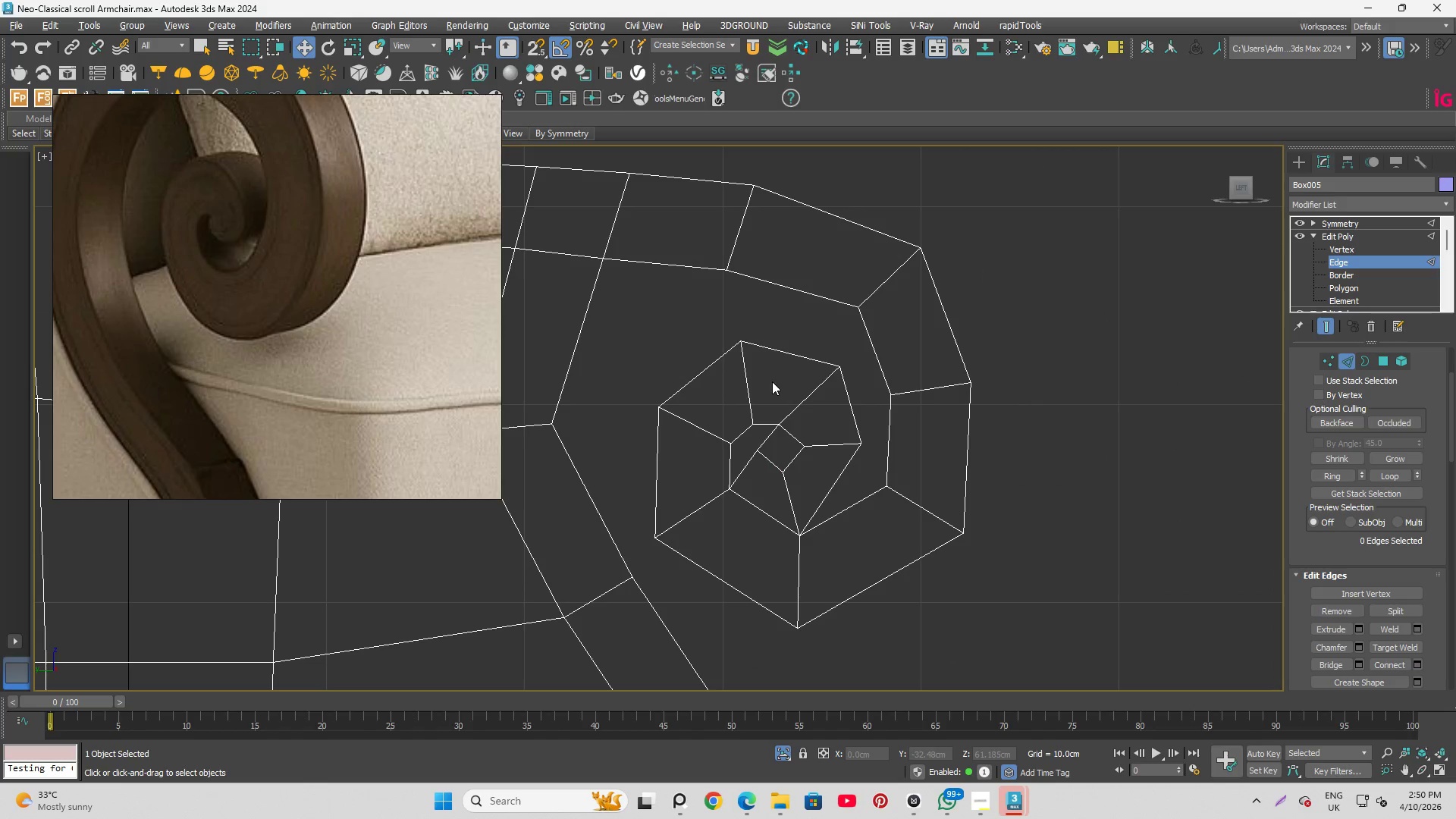 
key(F3)
 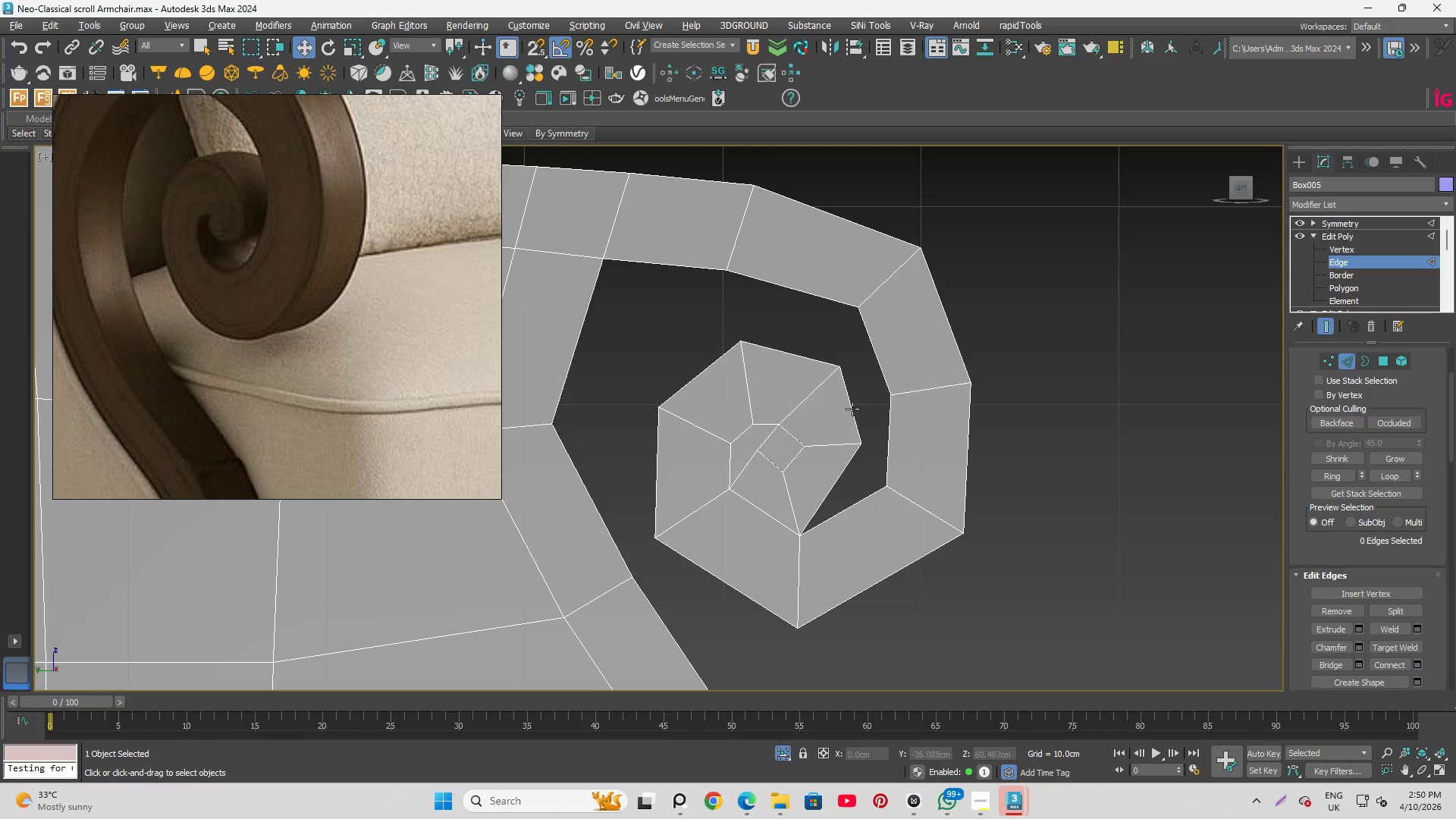 
scroll: coordinate [894, 460], scroll_direction: down, amount: 5.0
 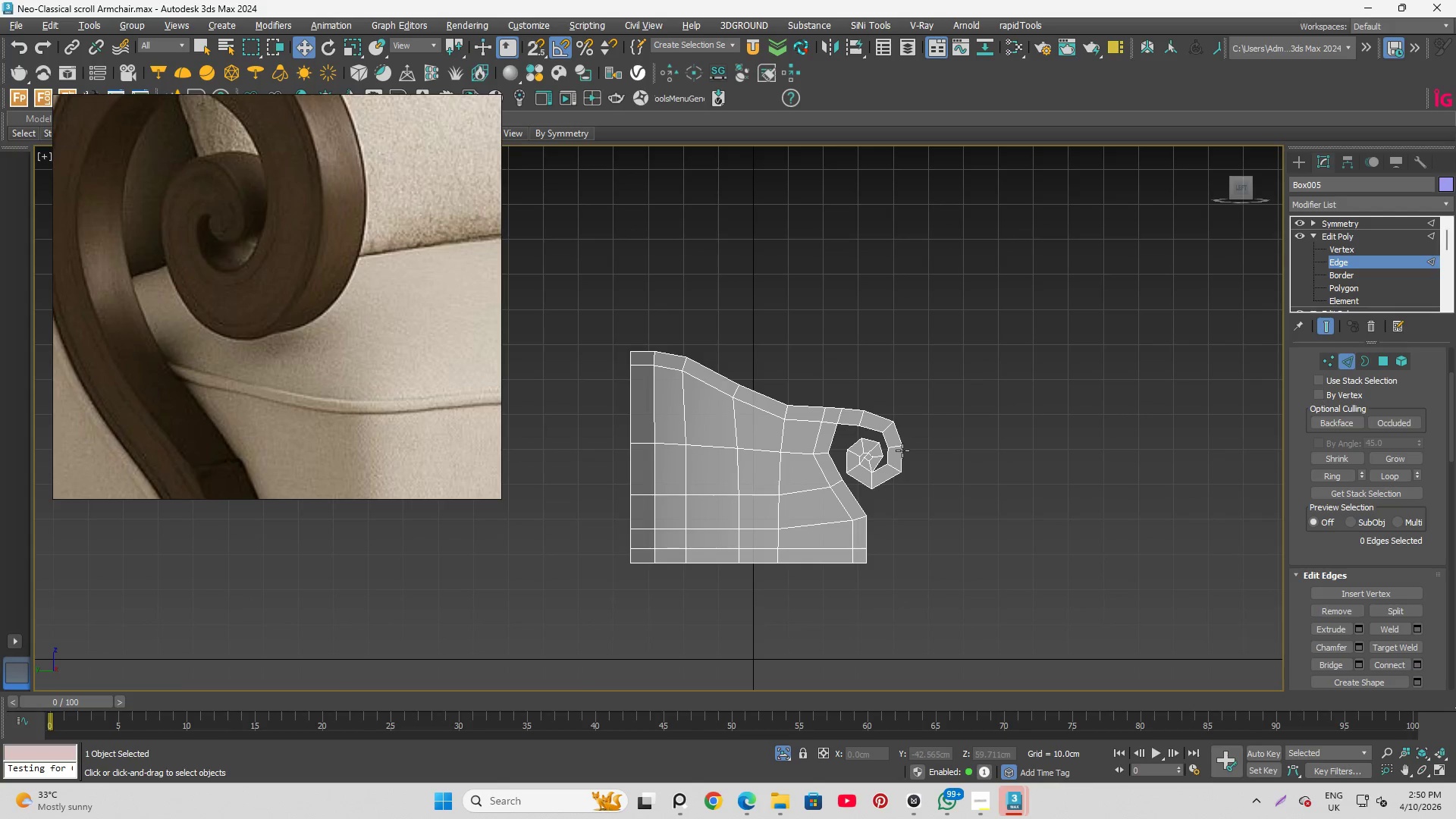 
scroll: coordinate [865, 452], scroll_direction: up, amount: 5.0
 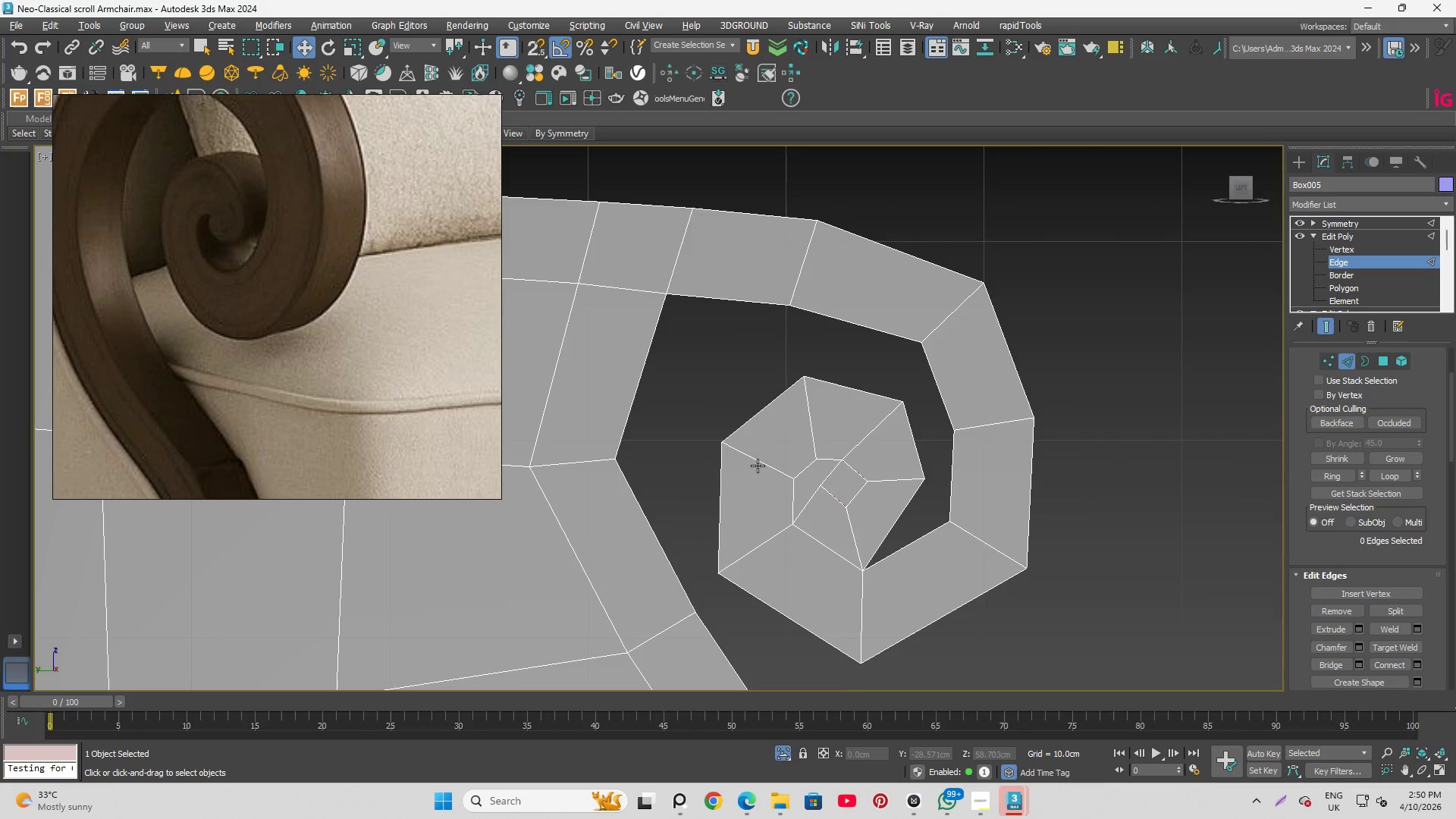 
left_click([810, 481])
 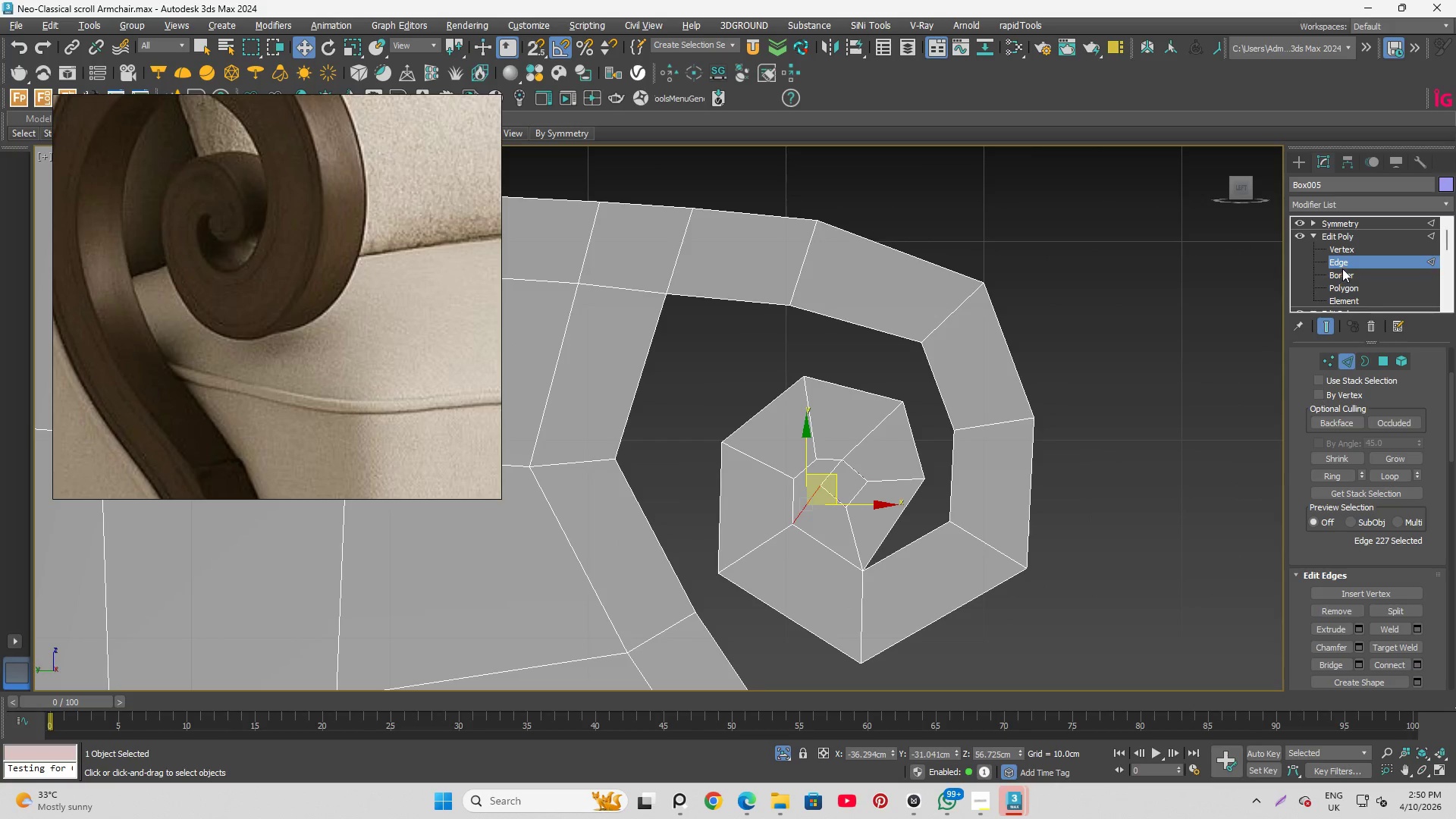 
left_click([1349, 288])
 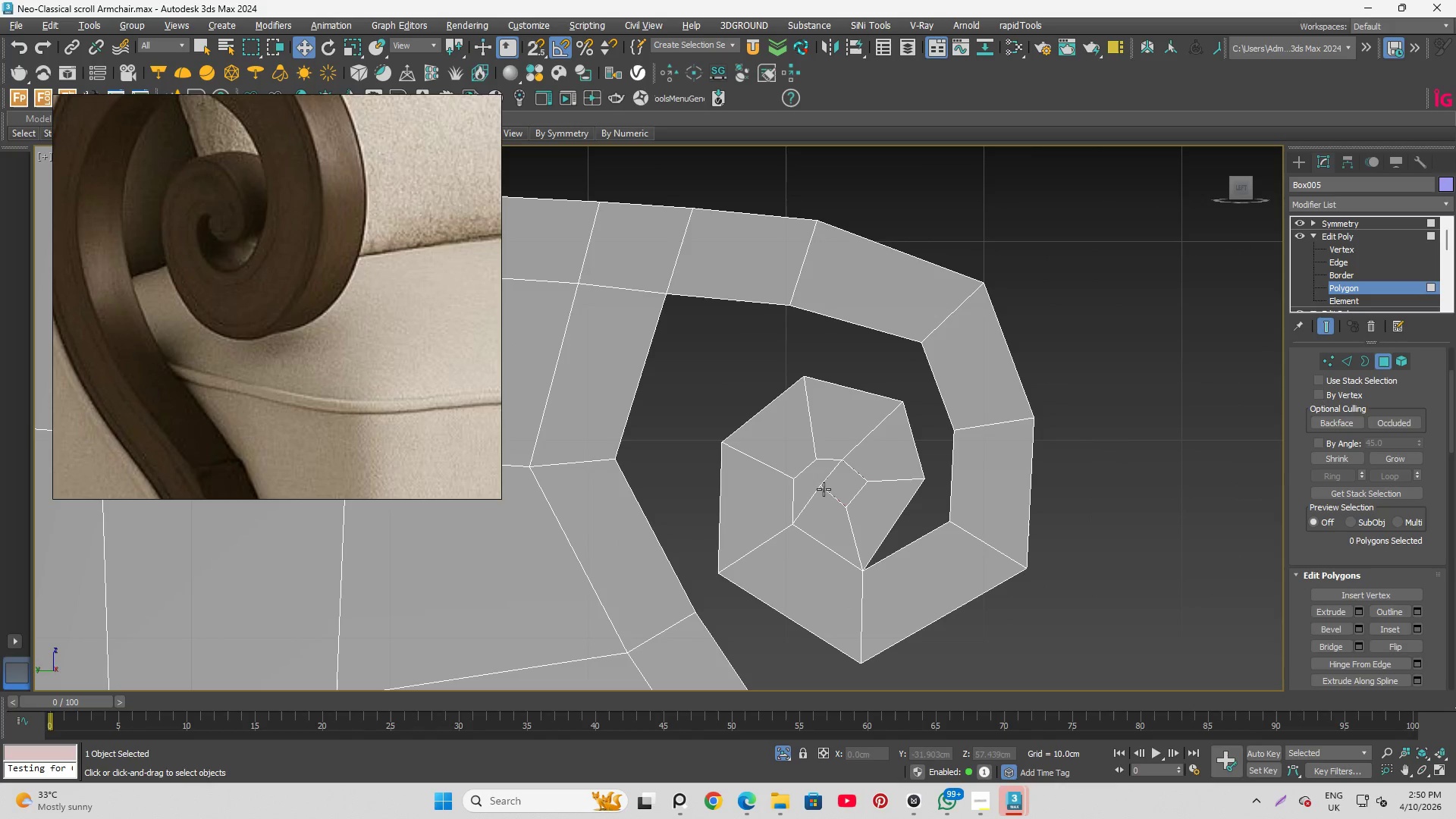 
left_click([820, 478])
 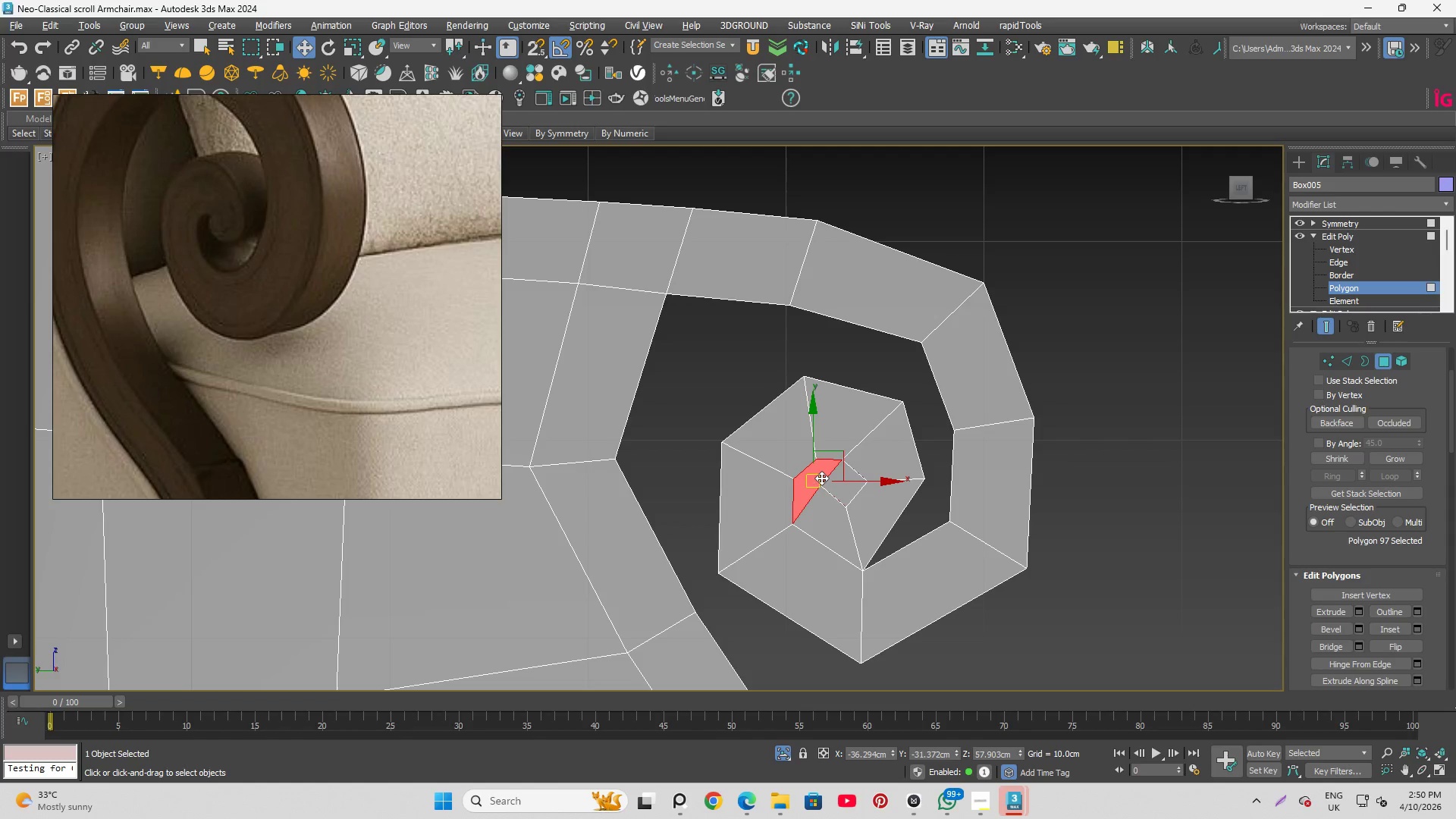 
key(Delete)
 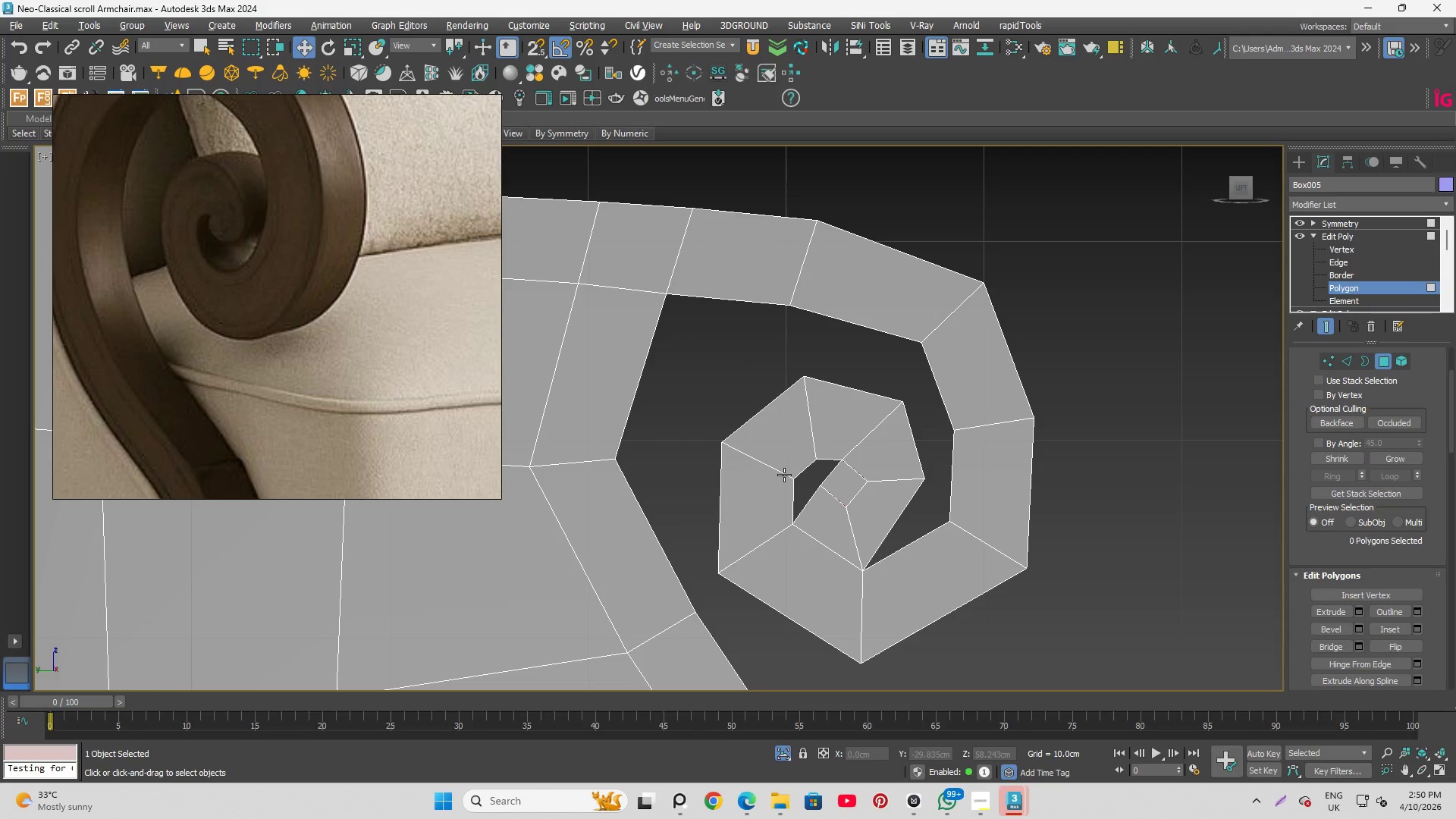 
scroll: coordinate [827, 483], scroll_direction: down, amount: 1.0
 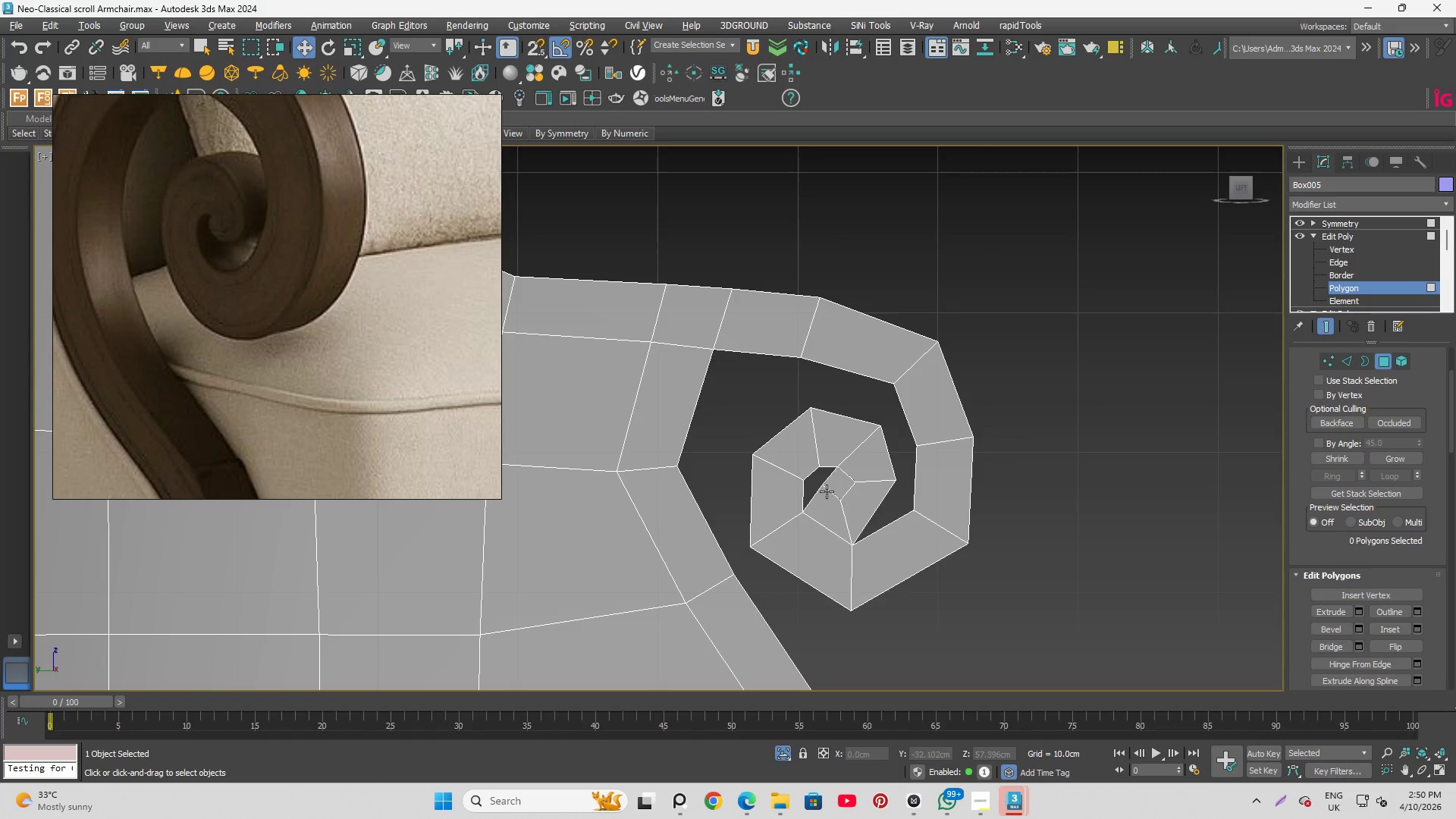 
left_click([787, 510])
 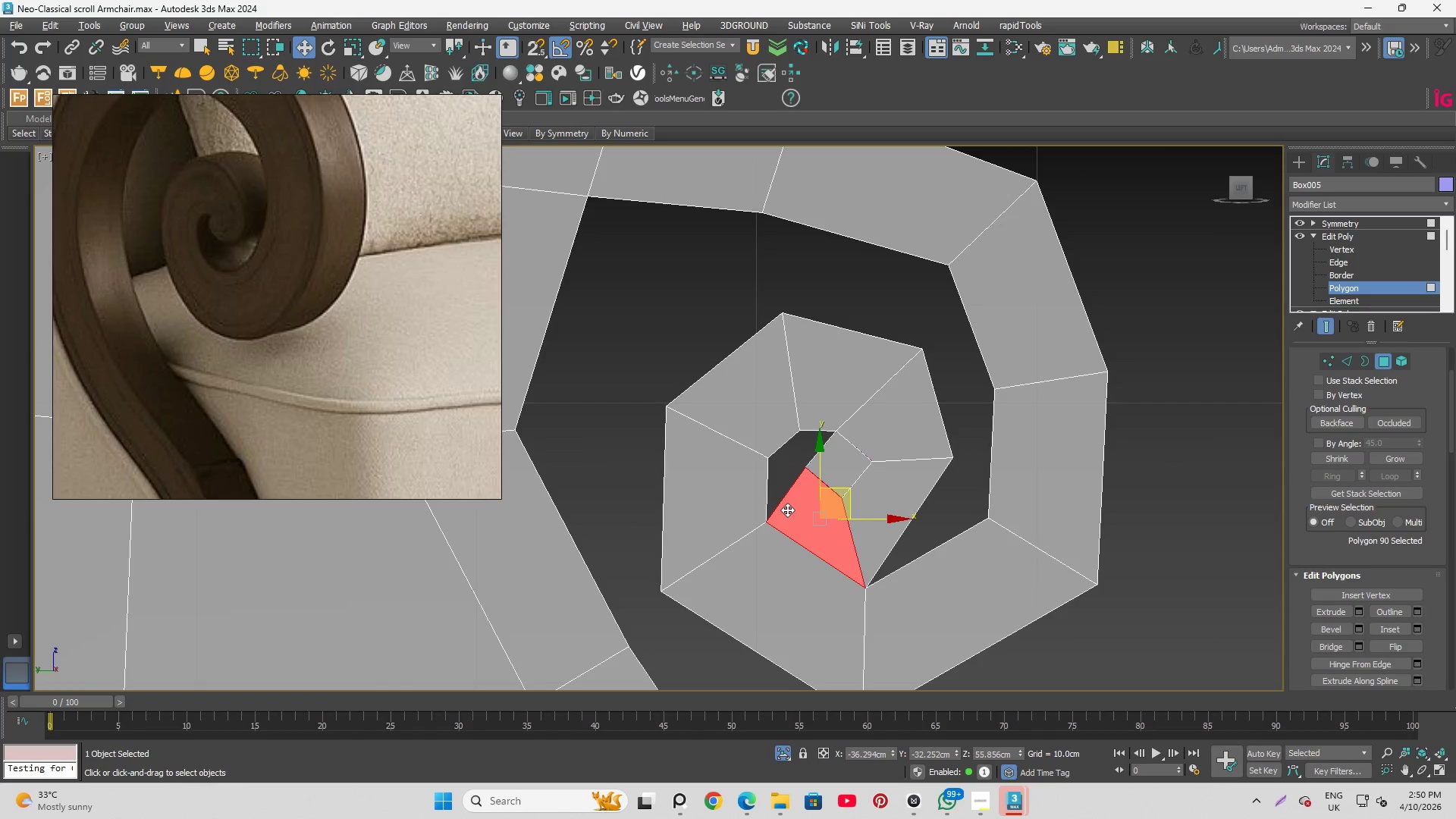 
scroll: coordinate [839, 502], scroll_direction: up, amount: 2.0
 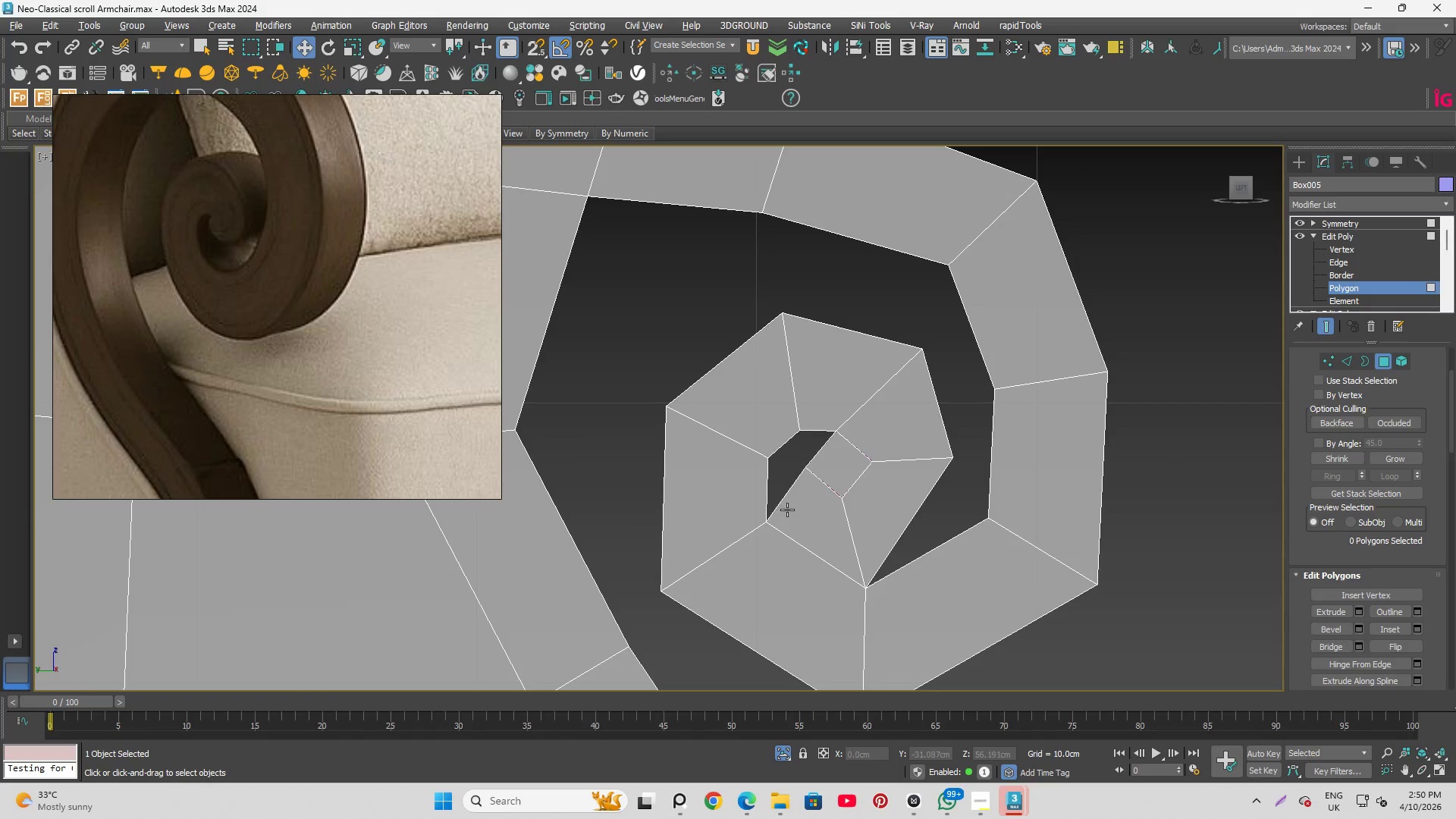 
key(Delete)
 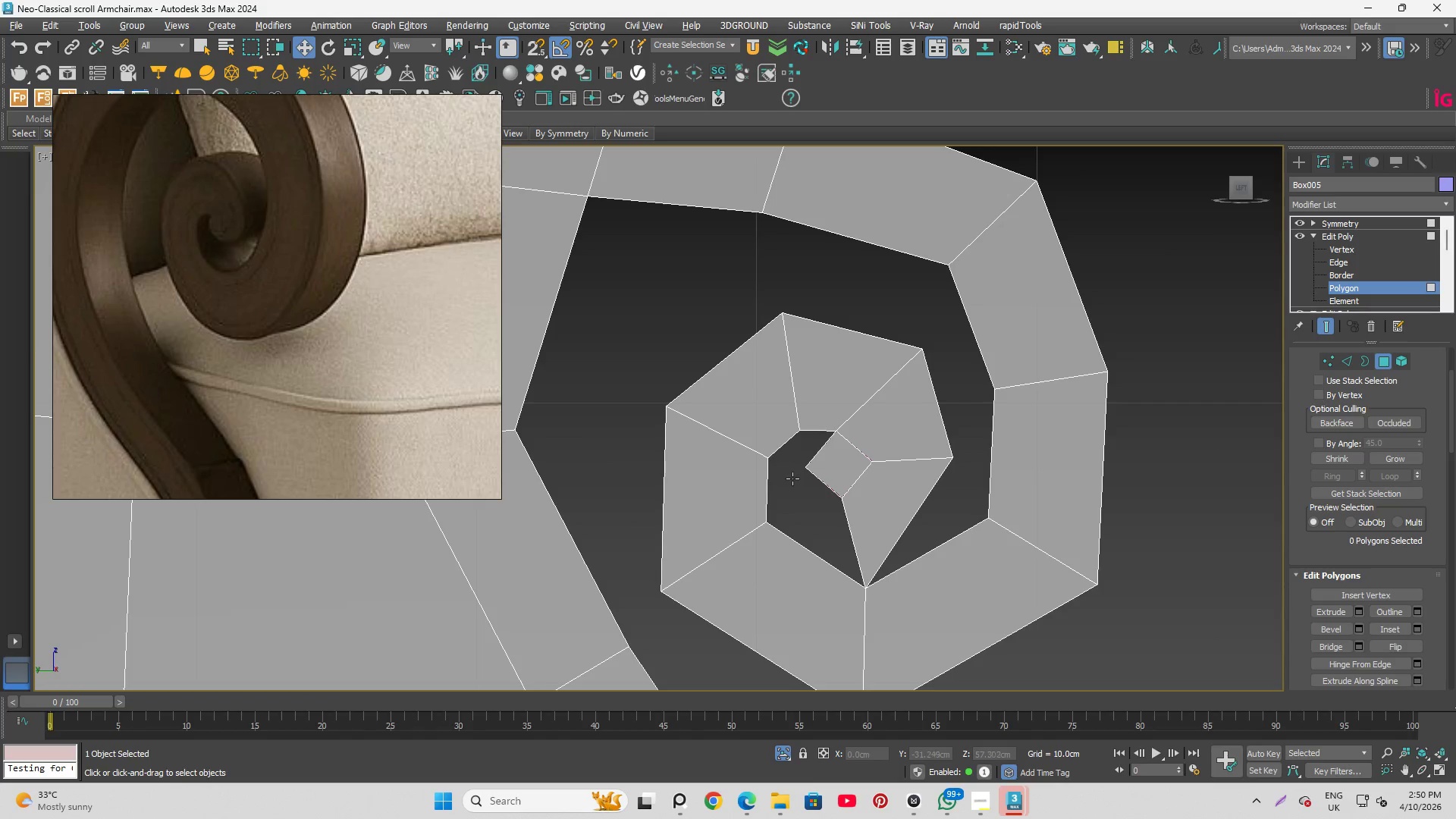 
scroll: coordinate [889, 405], scroll_direction: down, amount: 3.0
 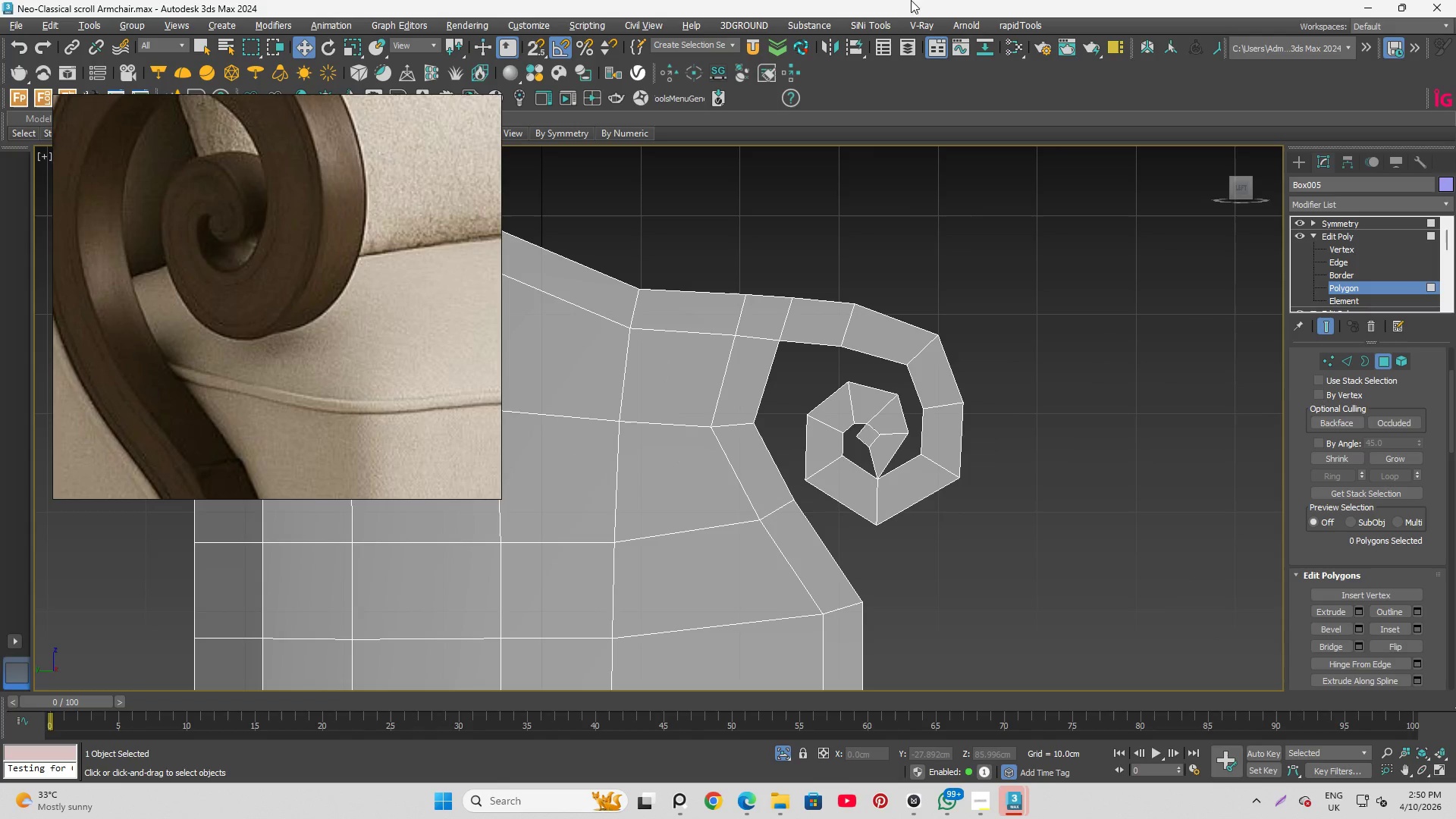 
scroll: coordinate [871, 445], scroll_direction: up, amount: 5.0
 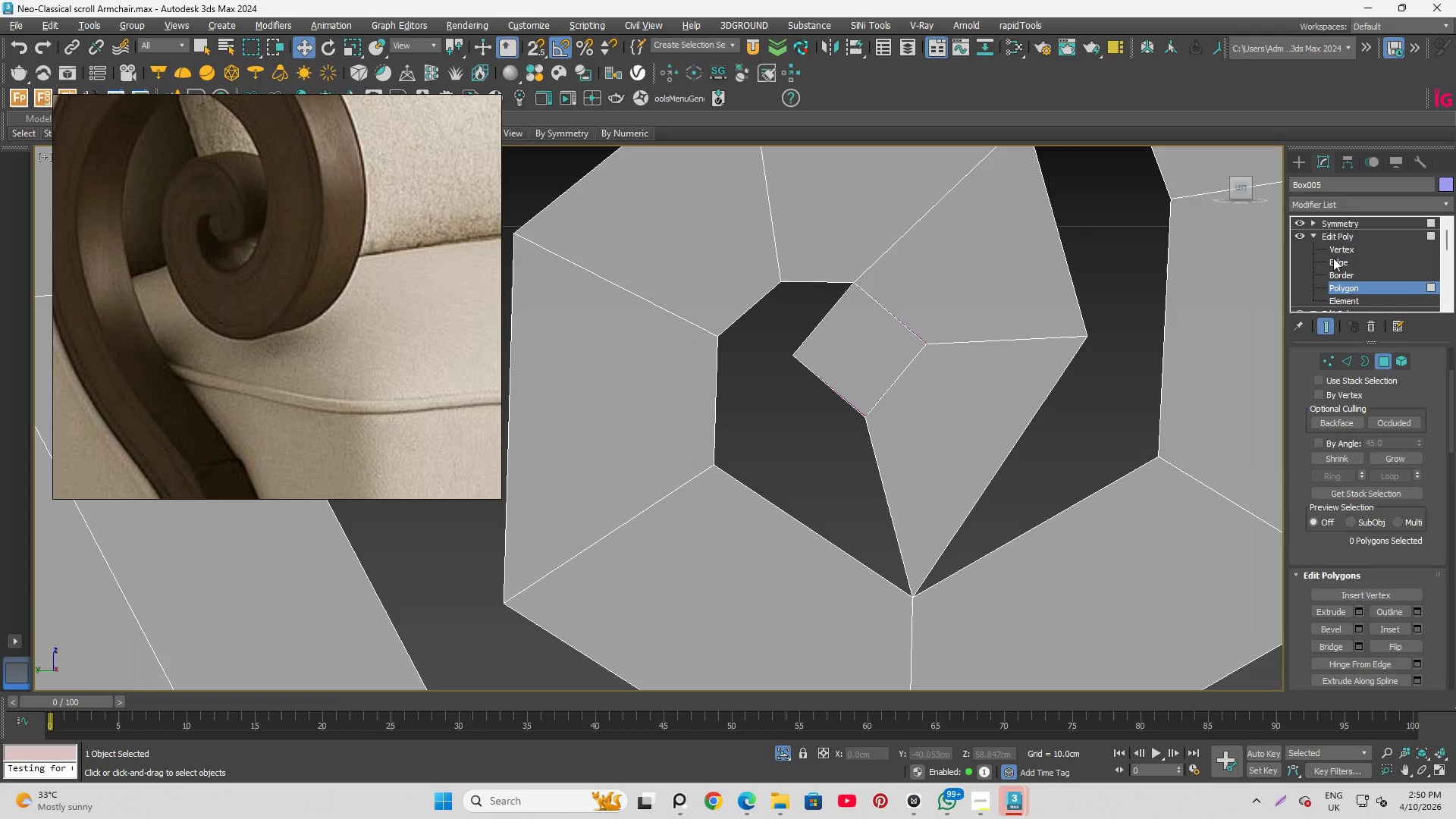 
left_click([1345, 235])
 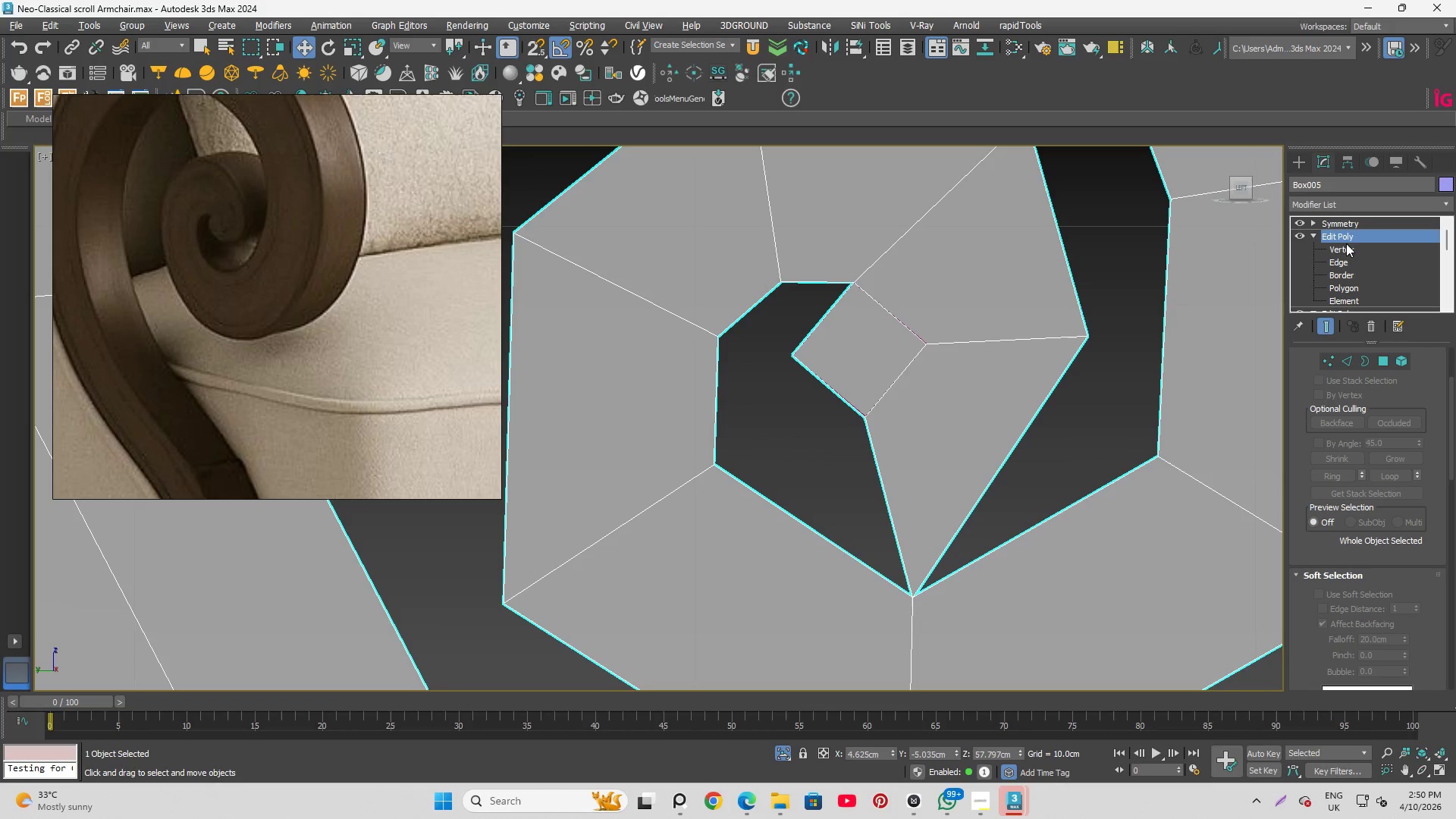 
left_click([1348, 246])
 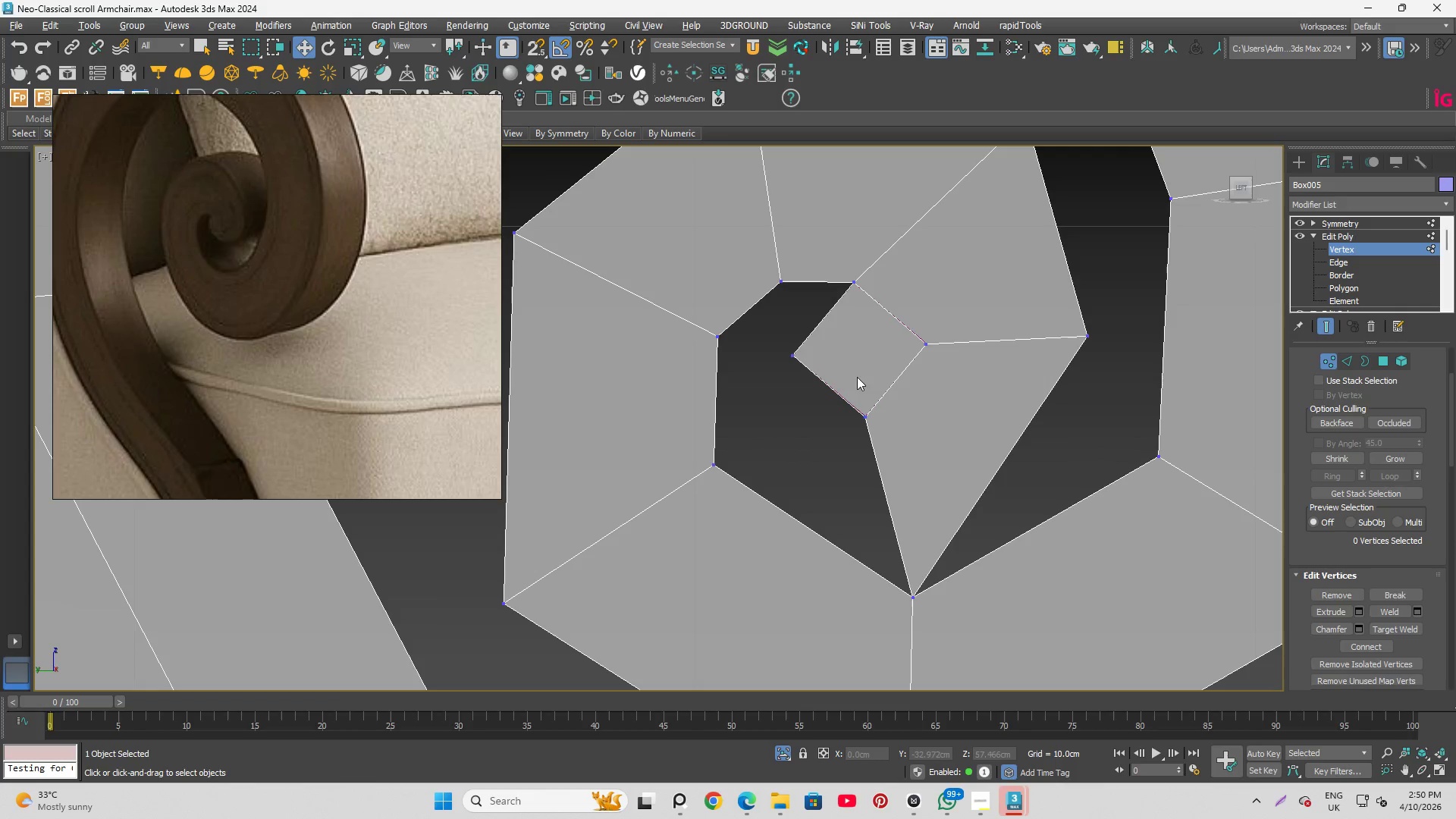 
left_click([868, 419])
 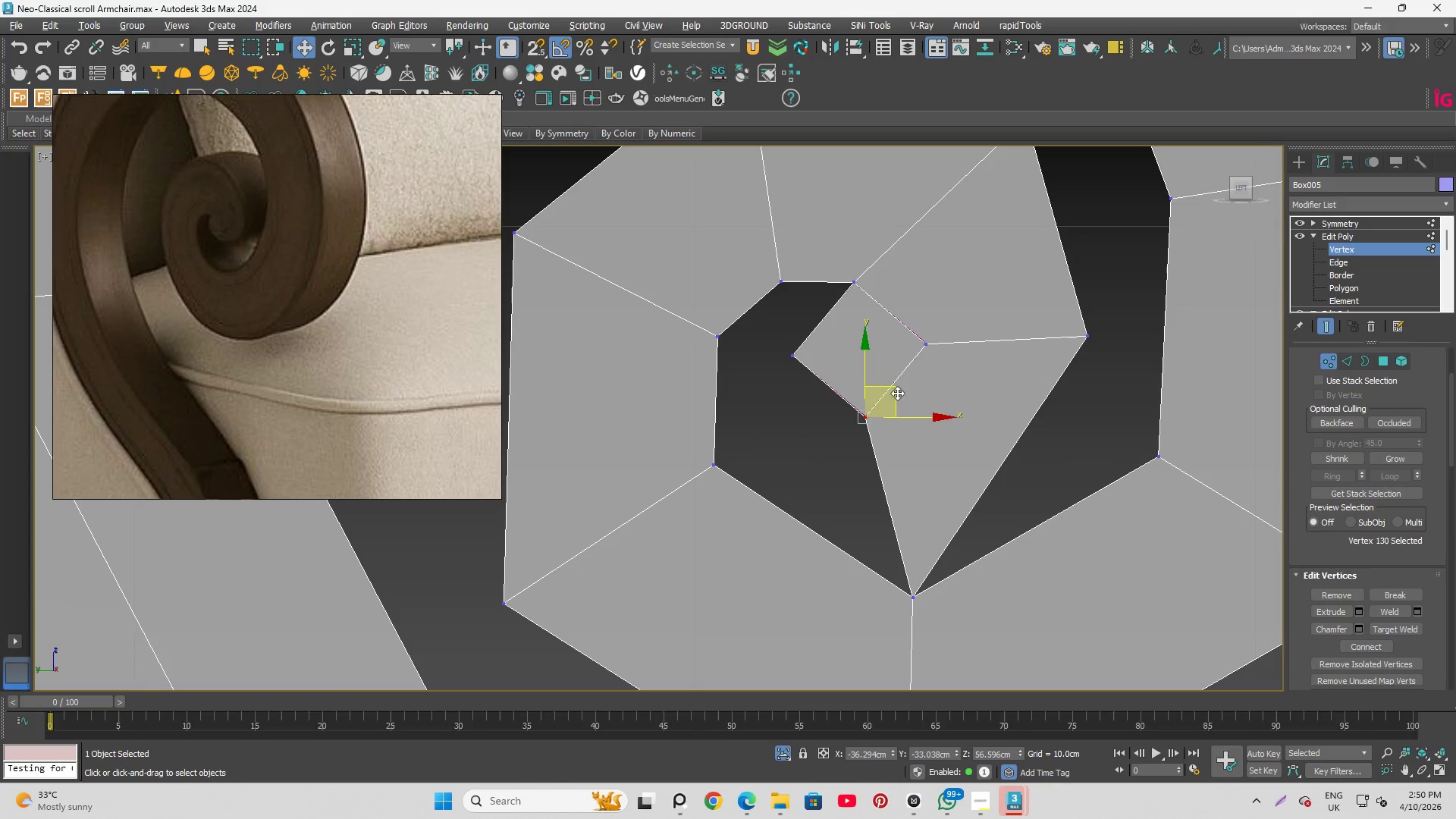 
left_click_drag(start_coordinate=[897, 393], to_coordinate=[875, 421])
 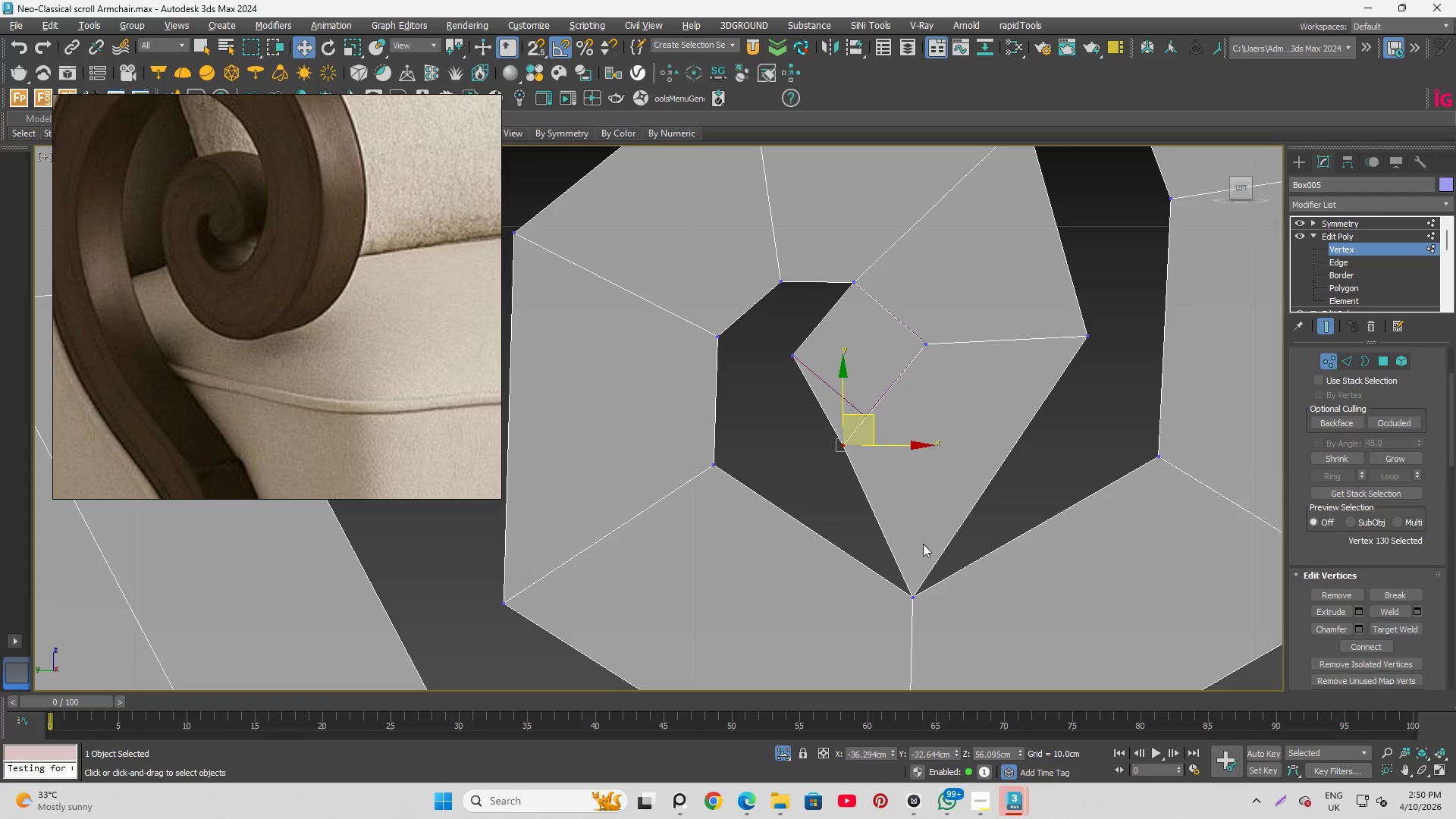 
left_click([912, 595])
 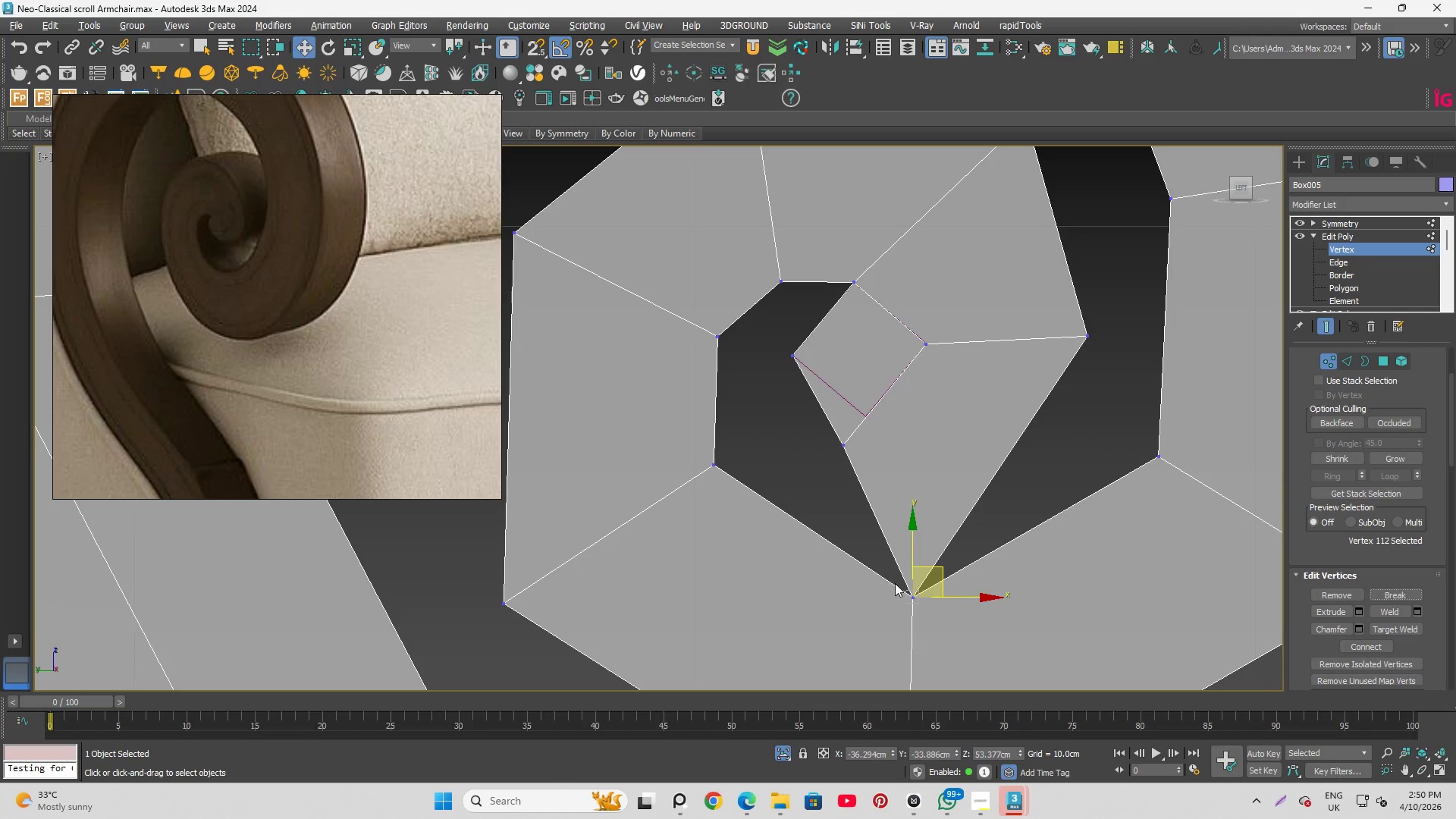 
left_click([1006, 510])
 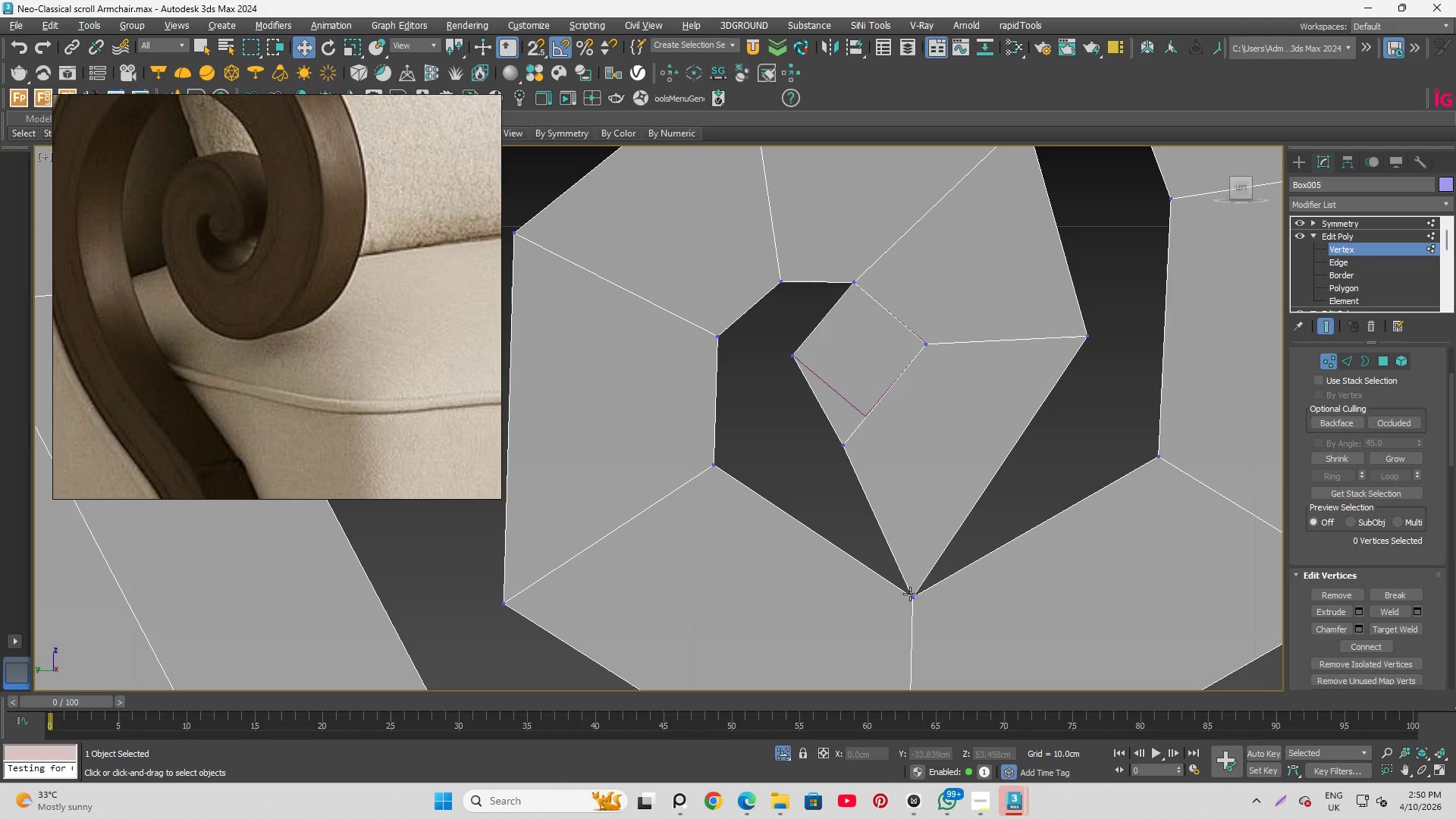 
left_click([912, 595])
 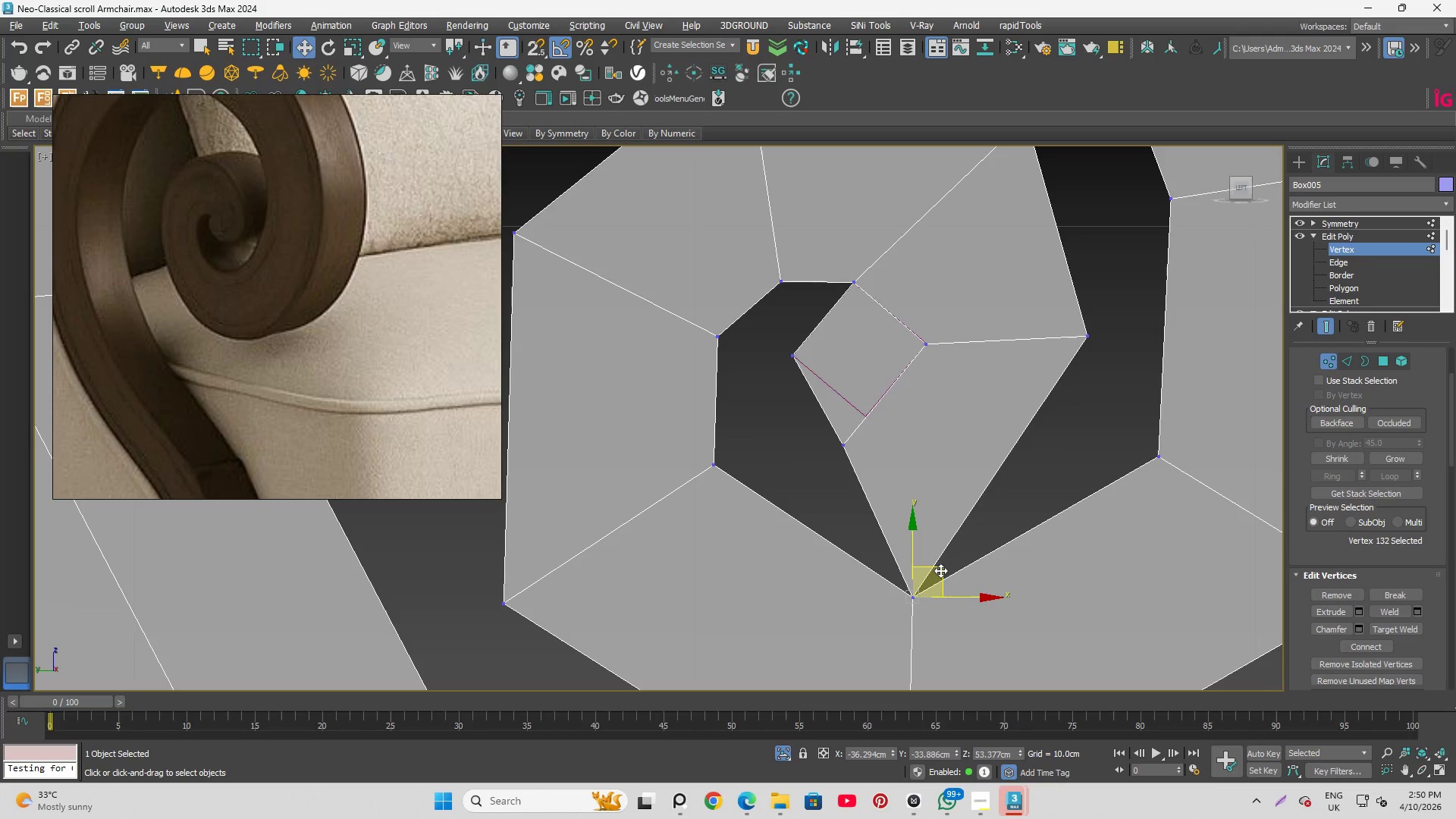 
left_click_drag(start_coordinate=[940, 571], to_coordinate=[911, 577])
 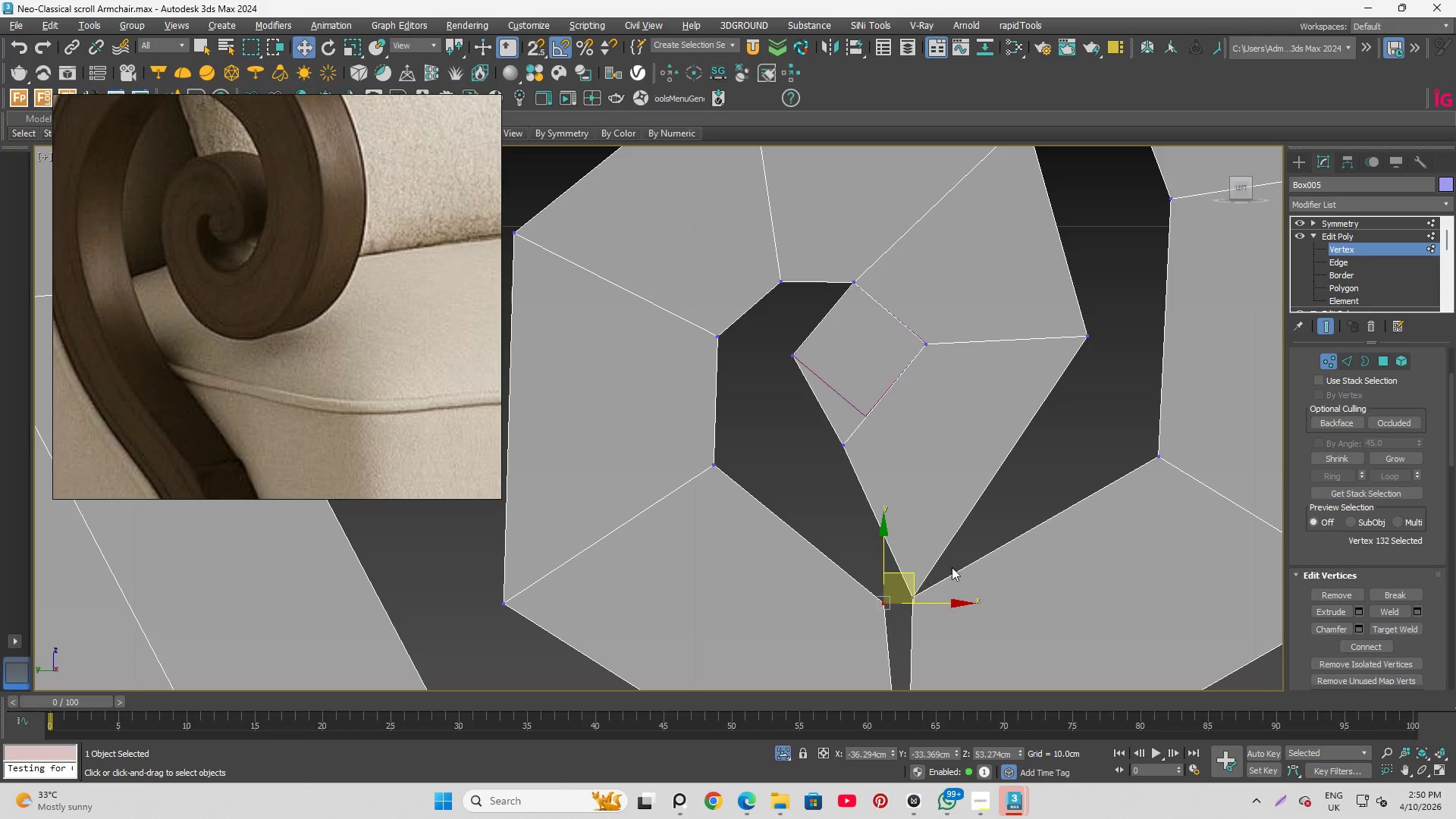 
key(Control+Z)
 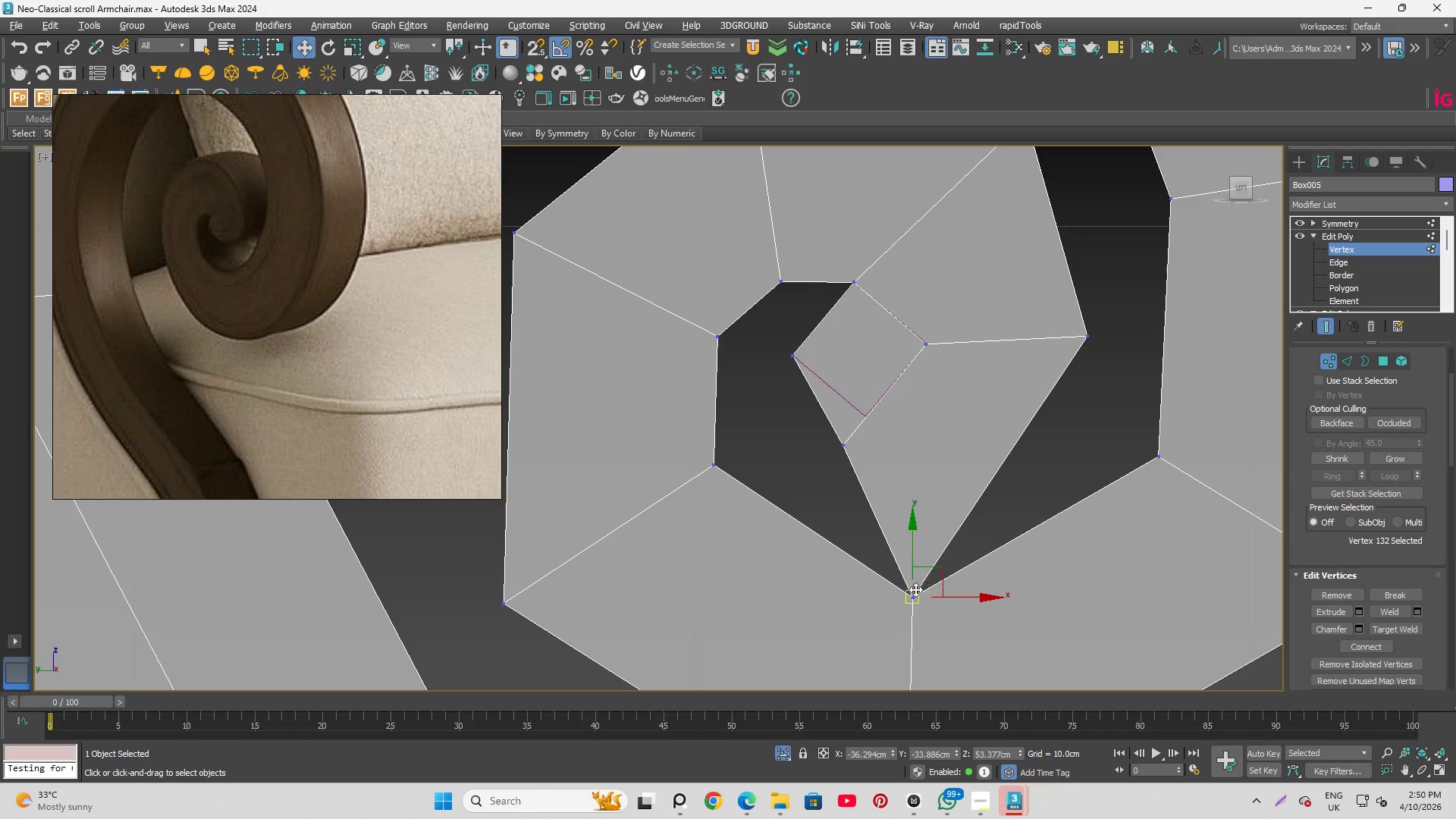 
scroll: coordinate [832, 351], scroll_direction: up, amount: 21.0
 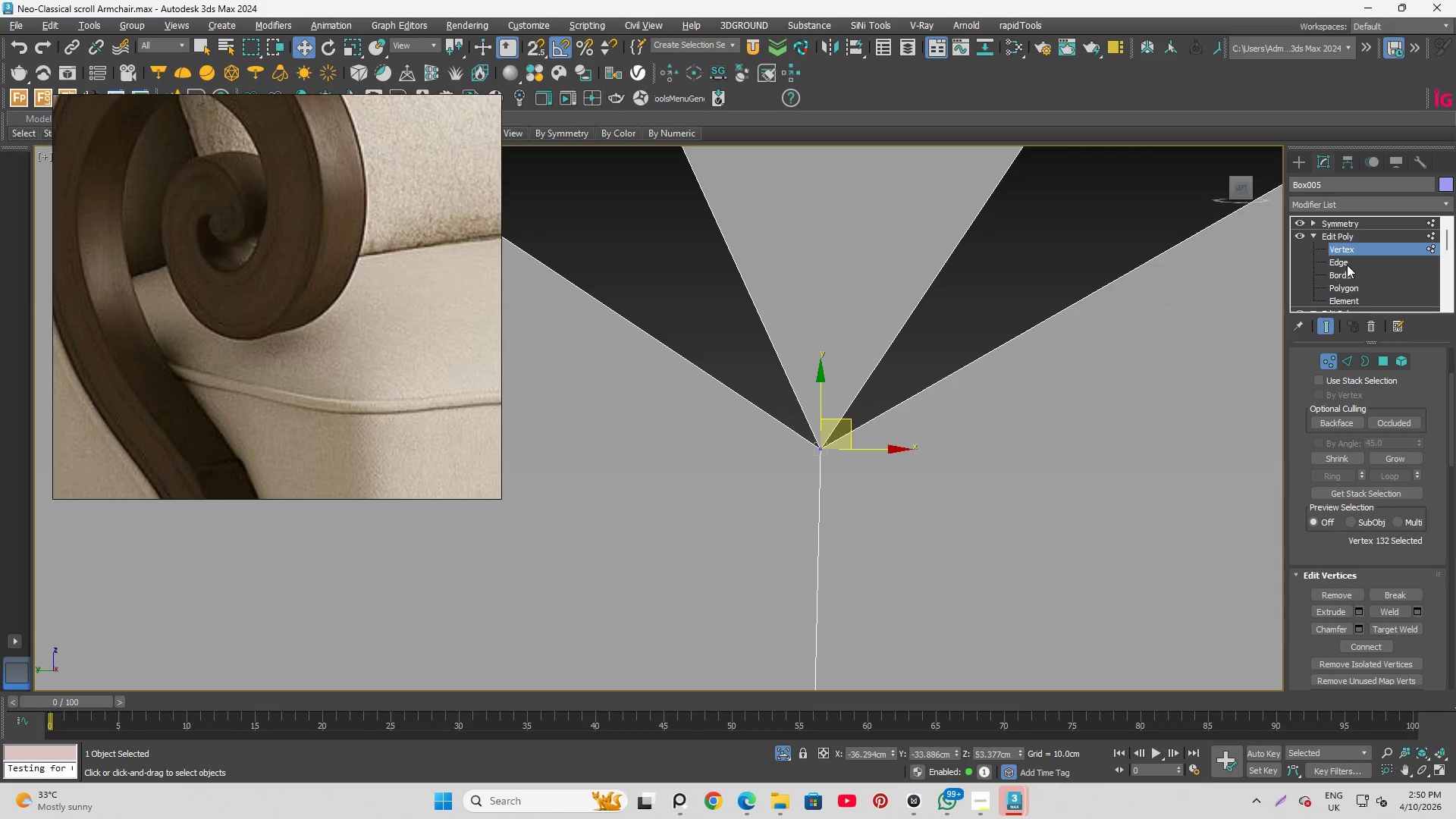 
left_click([1347, 259])
 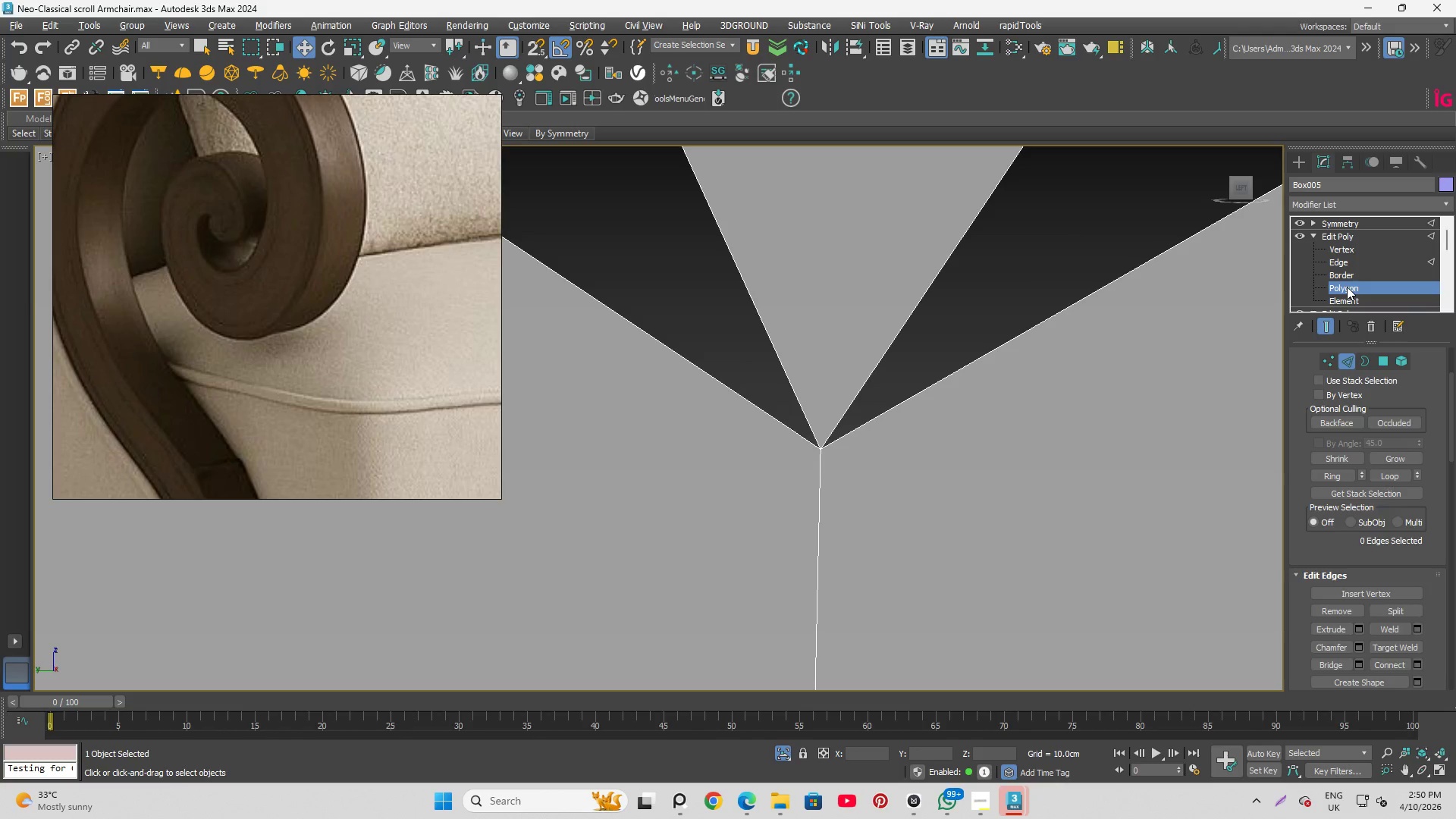 
double_click([817, 264])
 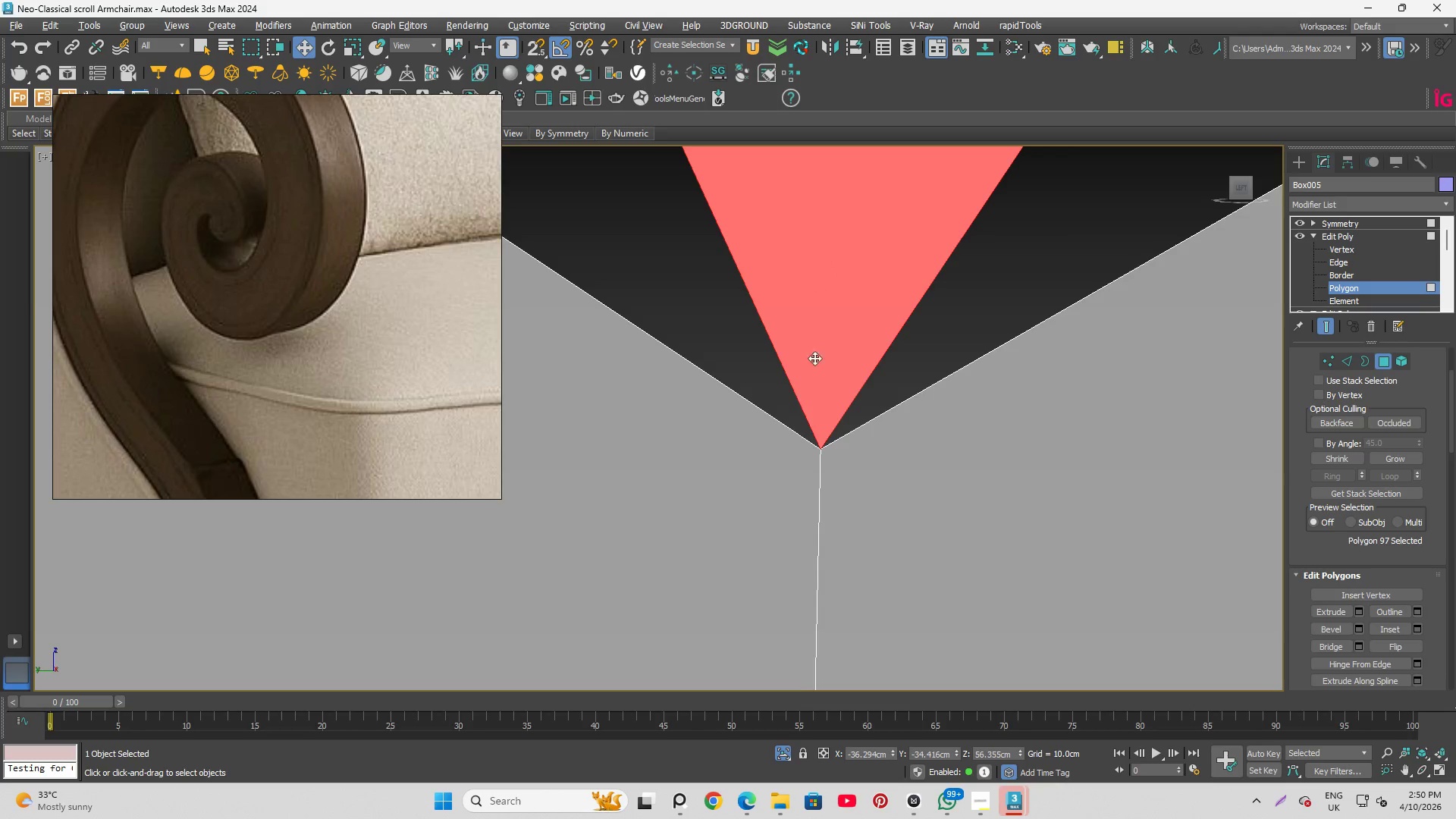 
scroll: coordinate [837, 489], scroll_direction: down, amount: 25.0
 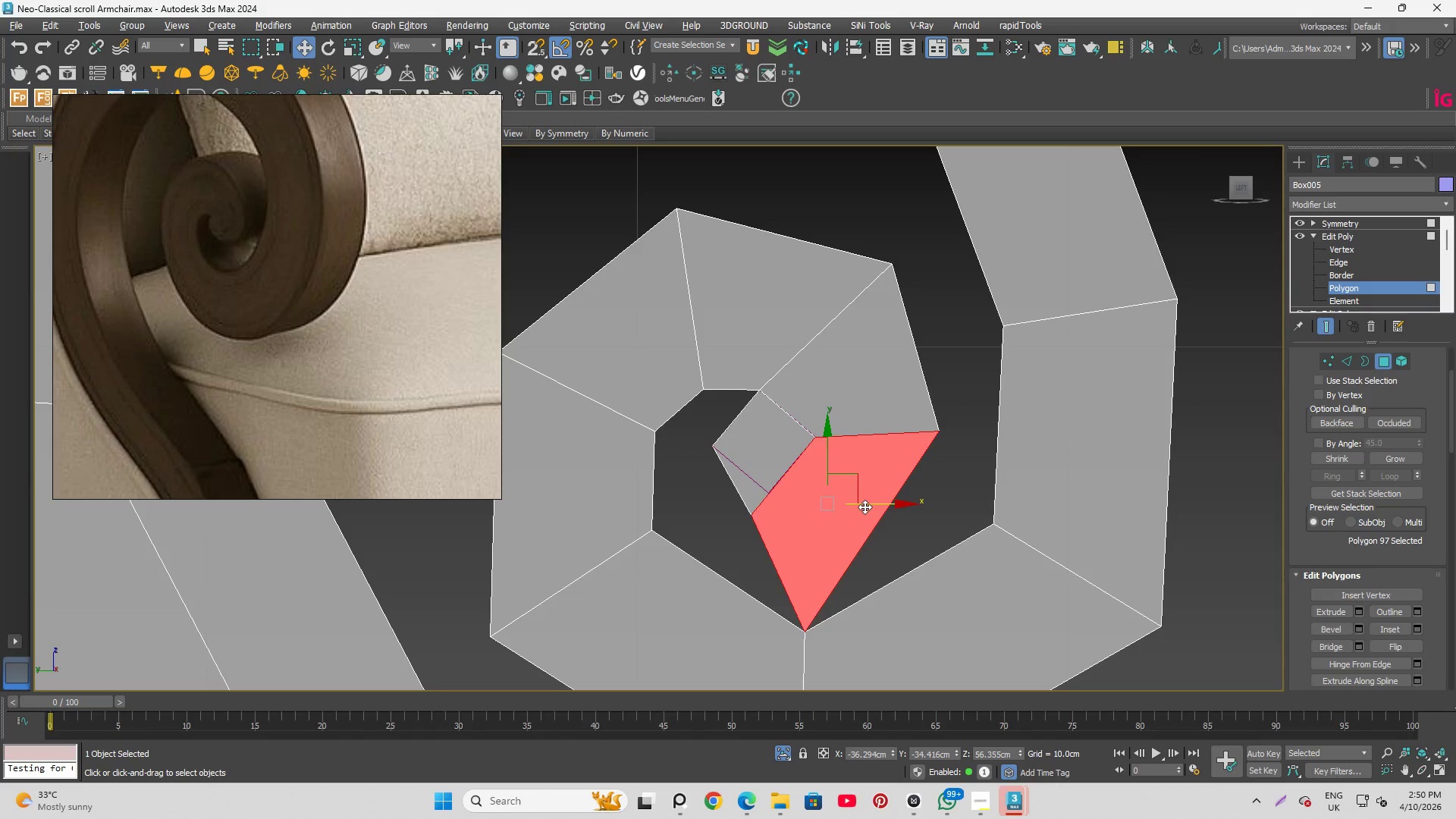 
left_click_drag(start_coordinate=[866, 506], to_coordinate=[861, 495])
 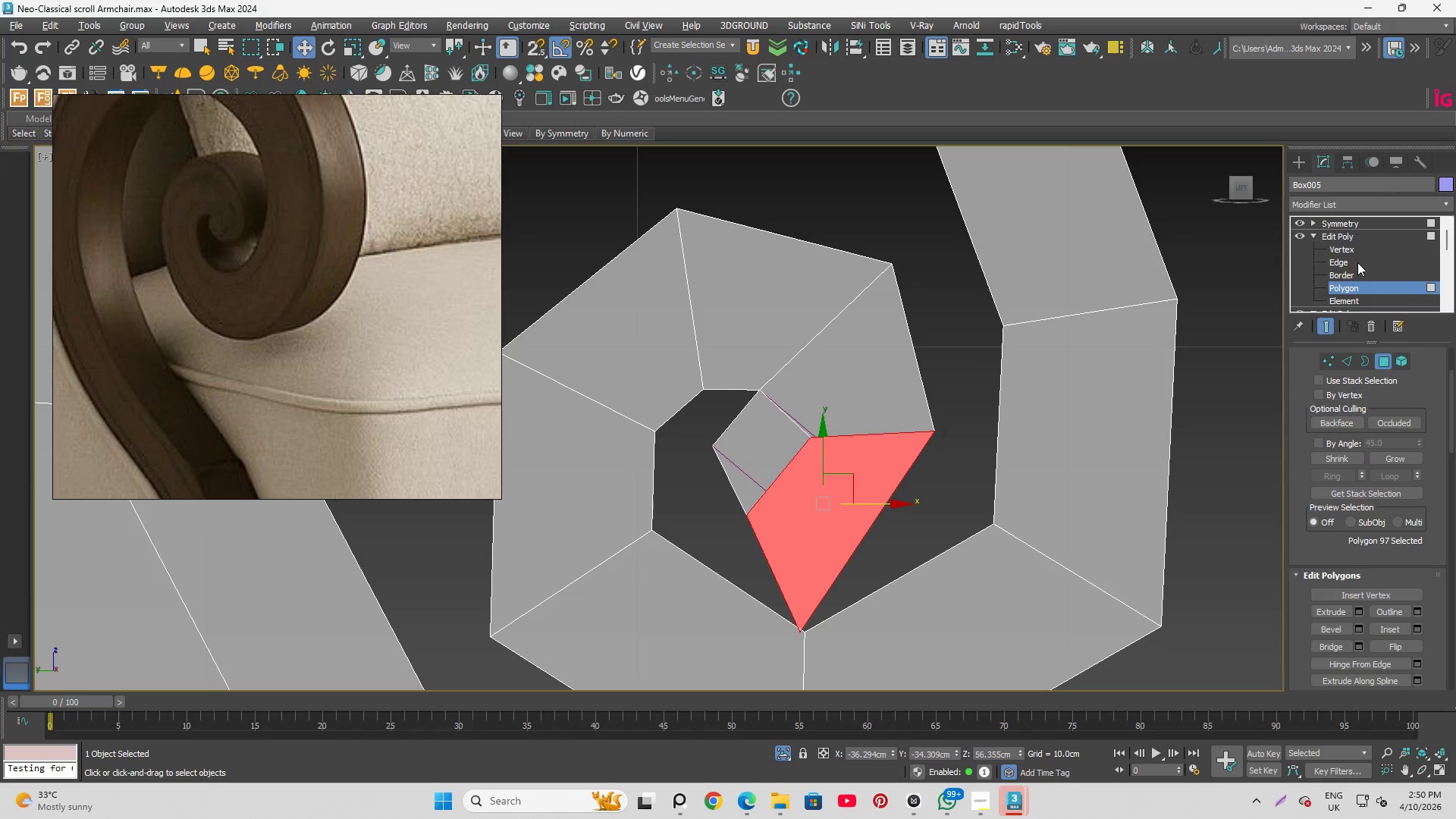 
left_click([1355, 248])
 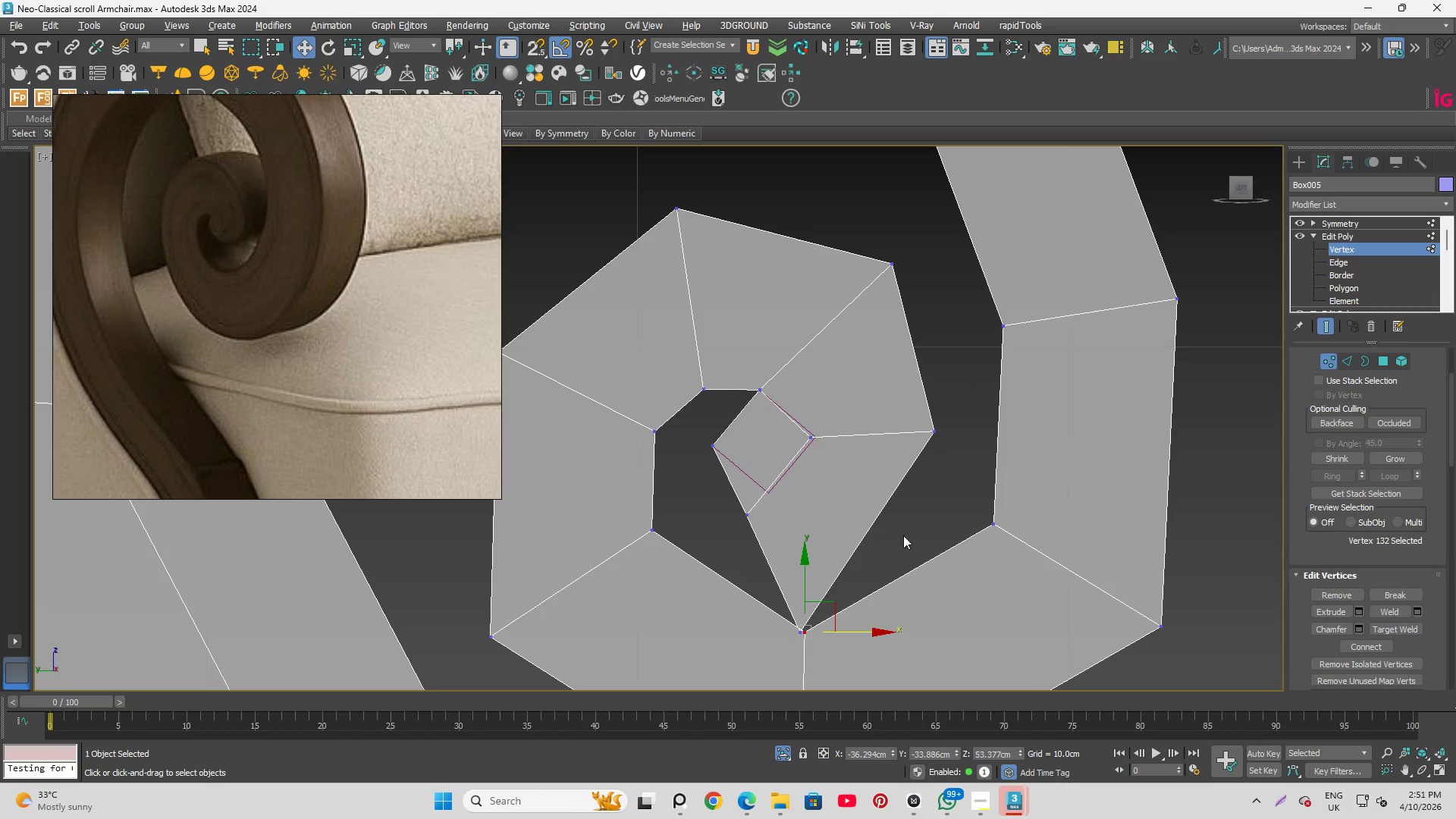 
scroll: coordinate [773, 640], scroll_direction: up, amount: 4.0
 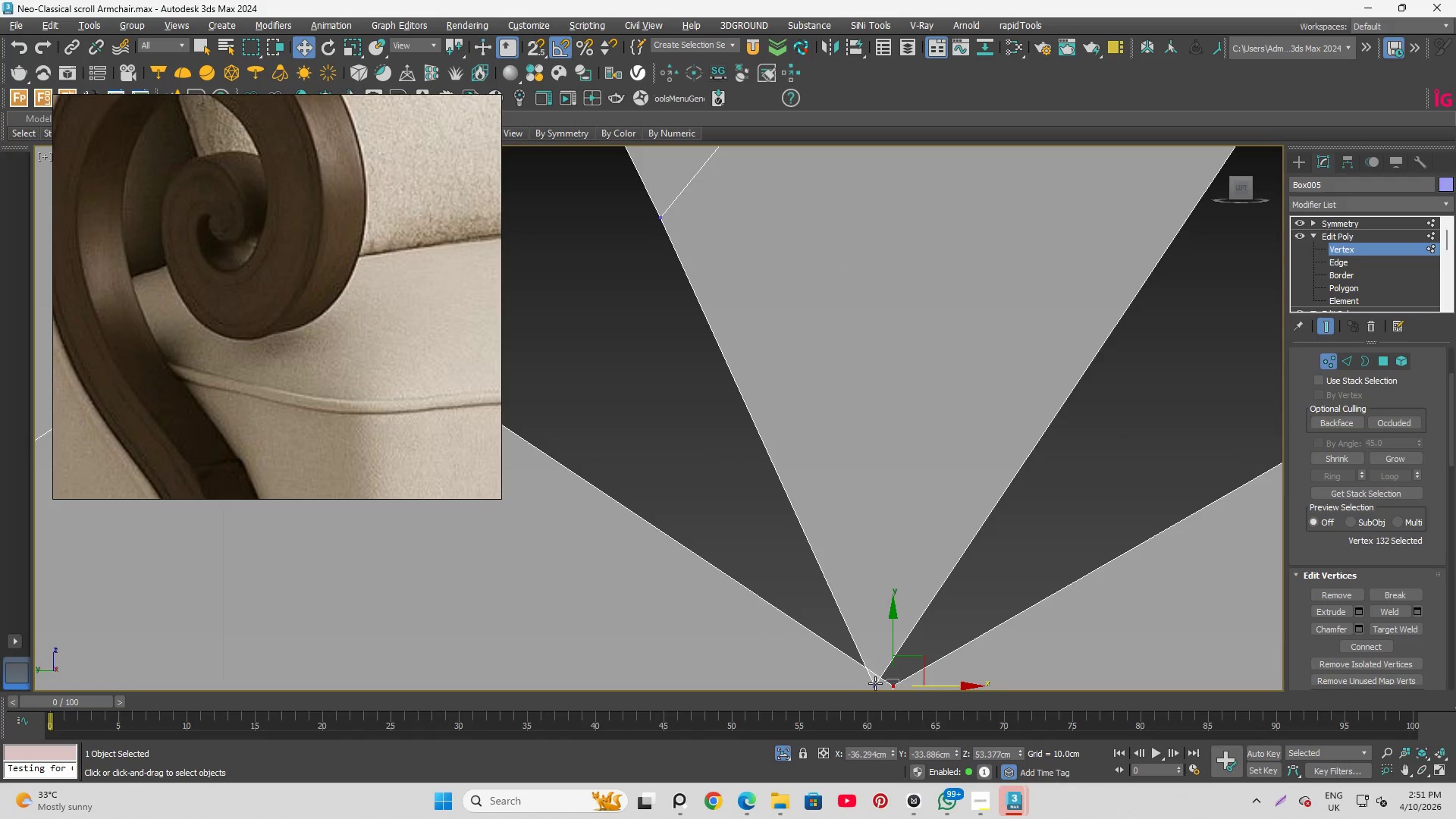 
left_click([876, 684])
 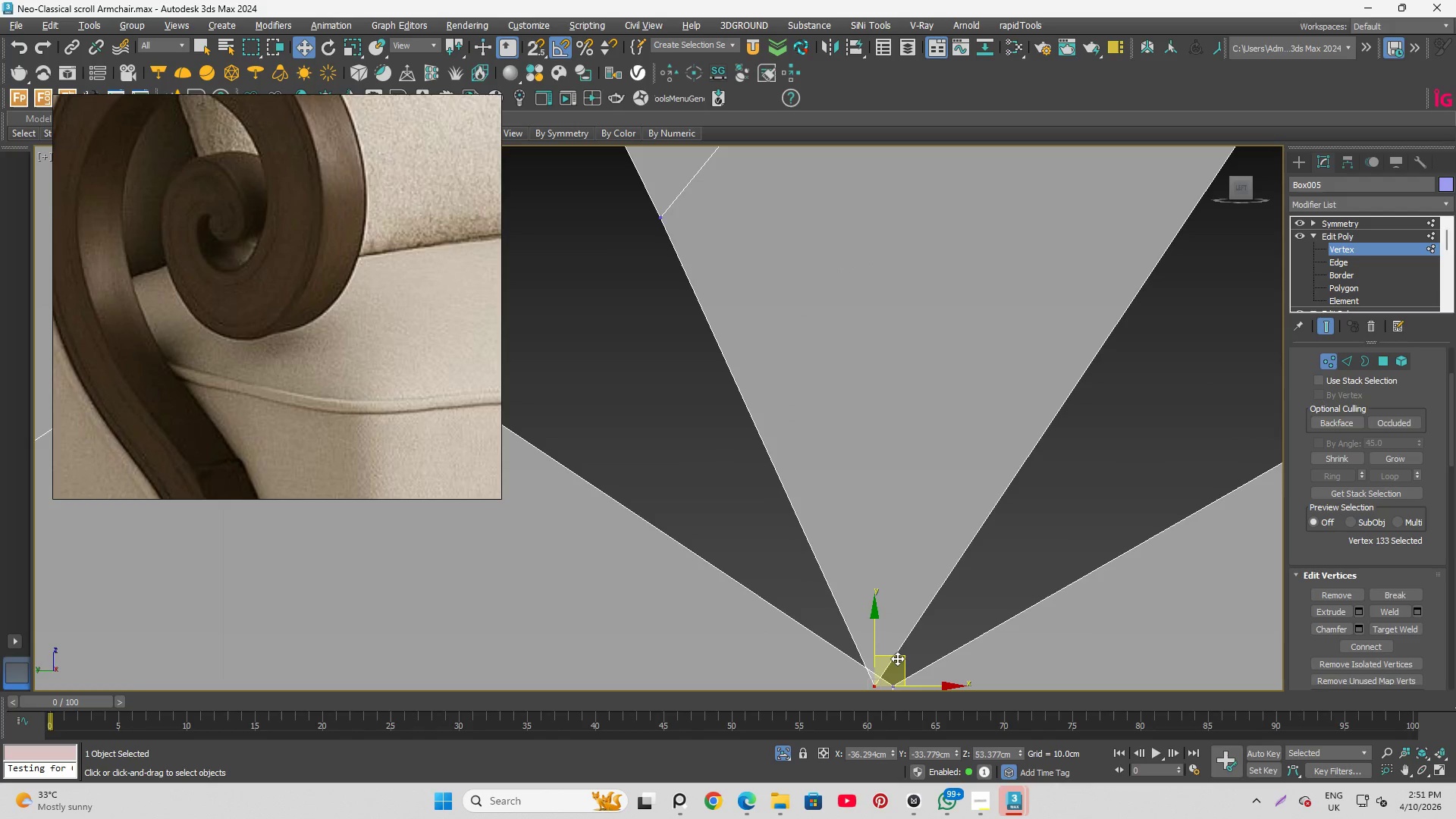 
left_click_drag(start_coordinate=[899, 657], to_coordinate=[1022, 419])
 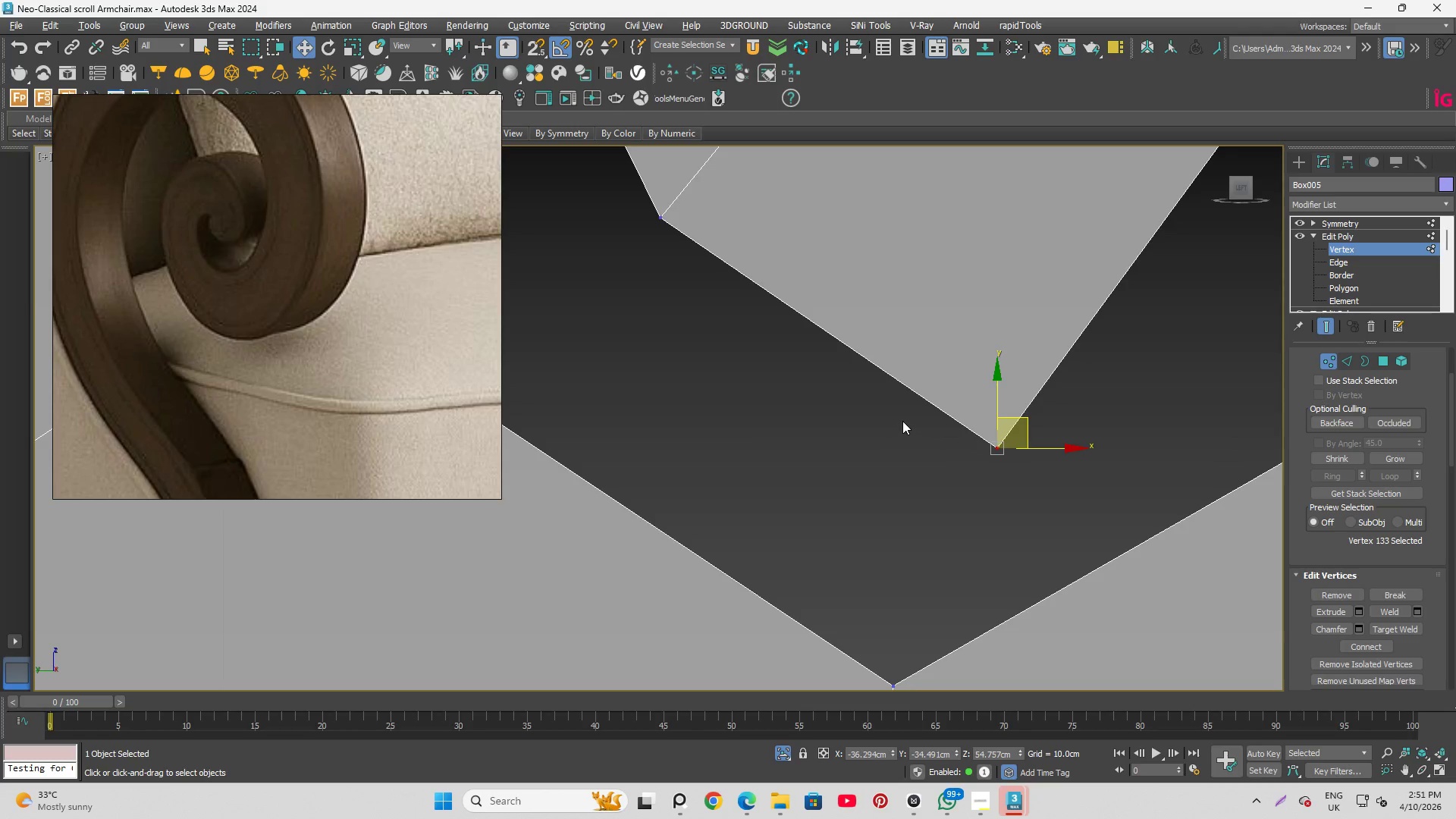 
scroll: coordinate [870, 425], scroll_direction: down, amount: 7.0
 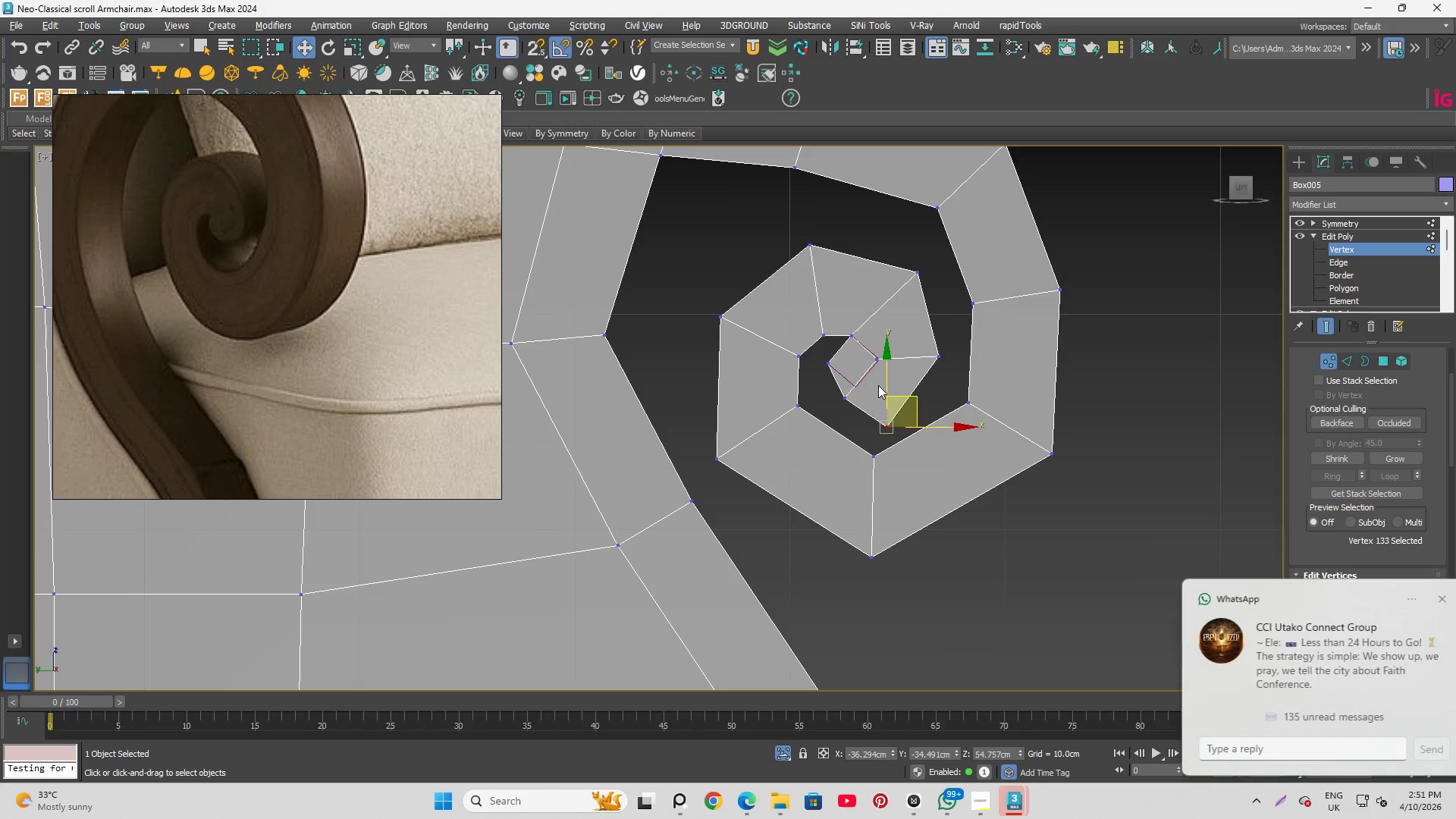 
scroll: coordinate [876, 389], scroll_direction: up, amount: 2.0
 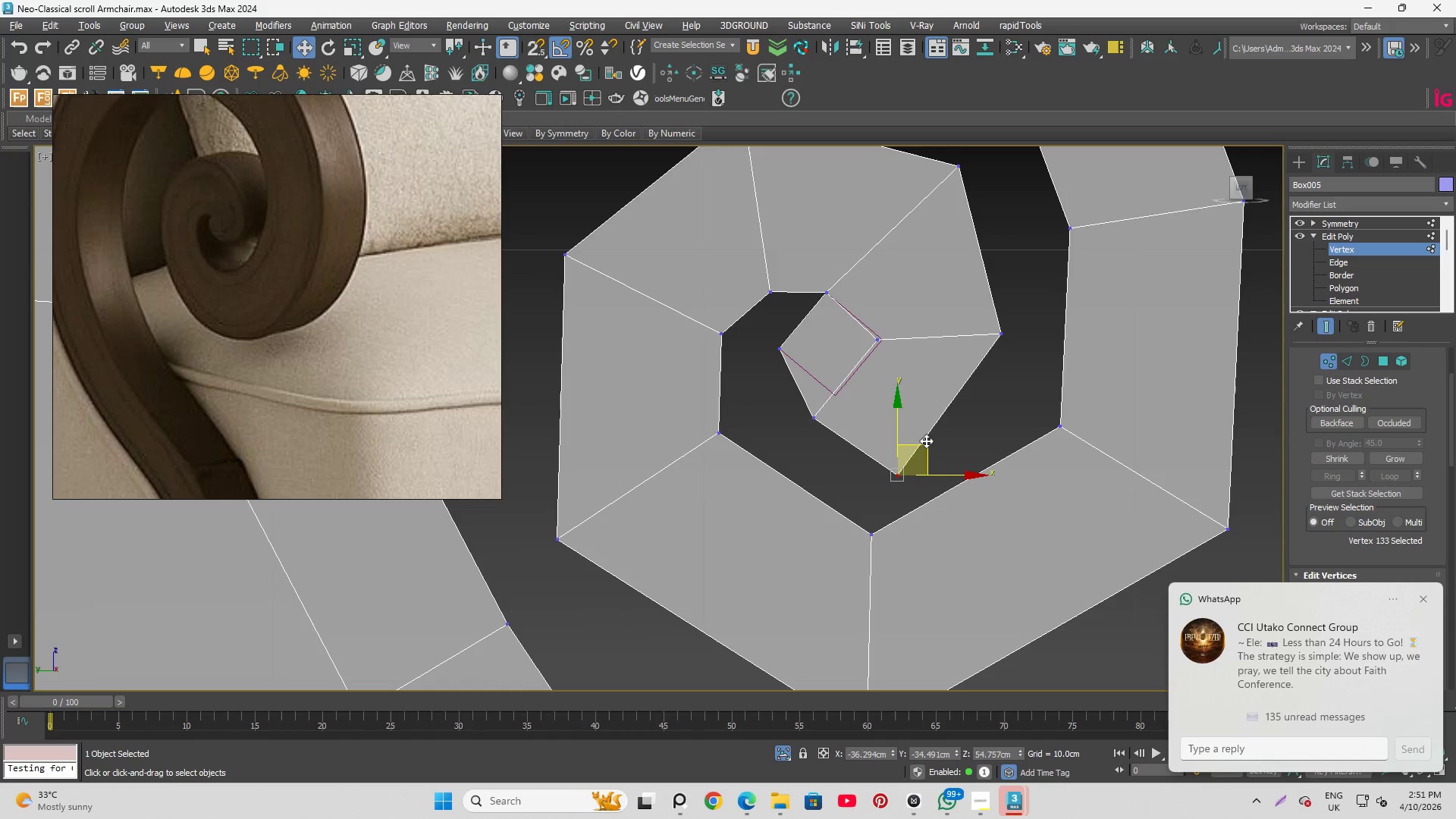 
left_click_drag(start_coordinate=[928, 449], to_coordinate=[939, 424])
 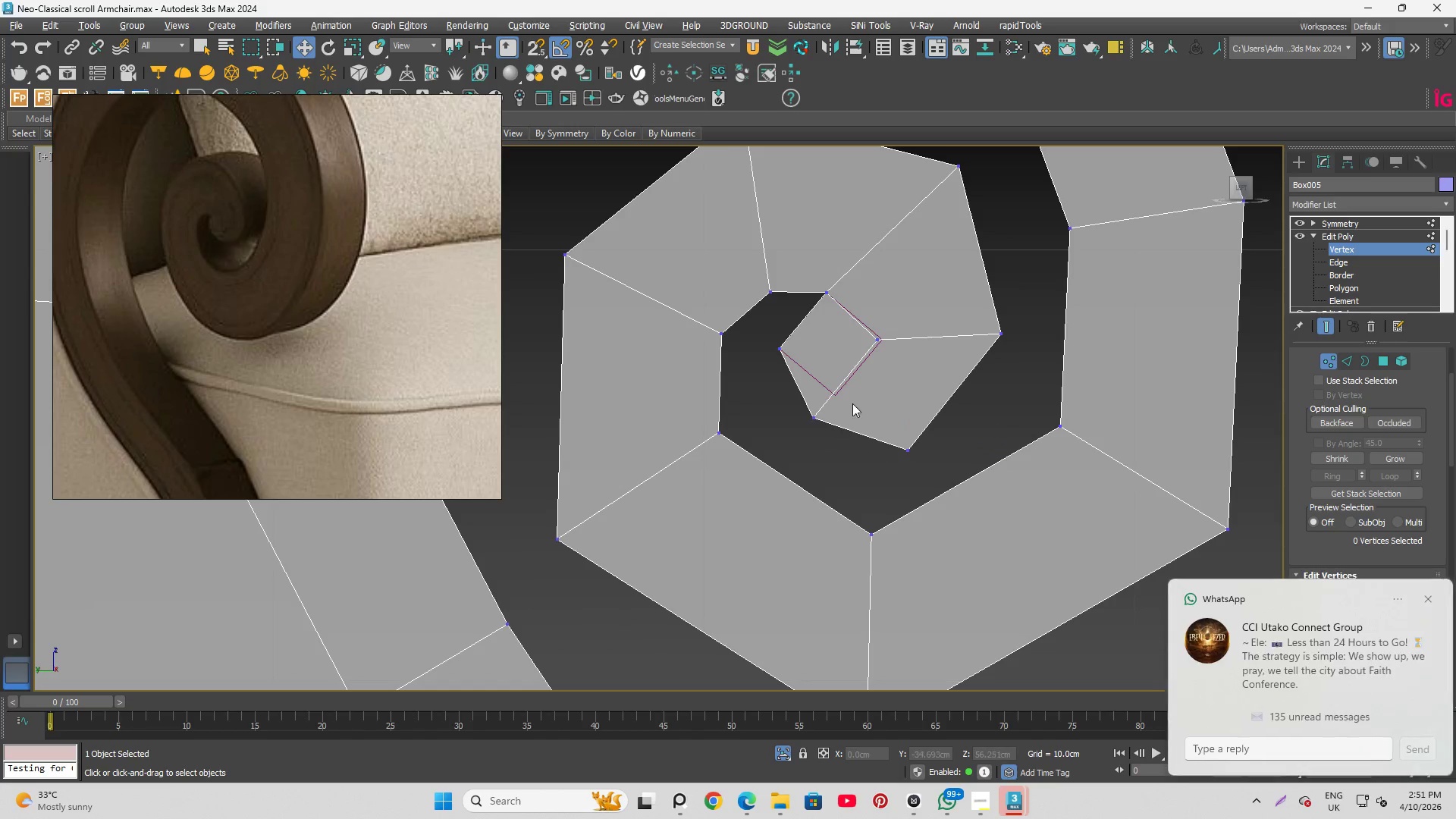 
left_click_drag(start_coordinate=[748, 423], to_coordinate=[836, 504])
 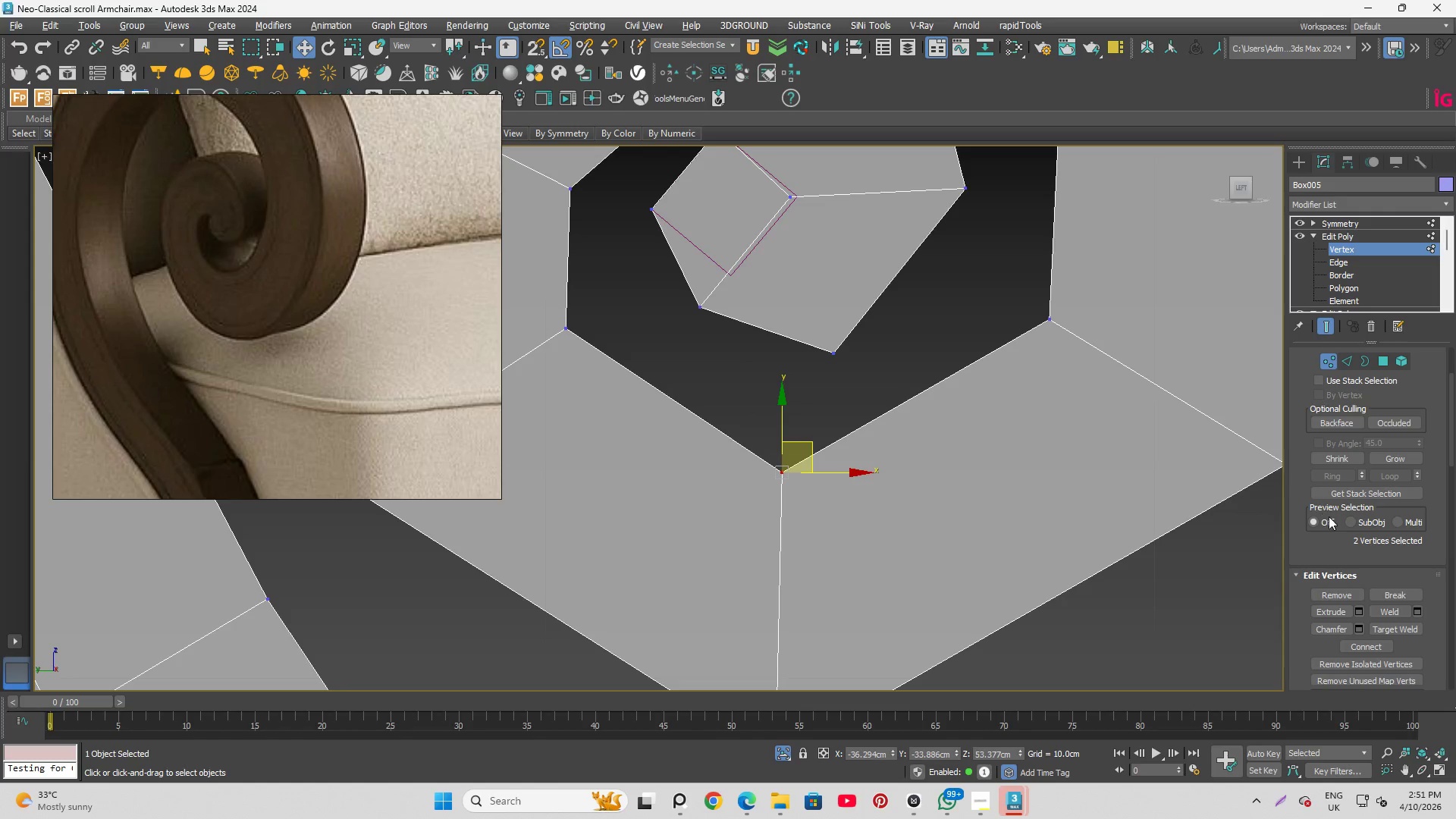 
scroll: coordinate [785, 447], scroll_direction: up, amount: 1.0
 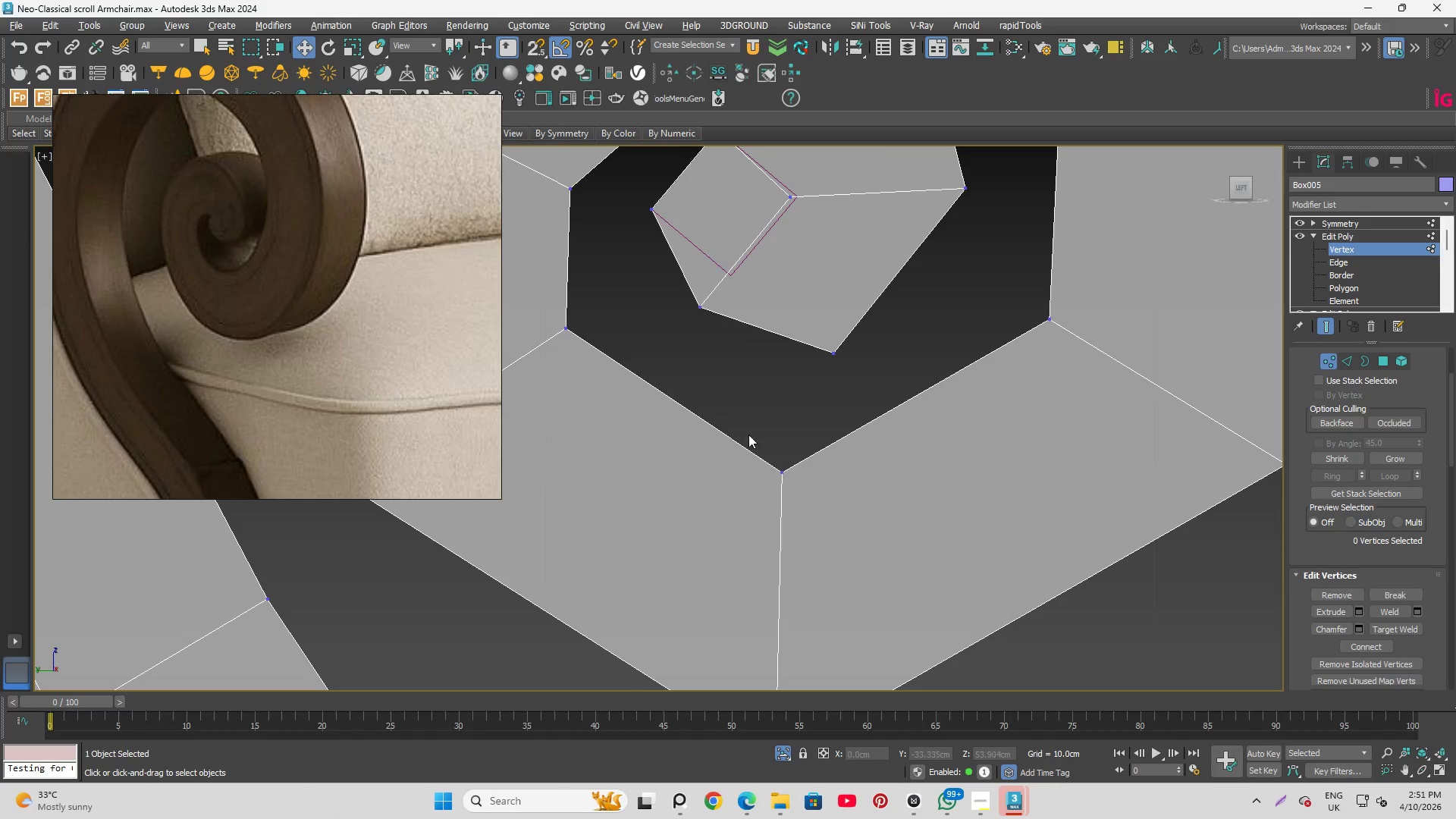 
scroll: coordinate [1369, 638], scroll_direction: down, amount: 2.0
 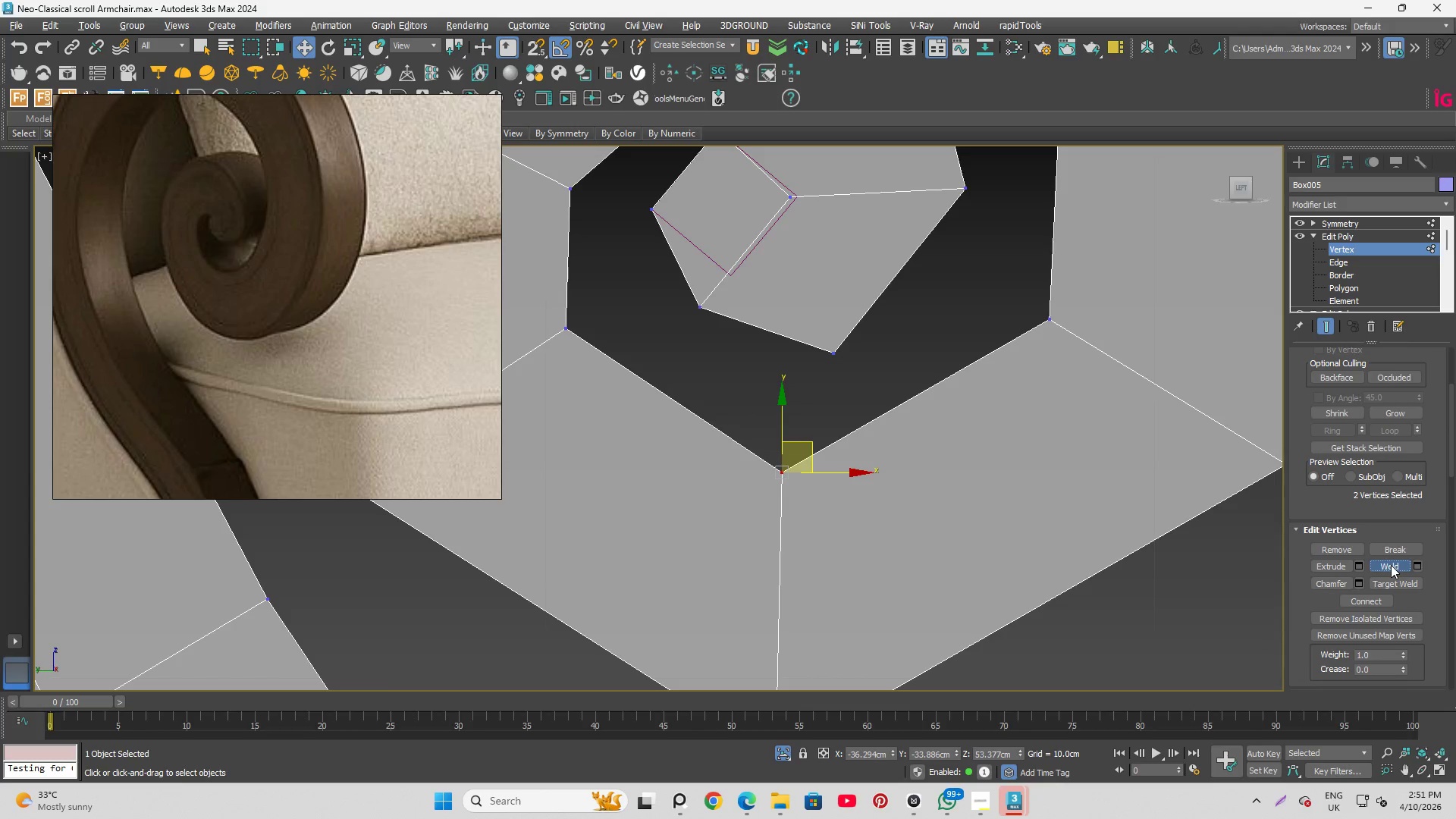 
left_click([1391, 565])
 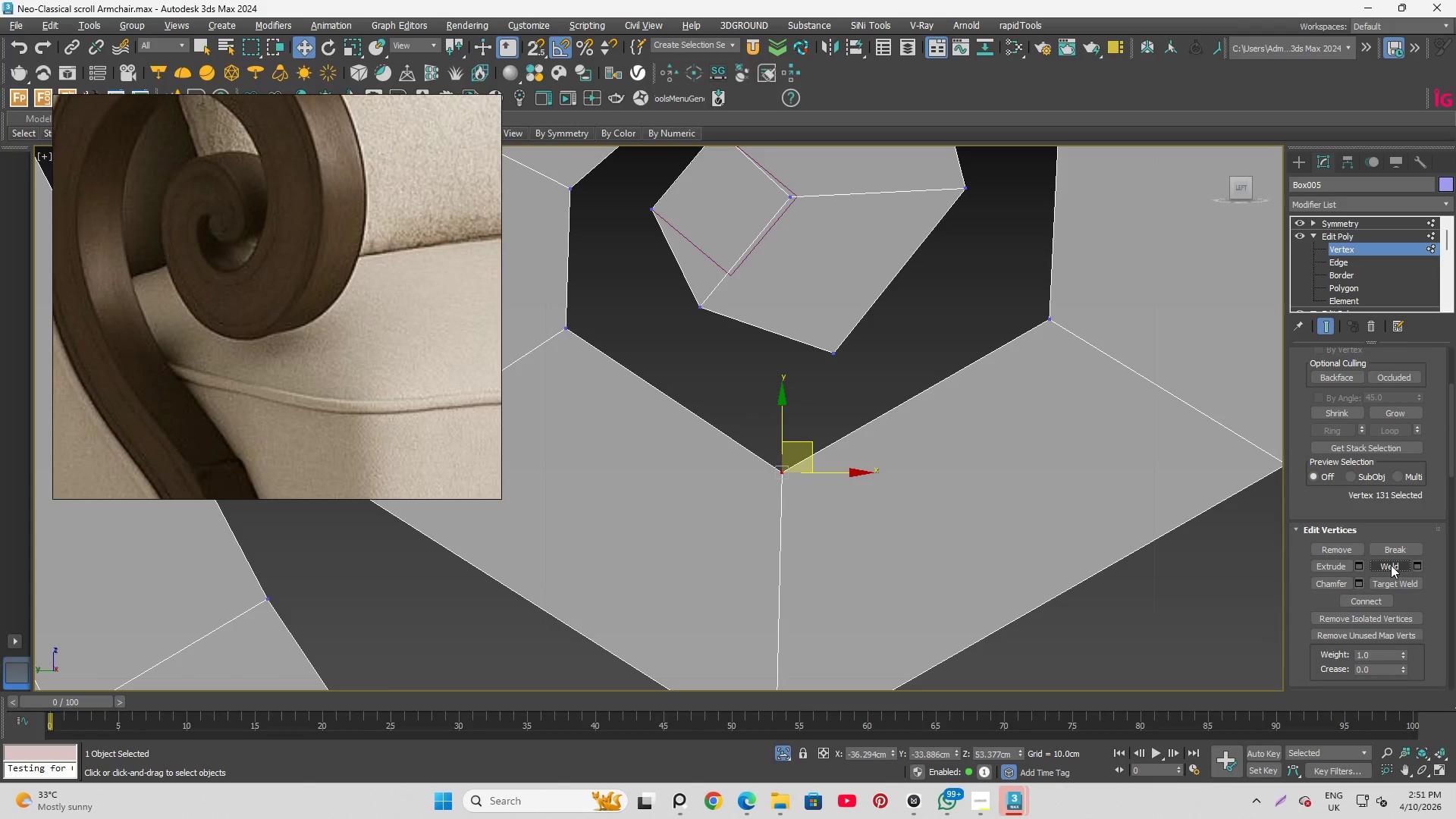 
left_click([1391, 565])
 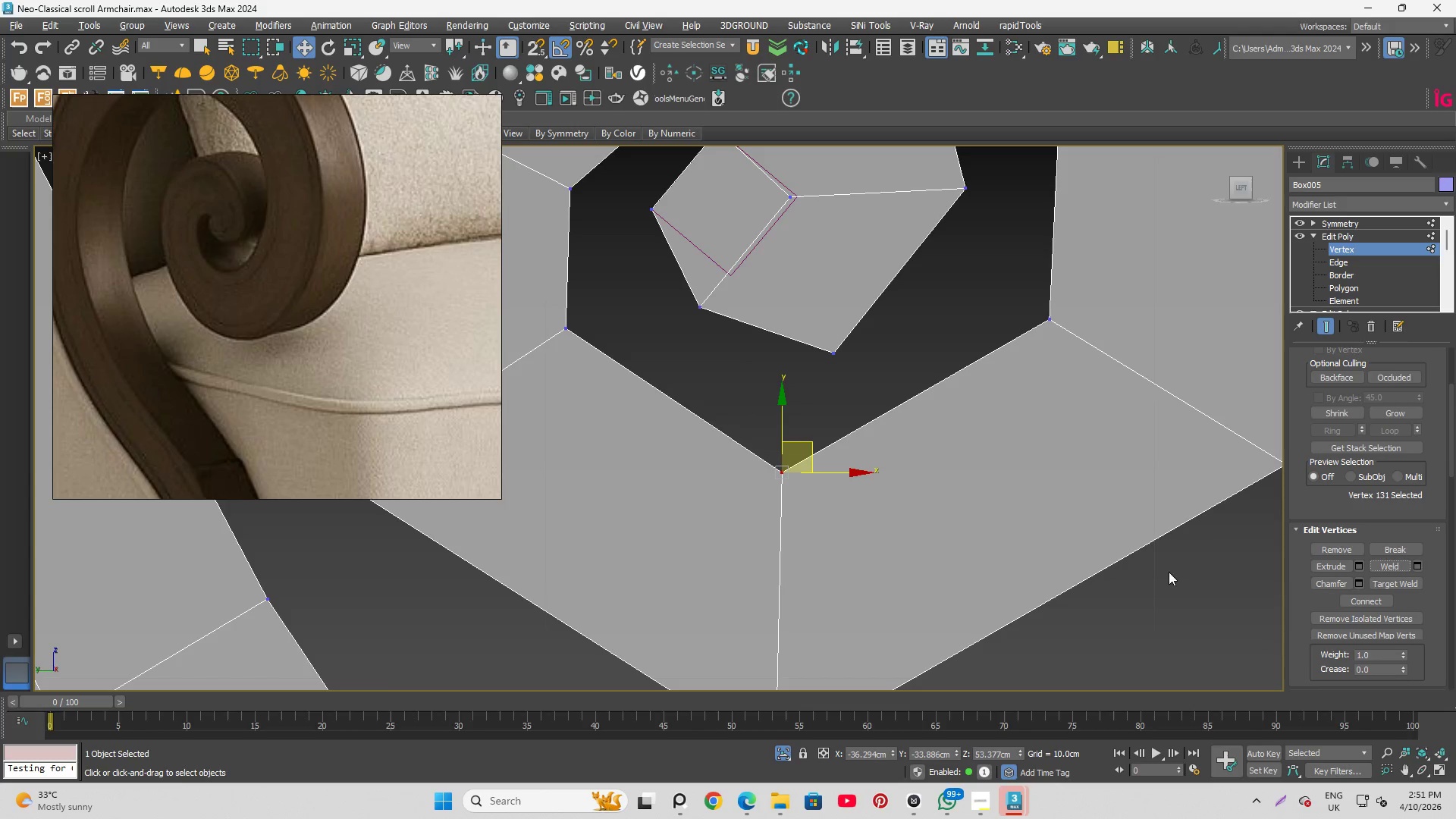 
left_click([1197, 609])
 